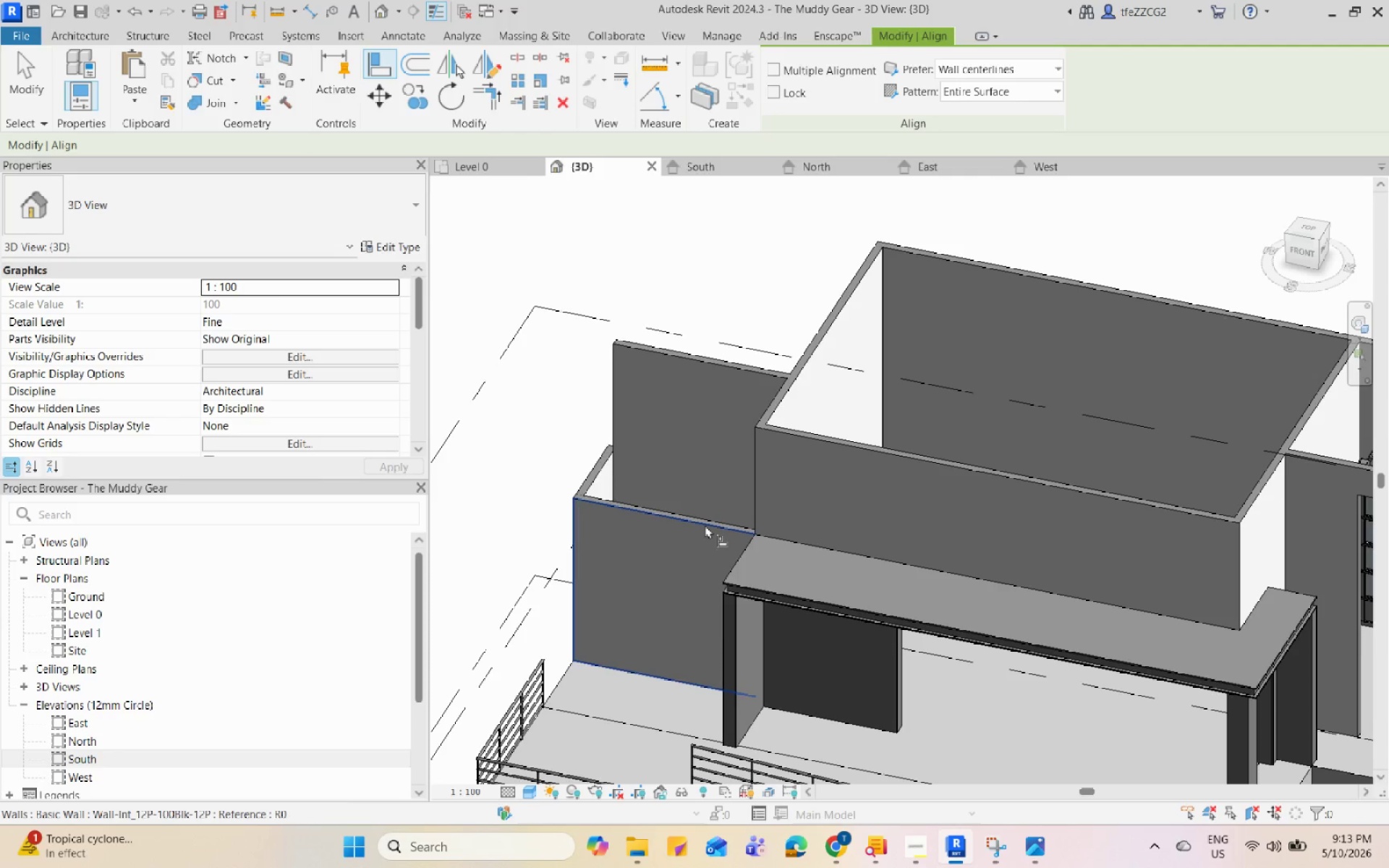 
left_click([705, 524])
 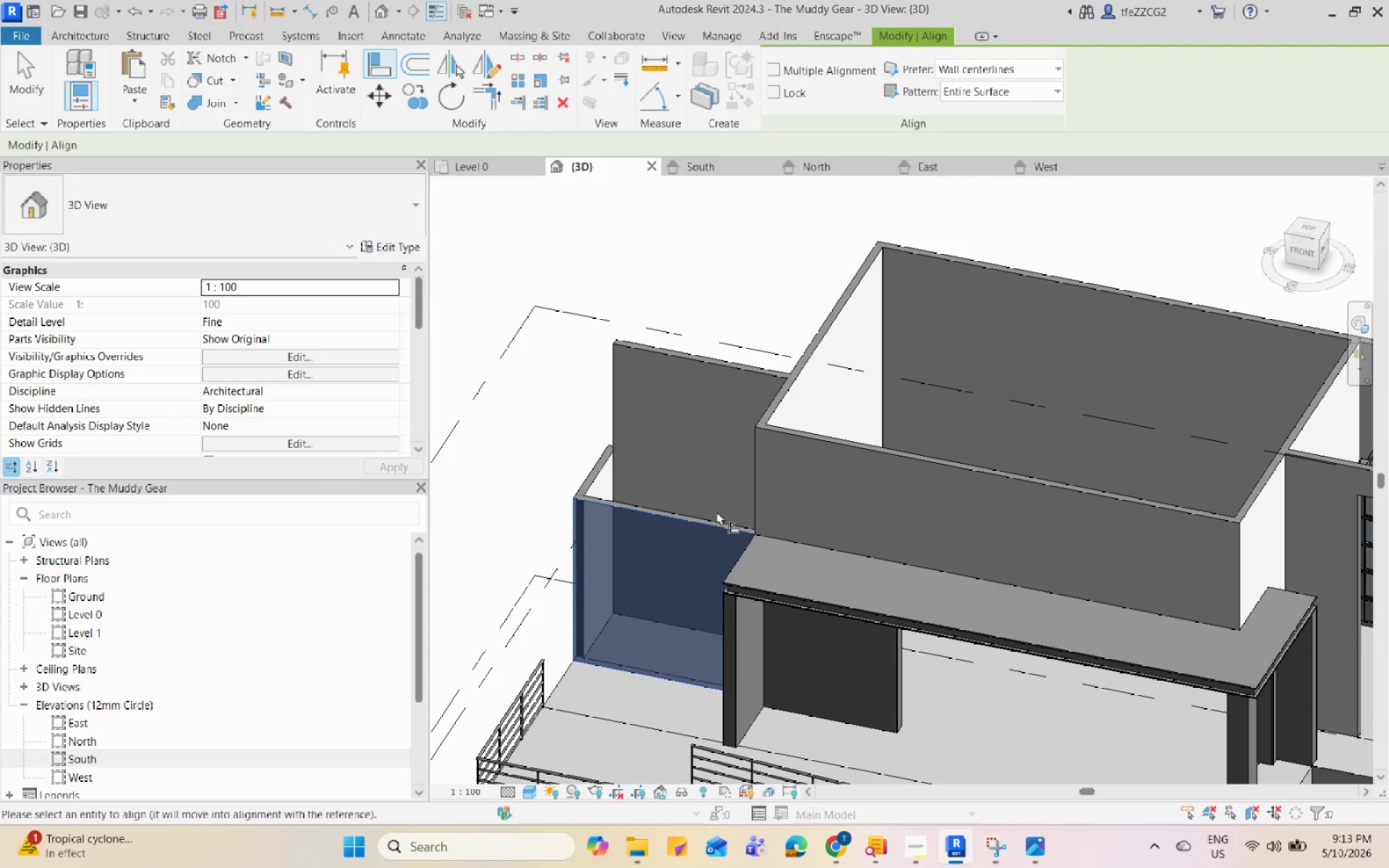 
key(Escape)
type(AQ)
 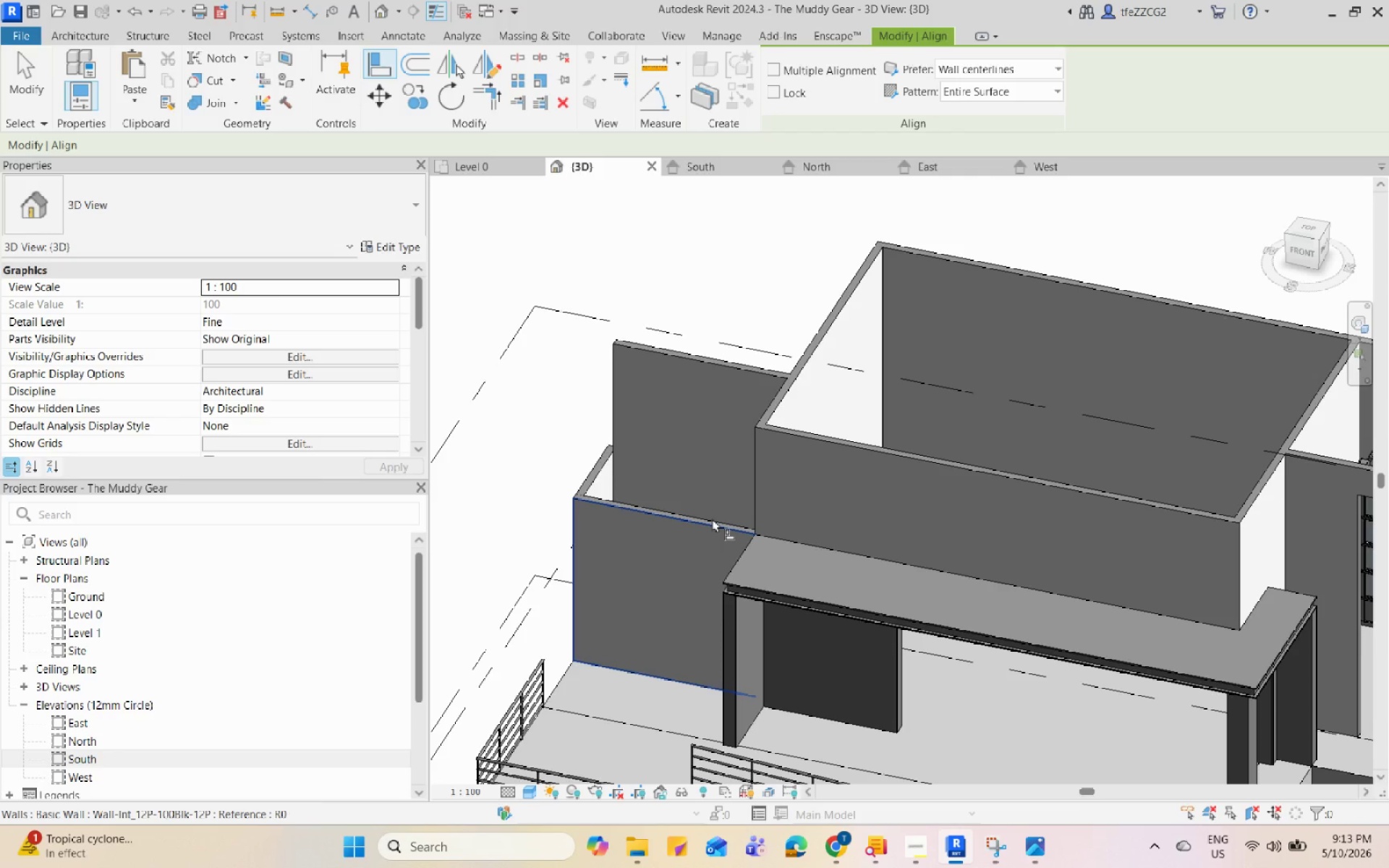 
scroll: coordinate [712, 518], scroll_direction: up, amount: 2.0
 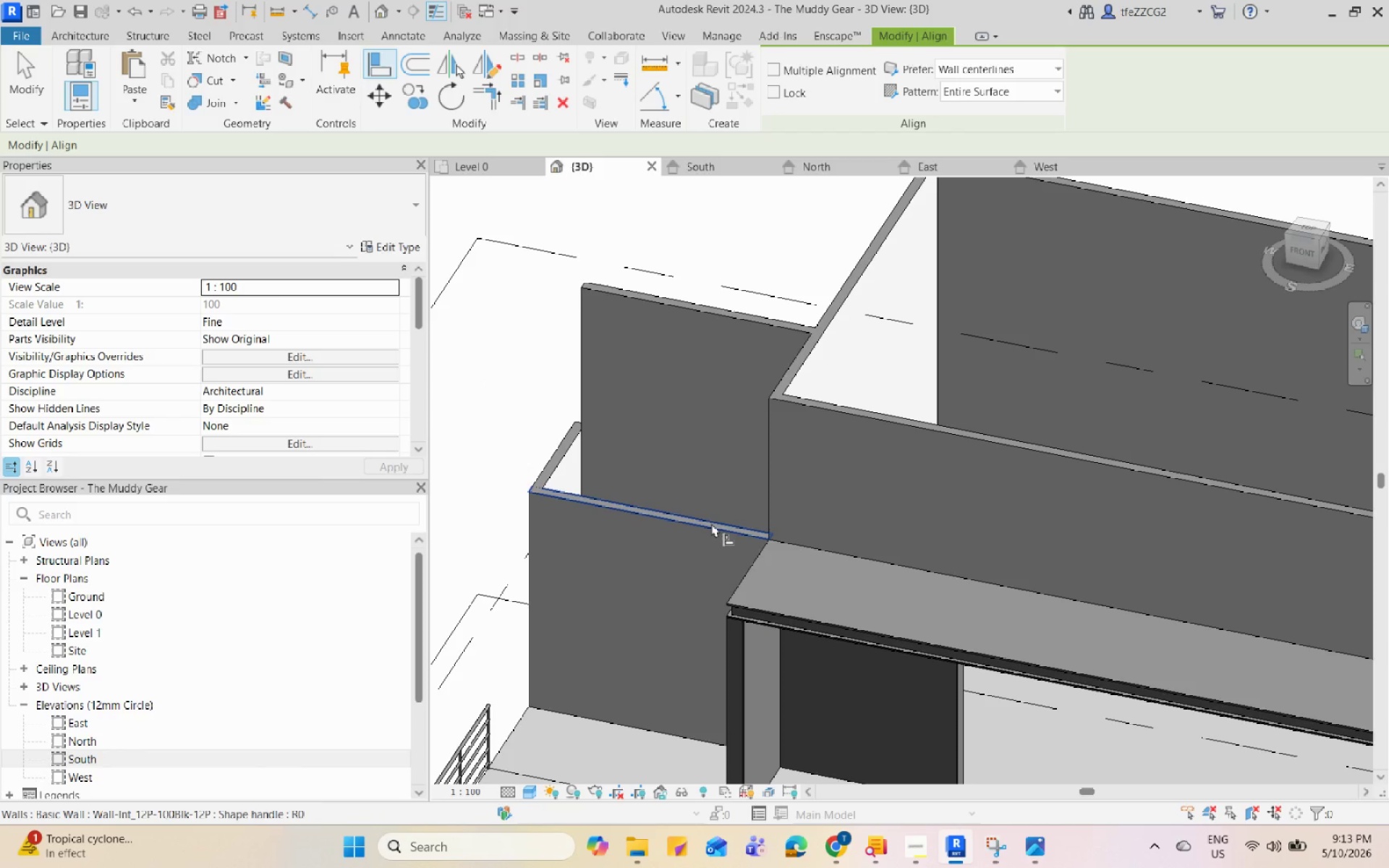 
left_click([713, 523])
 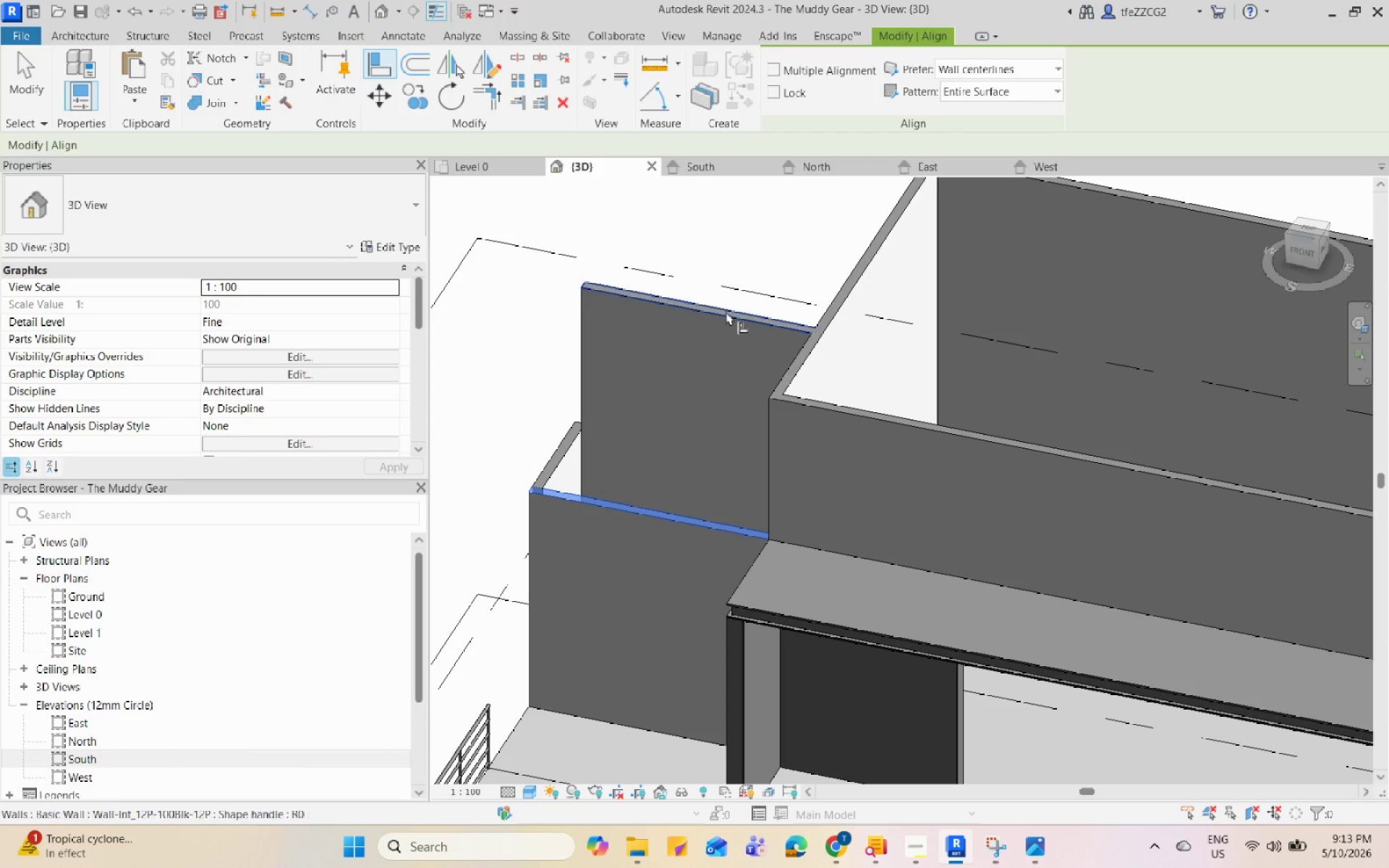 
left_click([726, 311])
 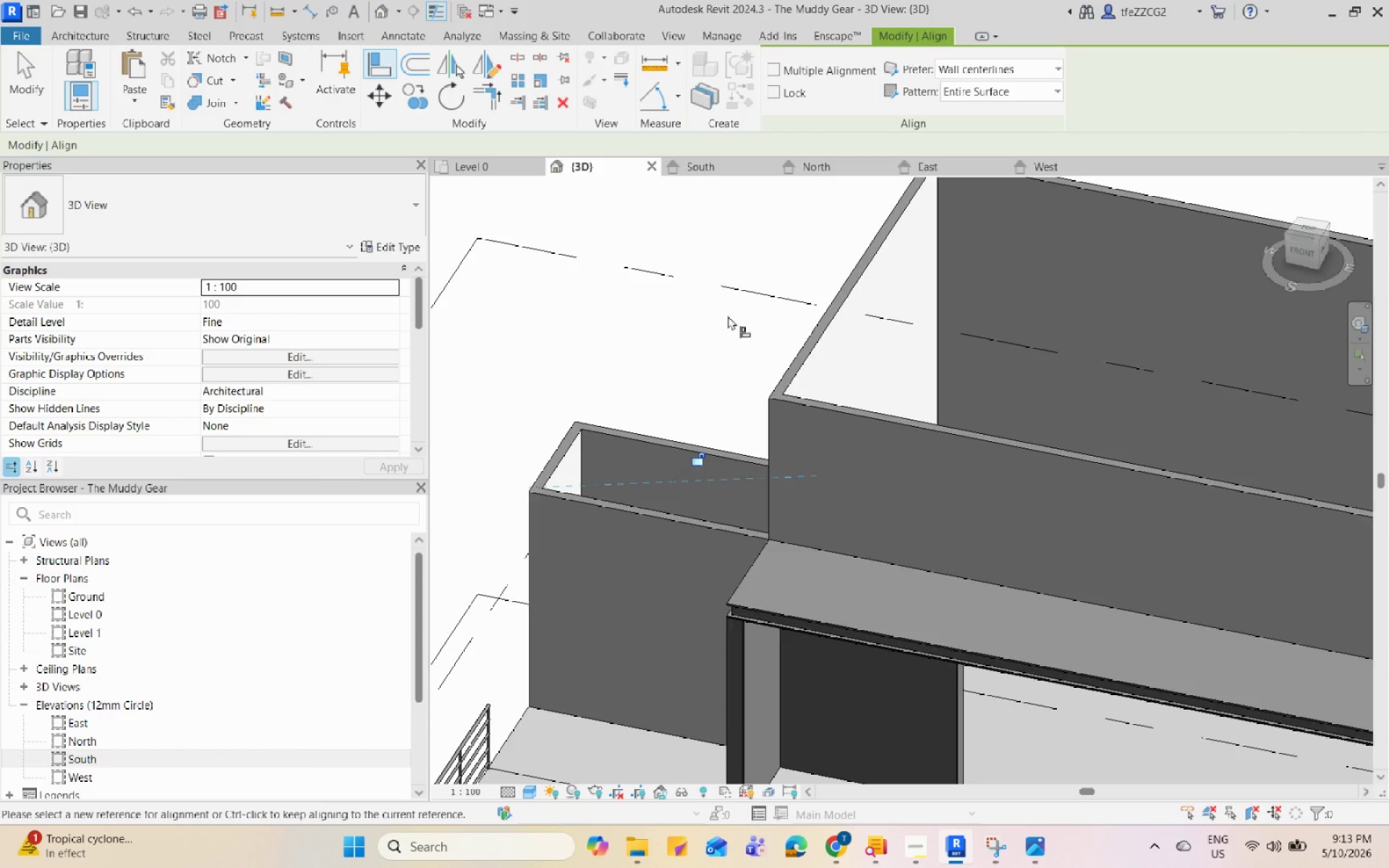 
hold_key(key=ShiftLeft, duration=0.59)
 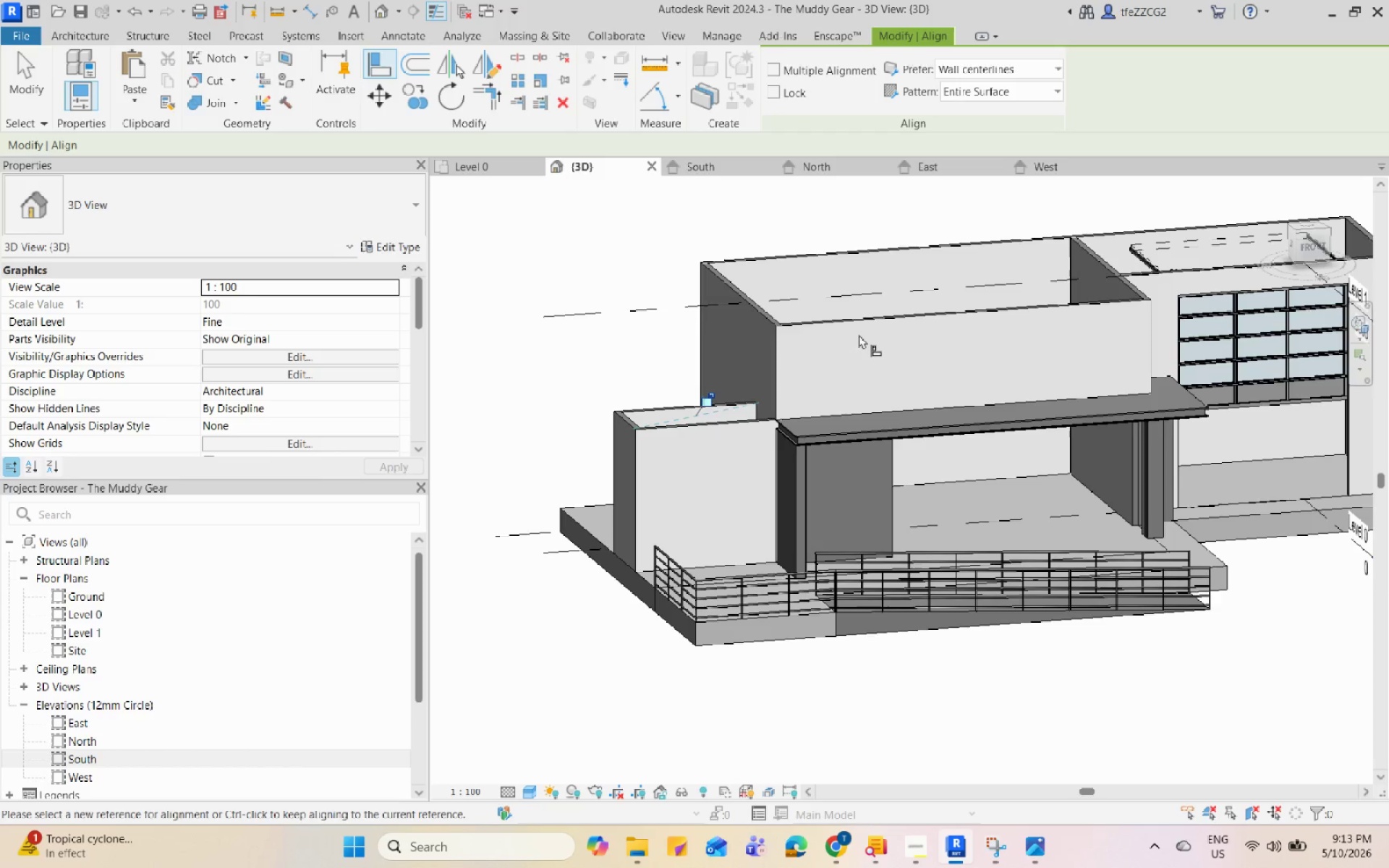 
scroll: coordinate [728, 330], scroll_direction: down, amount: 4.0
 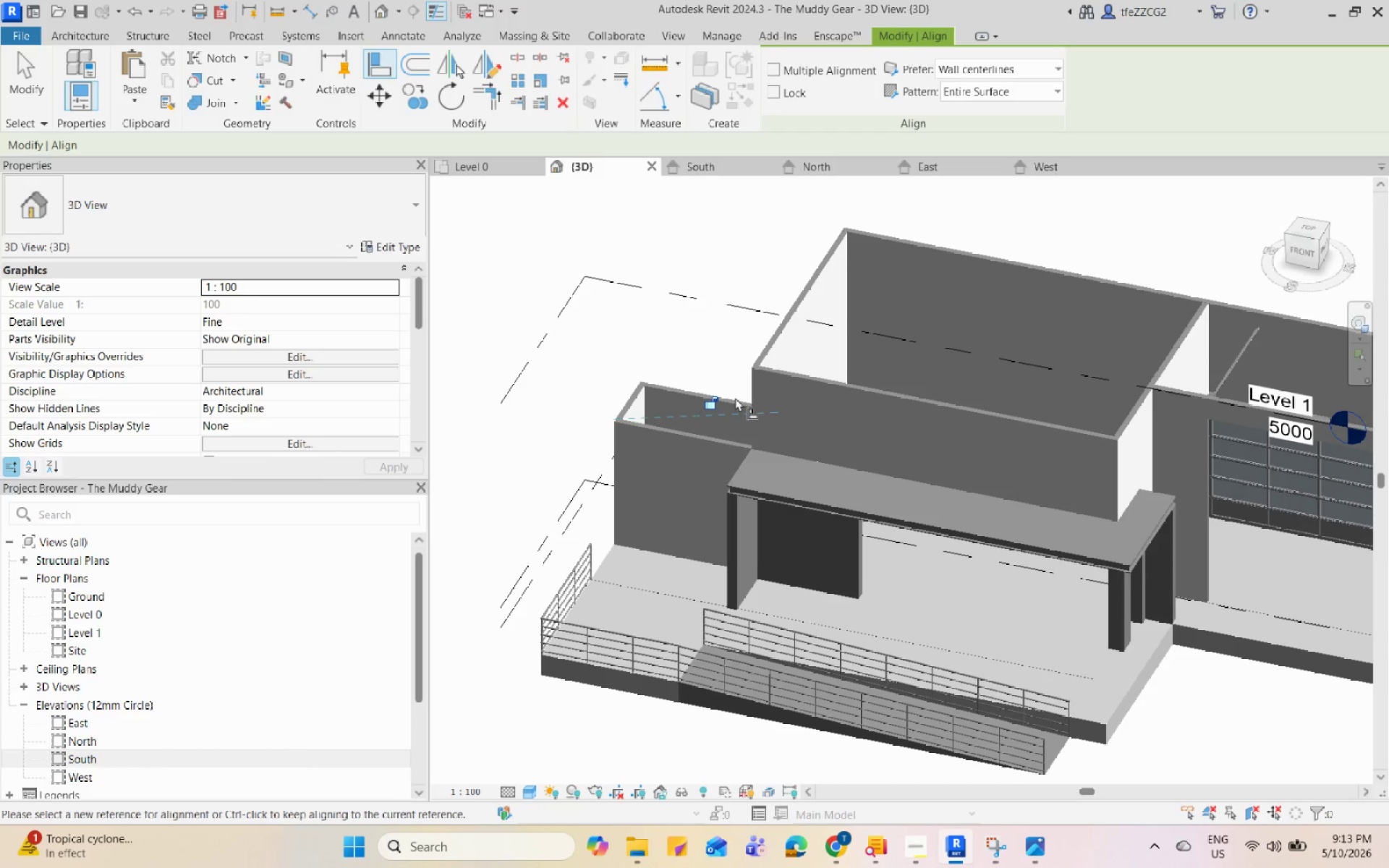 
key(Space)
 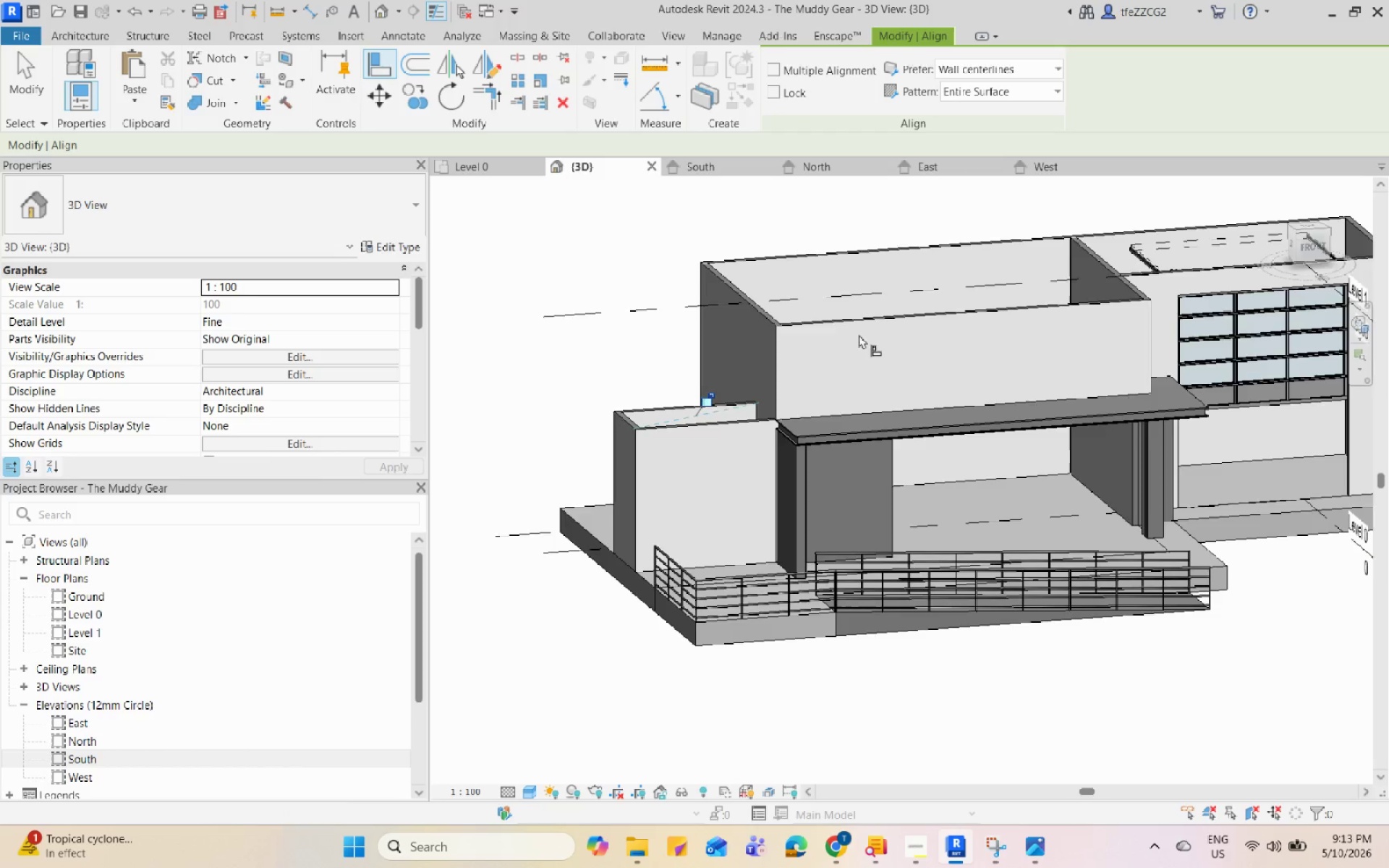 
key(Escape)
 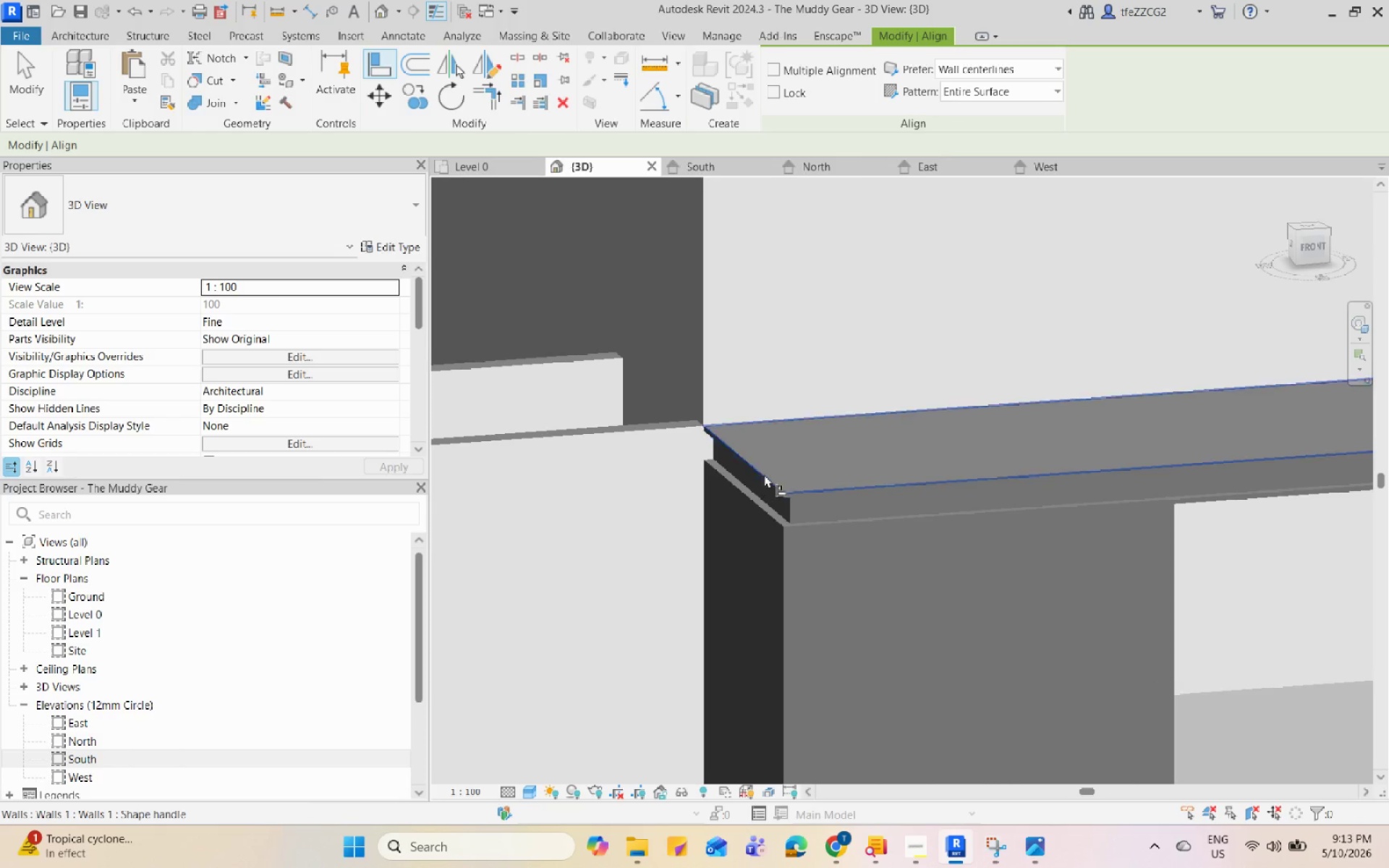 
key(Escape)
 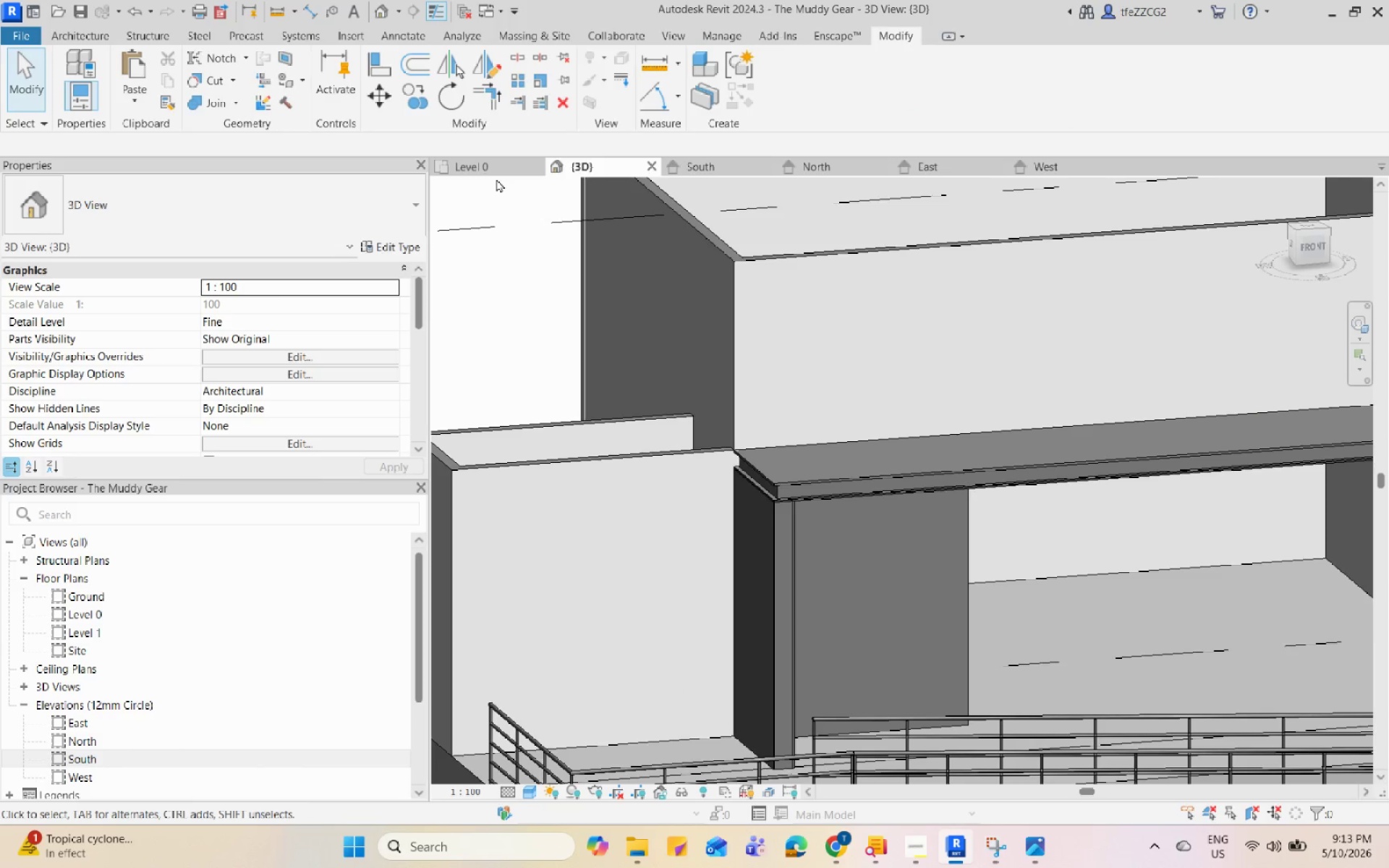 
scroll: coordinate [764, 474], scroll_direction: up, amount: 6.0
 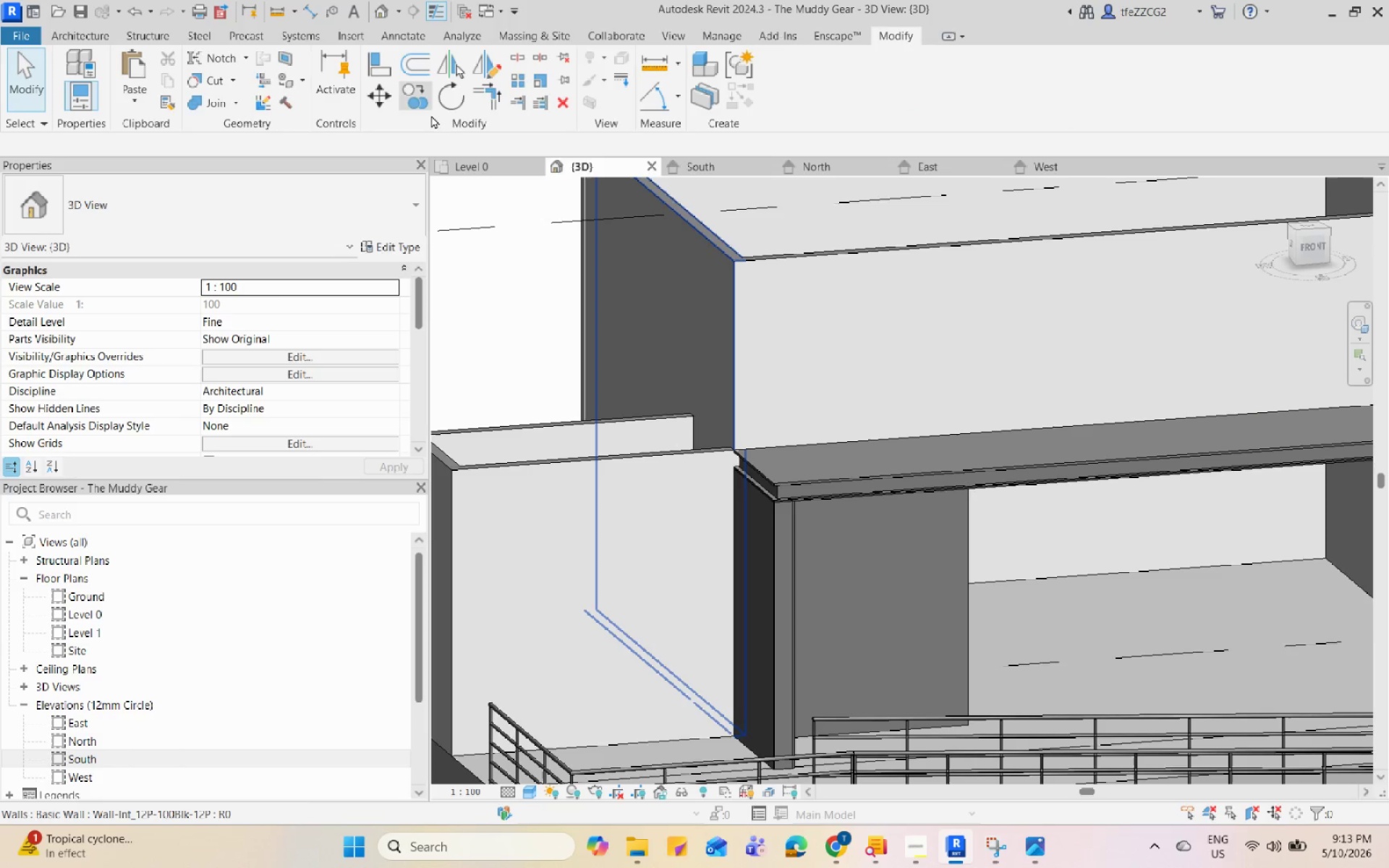 
left_click([495, 167])
 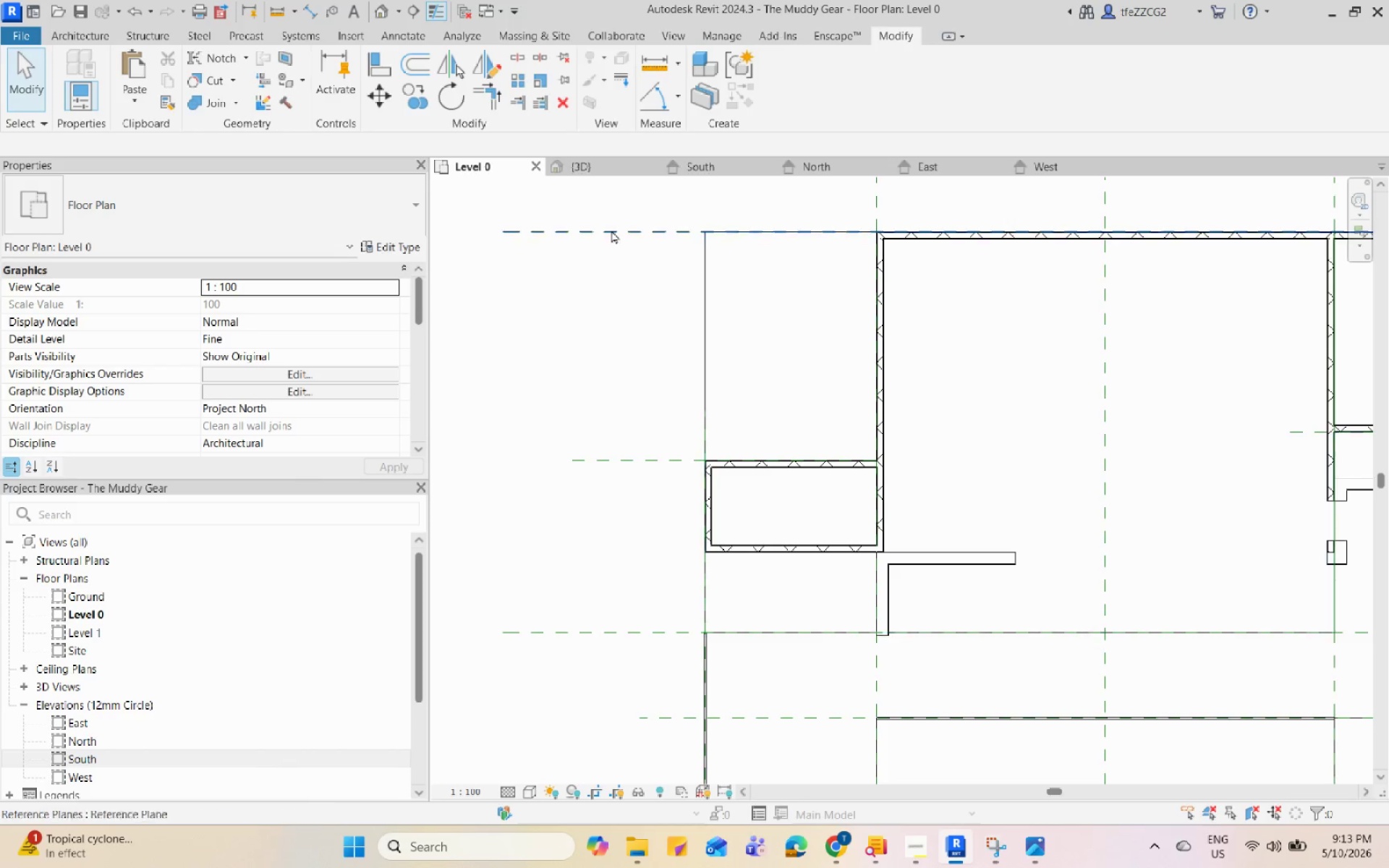 
left_click([609, 168])
 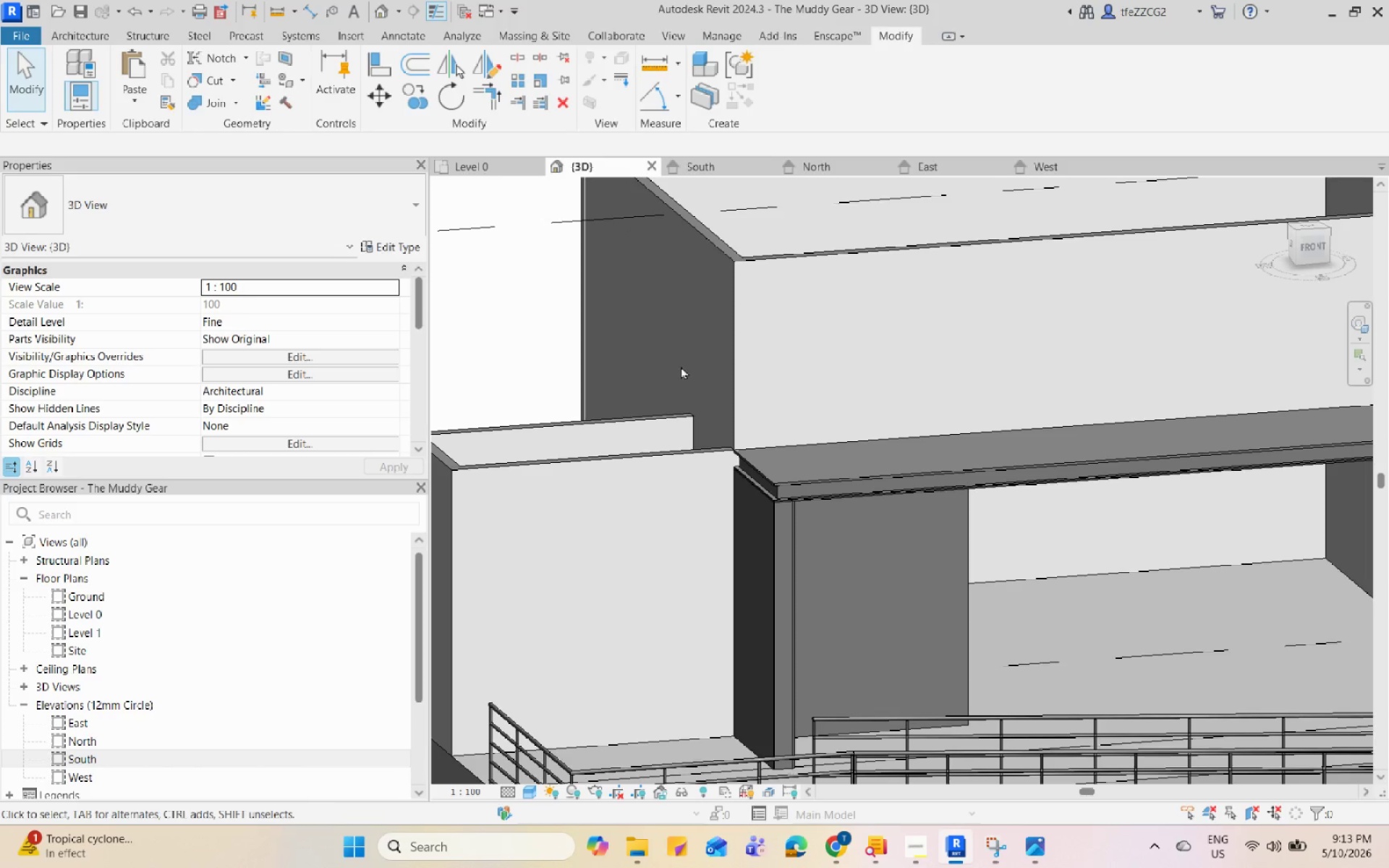 
scroll: coordinate [705, 416], scroll_direction: down, amount: 5.0
 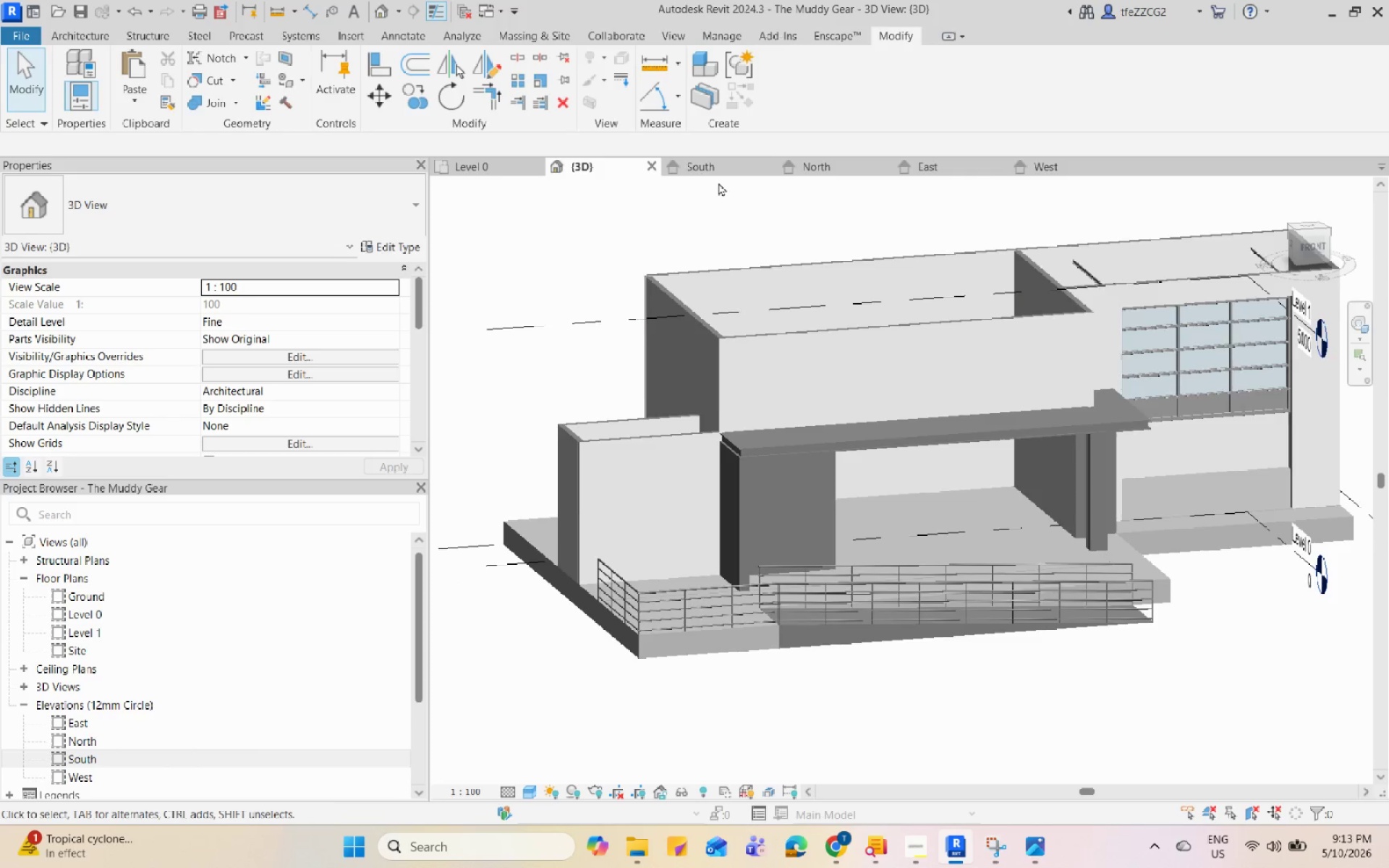 
left_click([719, 163])
 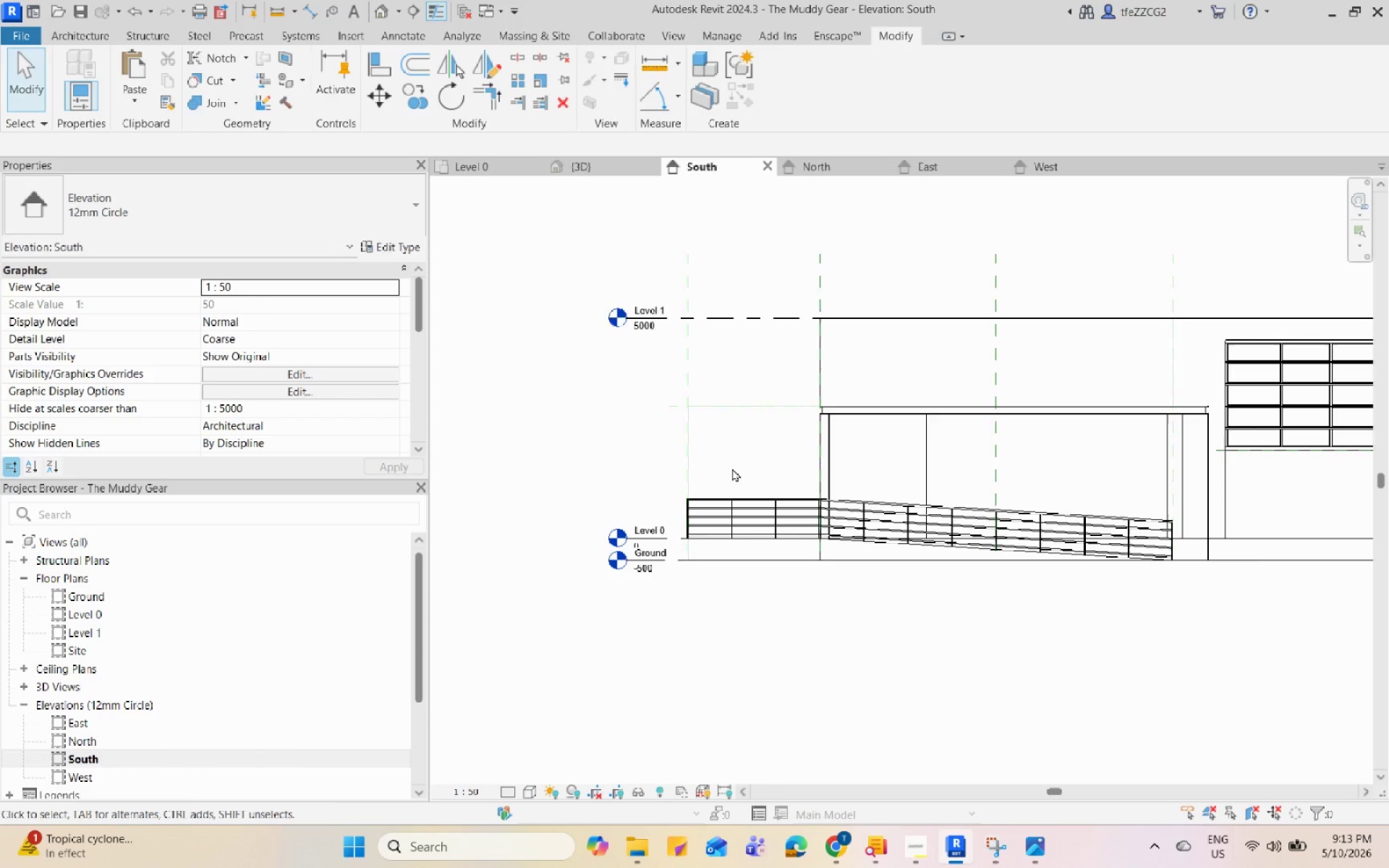 
scroll: coordinate [299, 339], scroll_direction: up, amount: 15.0
 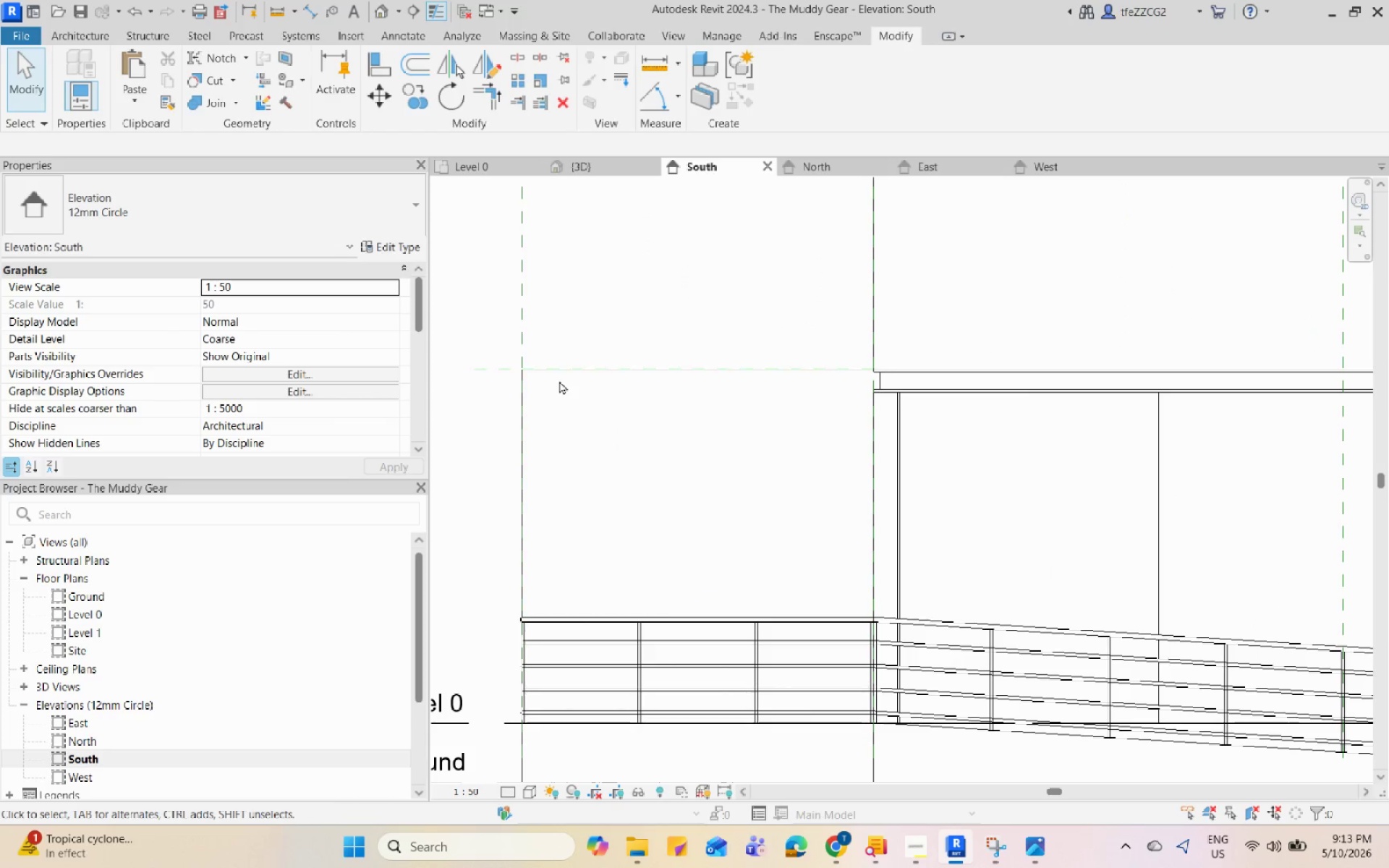 
left_click([563, 375])
 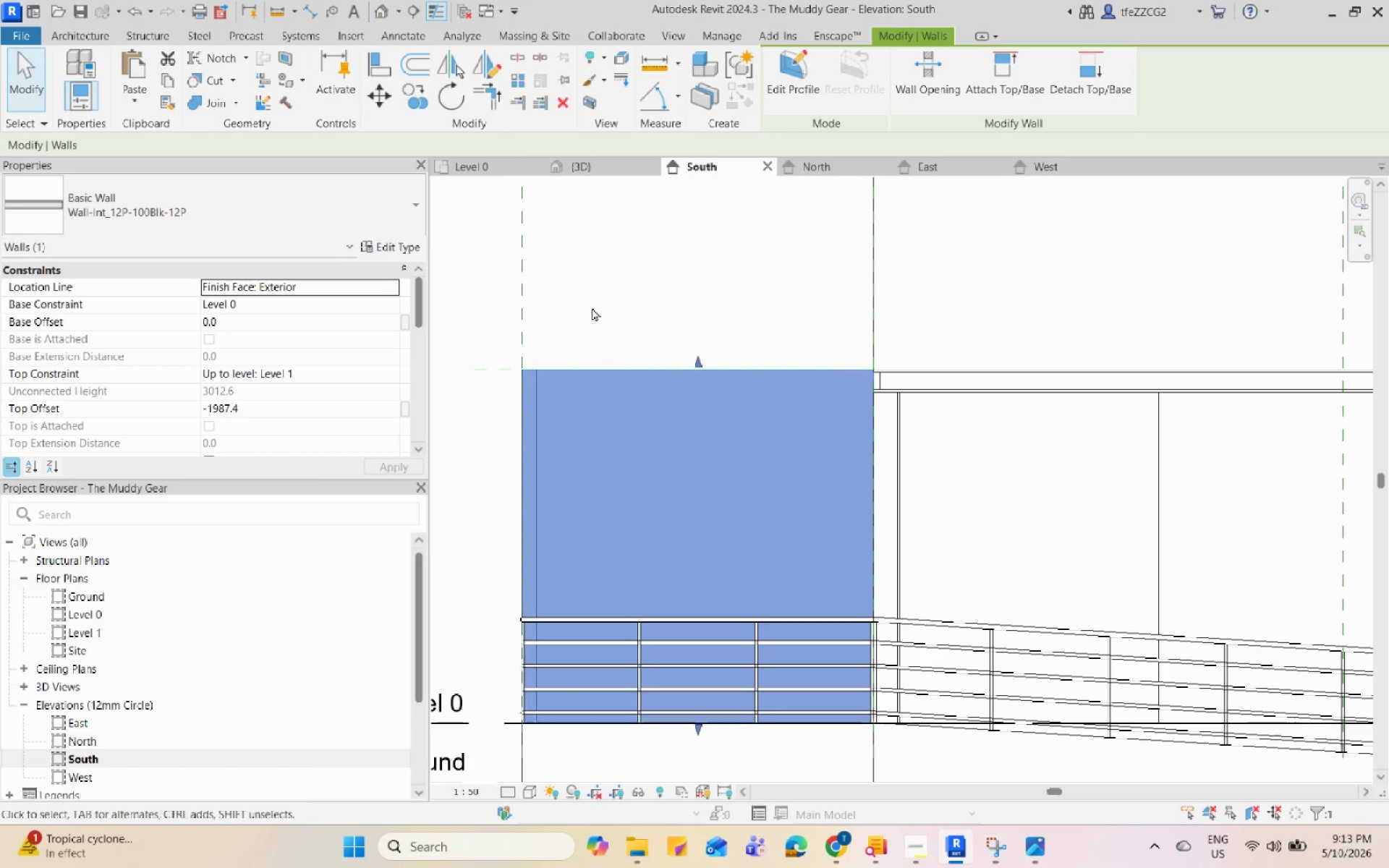 
left_click([802, 66])
 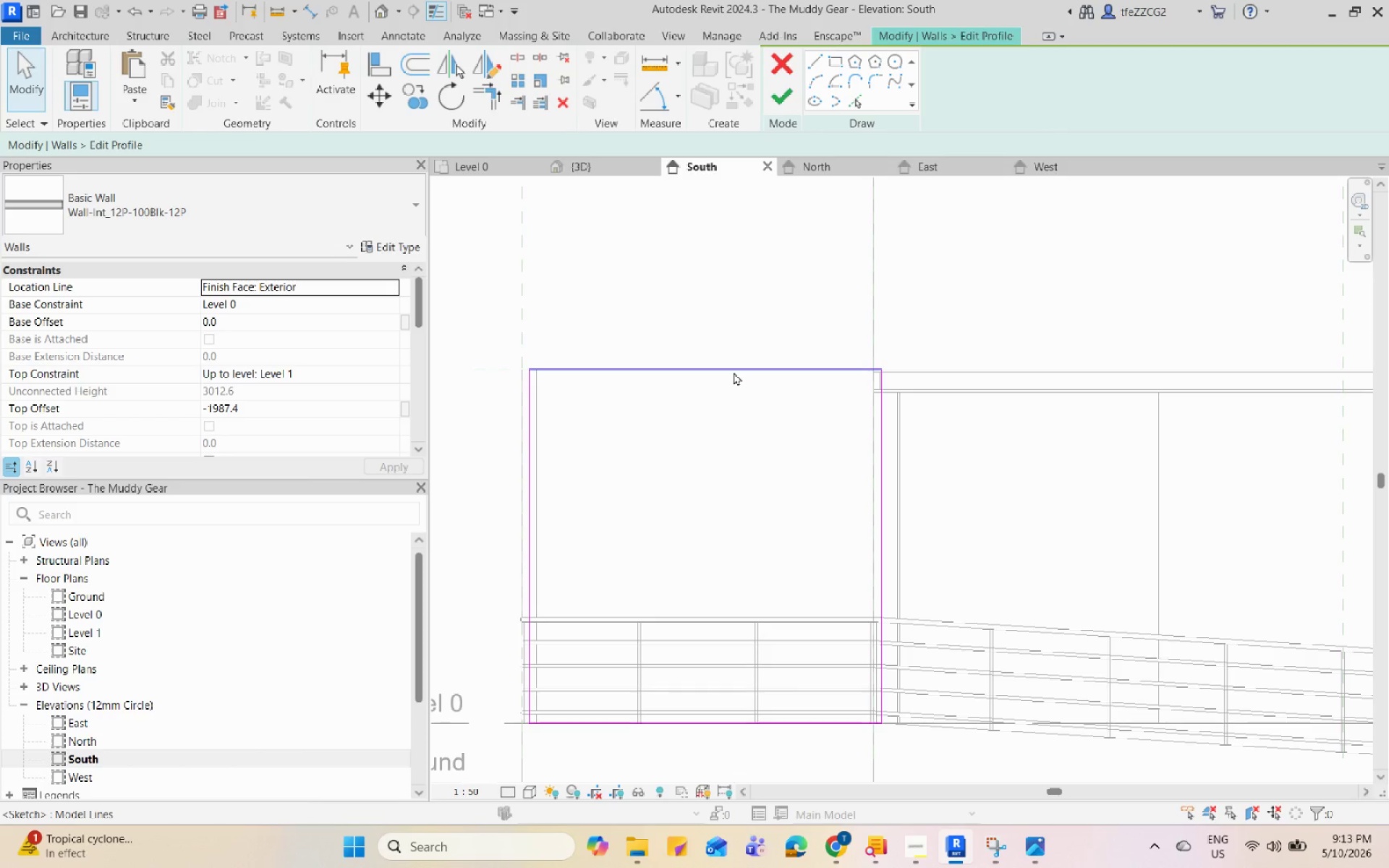 
left_click([734, 372])
 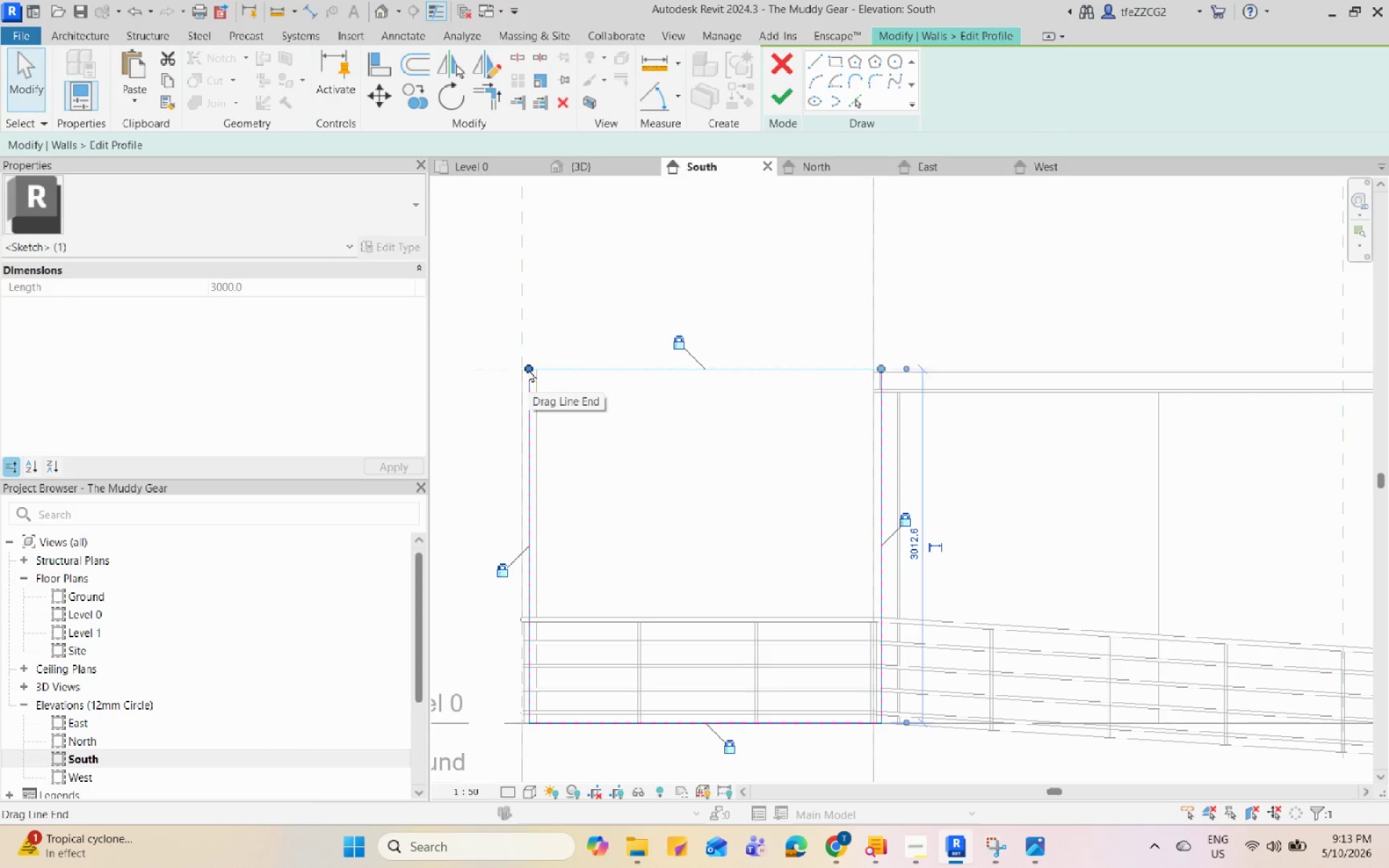 
left_click_drag(start_coordinate=[528, 369], to_coordinate=[525, 435])
 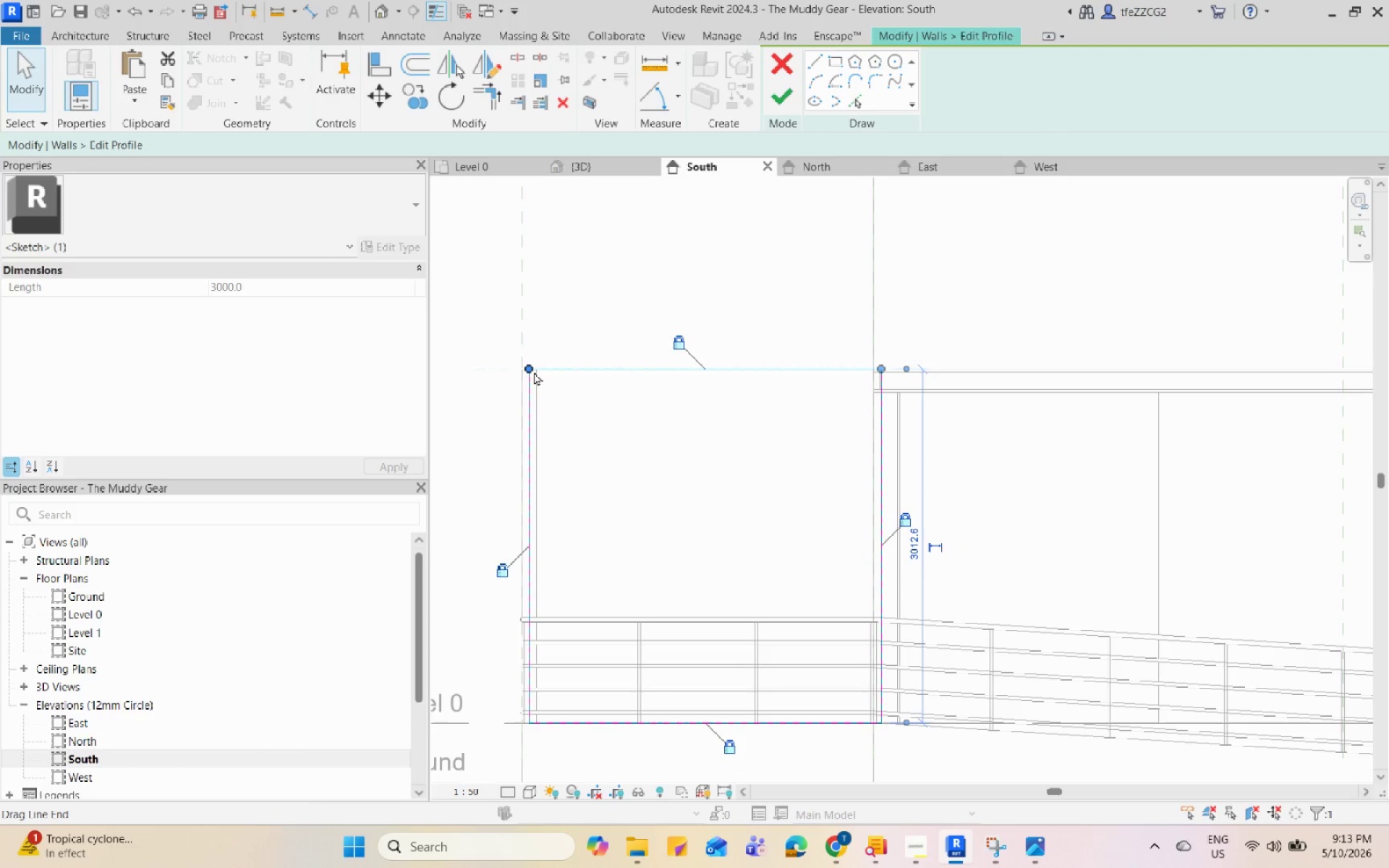 
left_click_drag(start_coordinate=[526, 368], to_coordinate=[528, 450])
 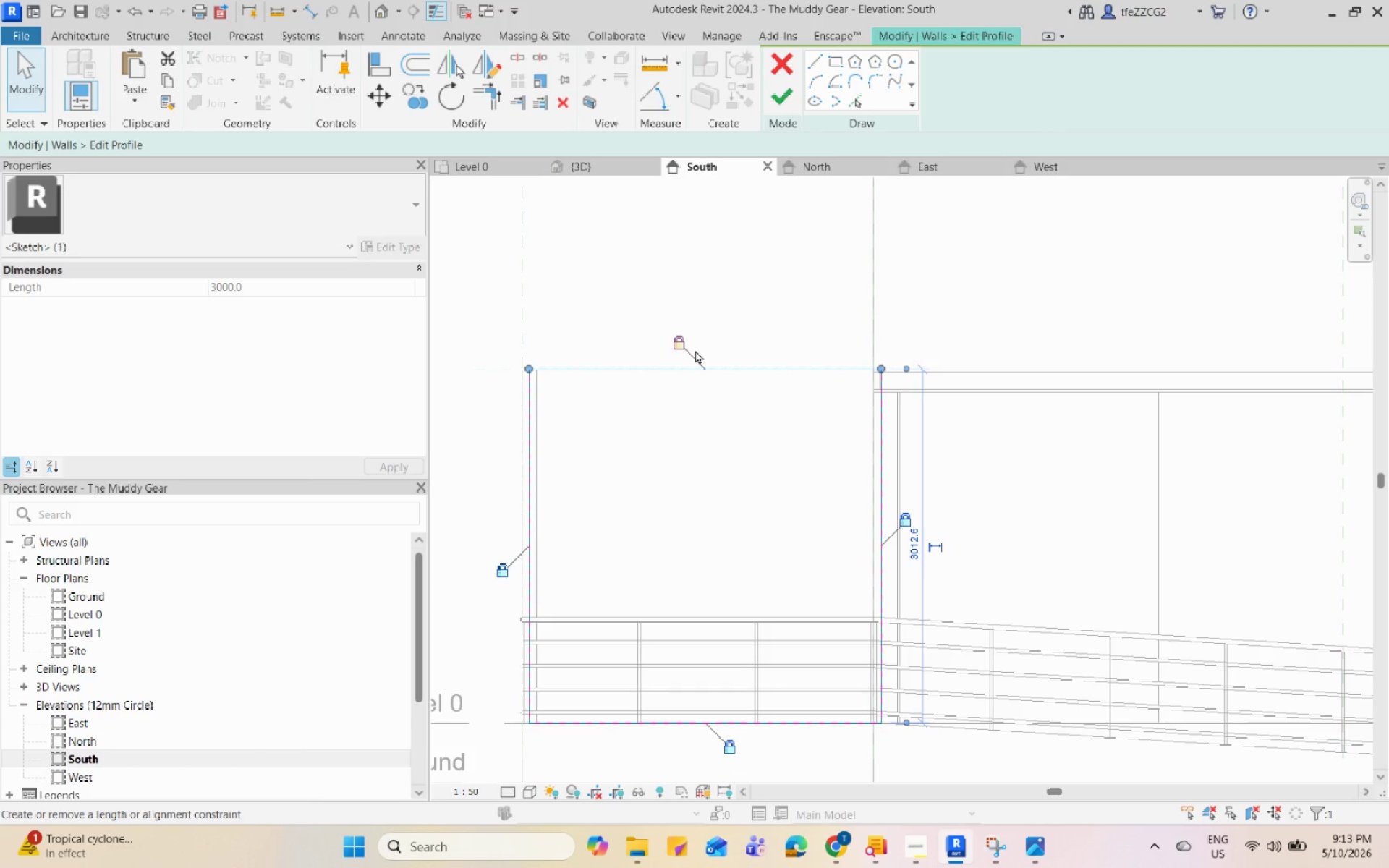 
left_click([667, 339])
 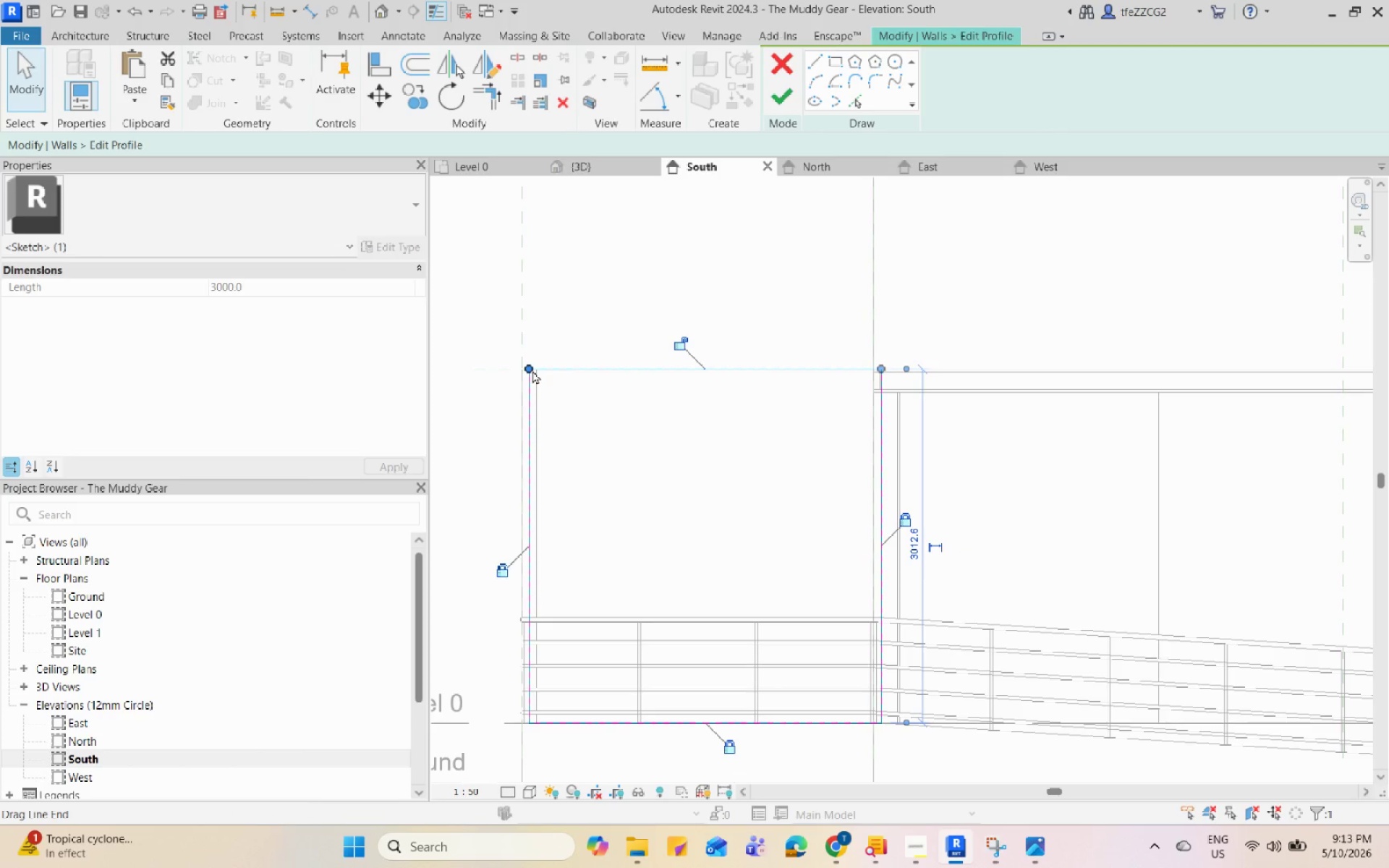 
left_click_drag(start_coordinate=[532, 370], to_coordinate=[530, 433])
 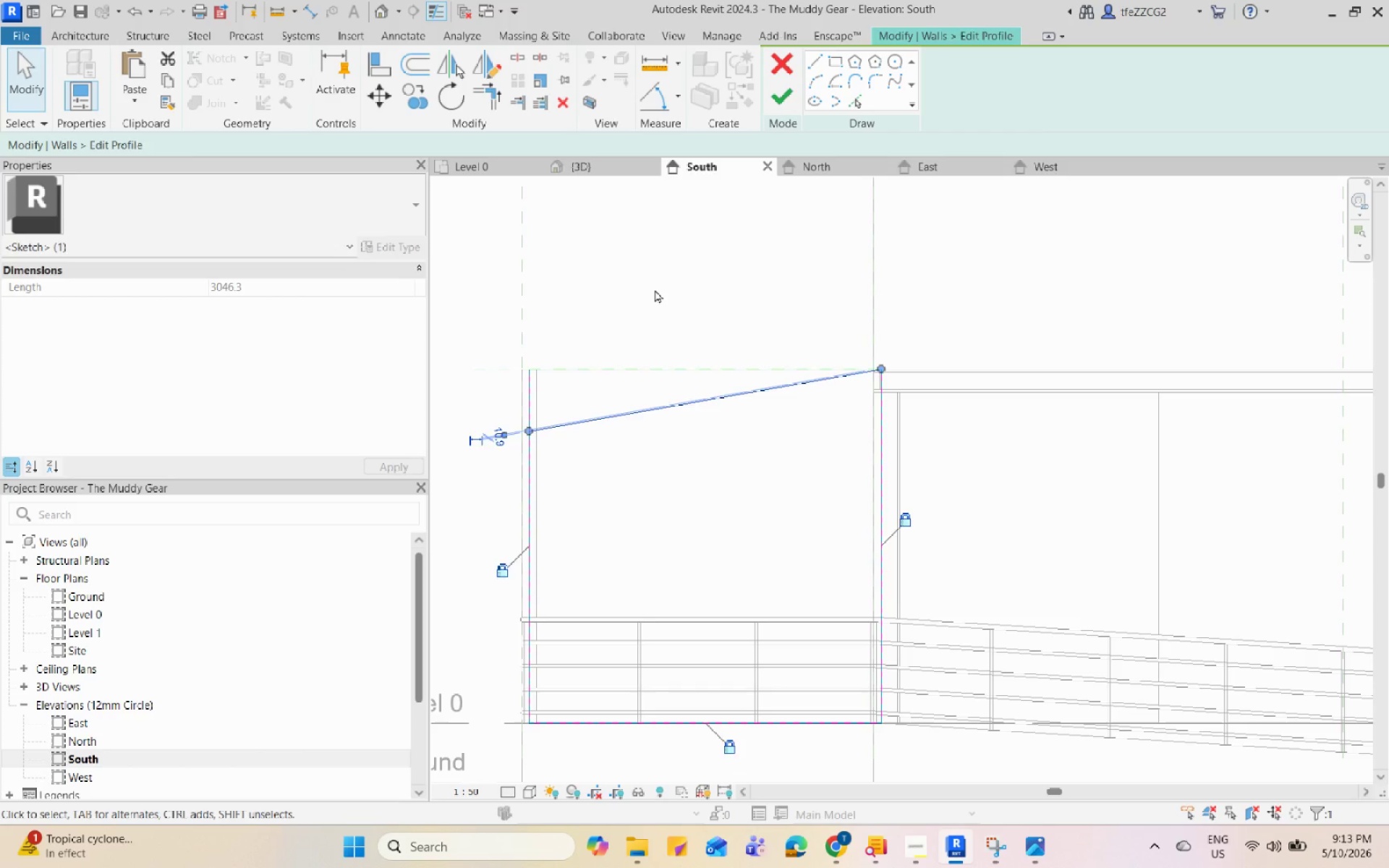 
left_click([655, 289])
 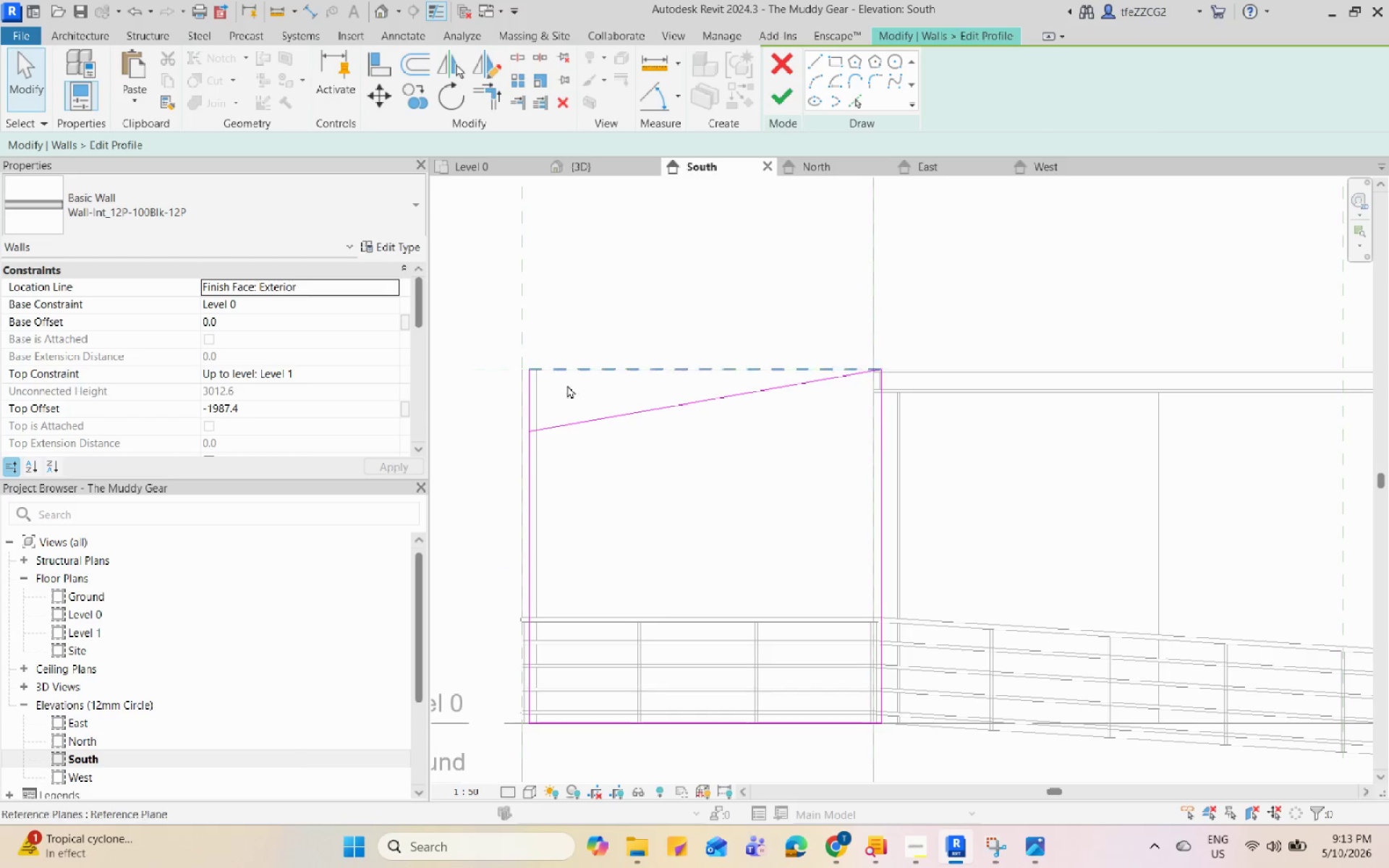 
left_click([552, 422])
 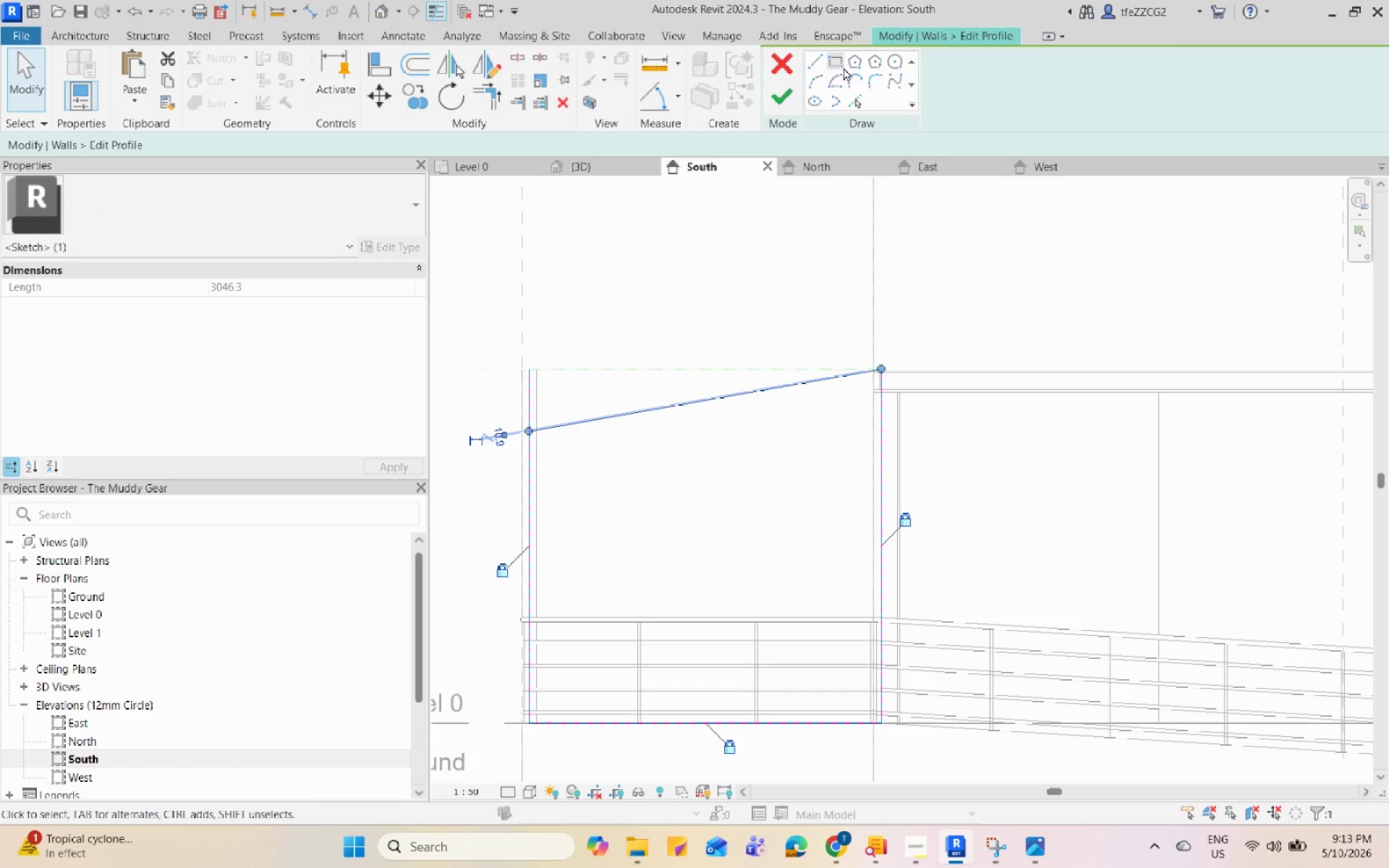 
left_click([776, 81])
 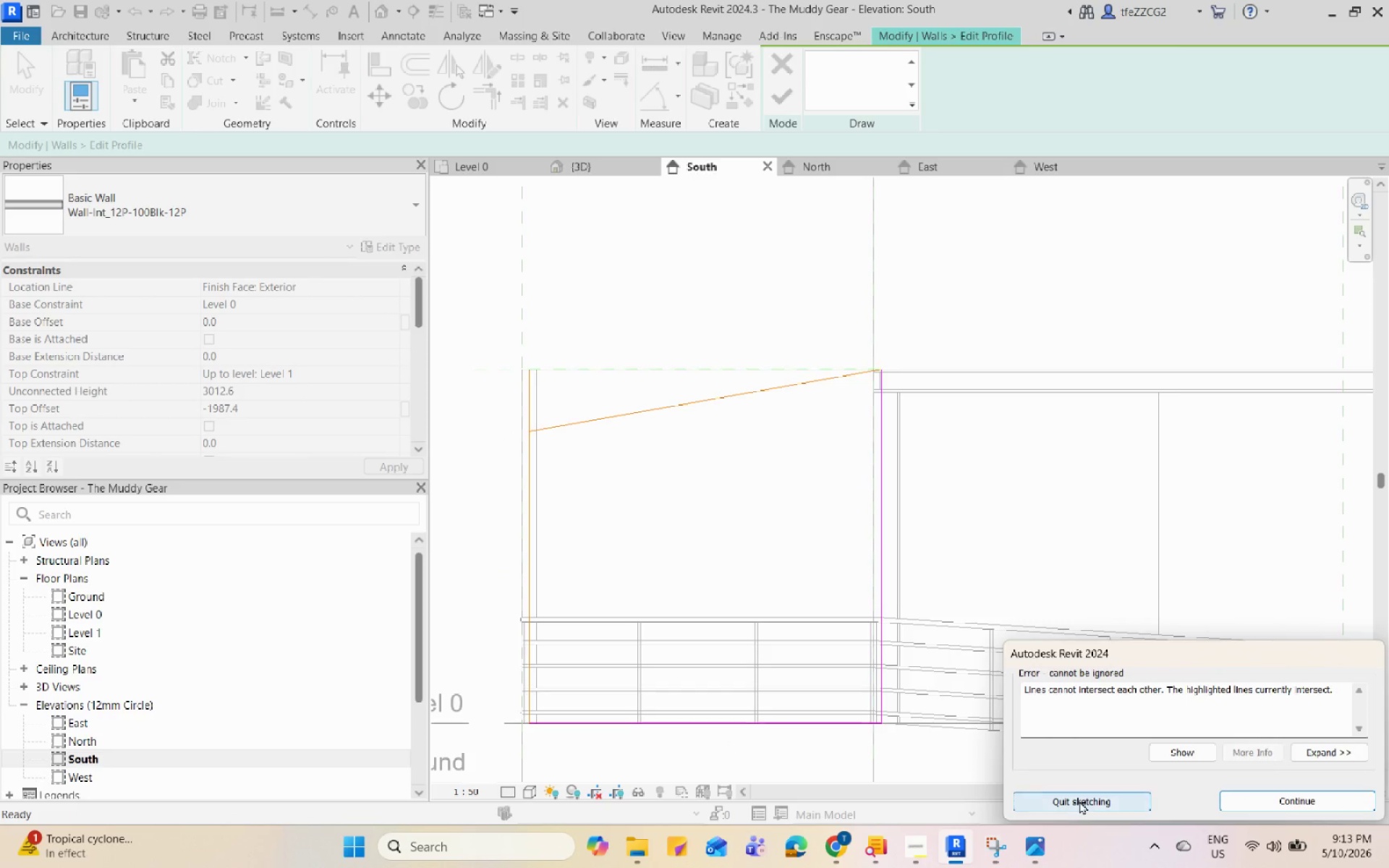 
left_click([1079, 801])
 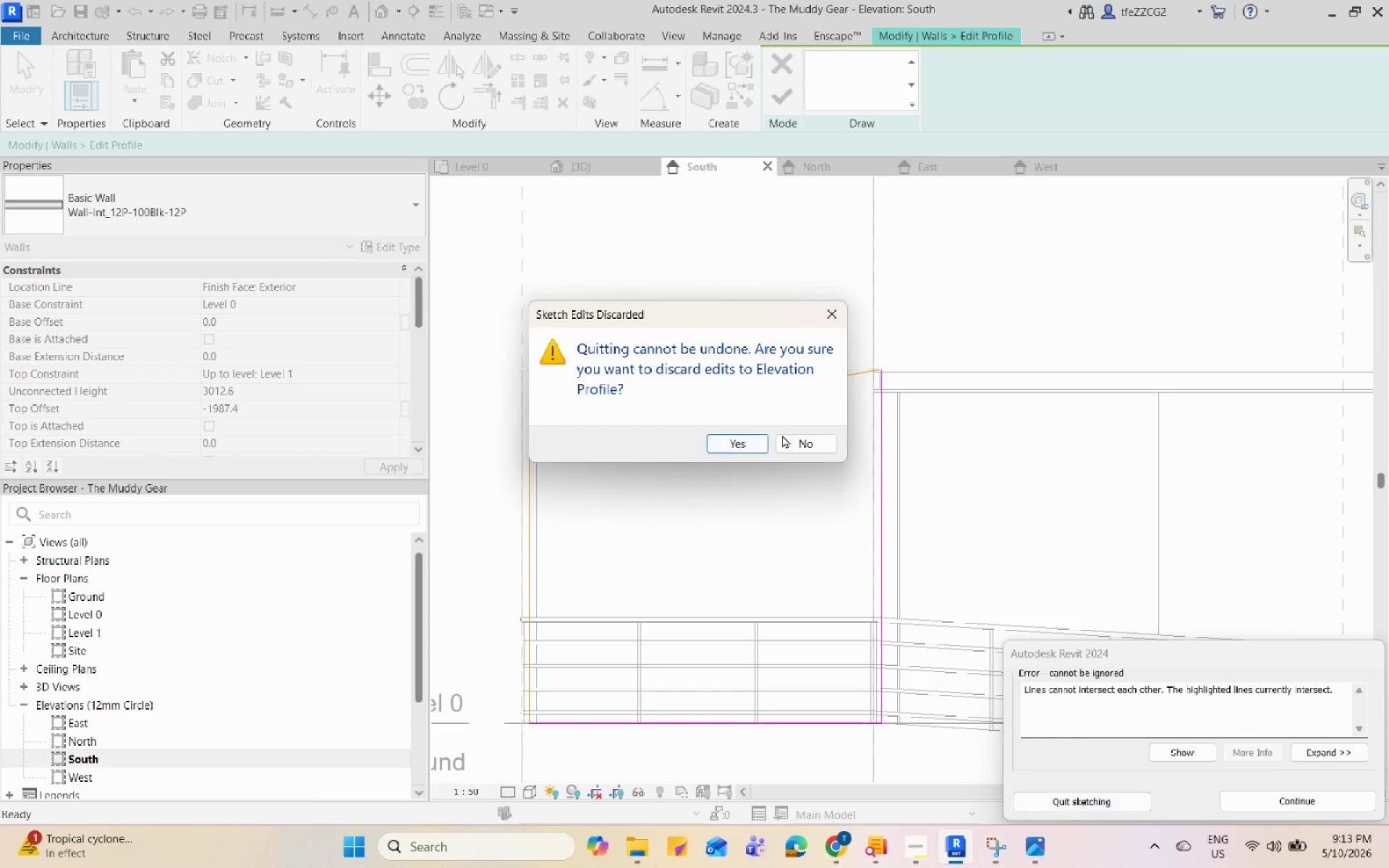 
left_click([804, 450])
 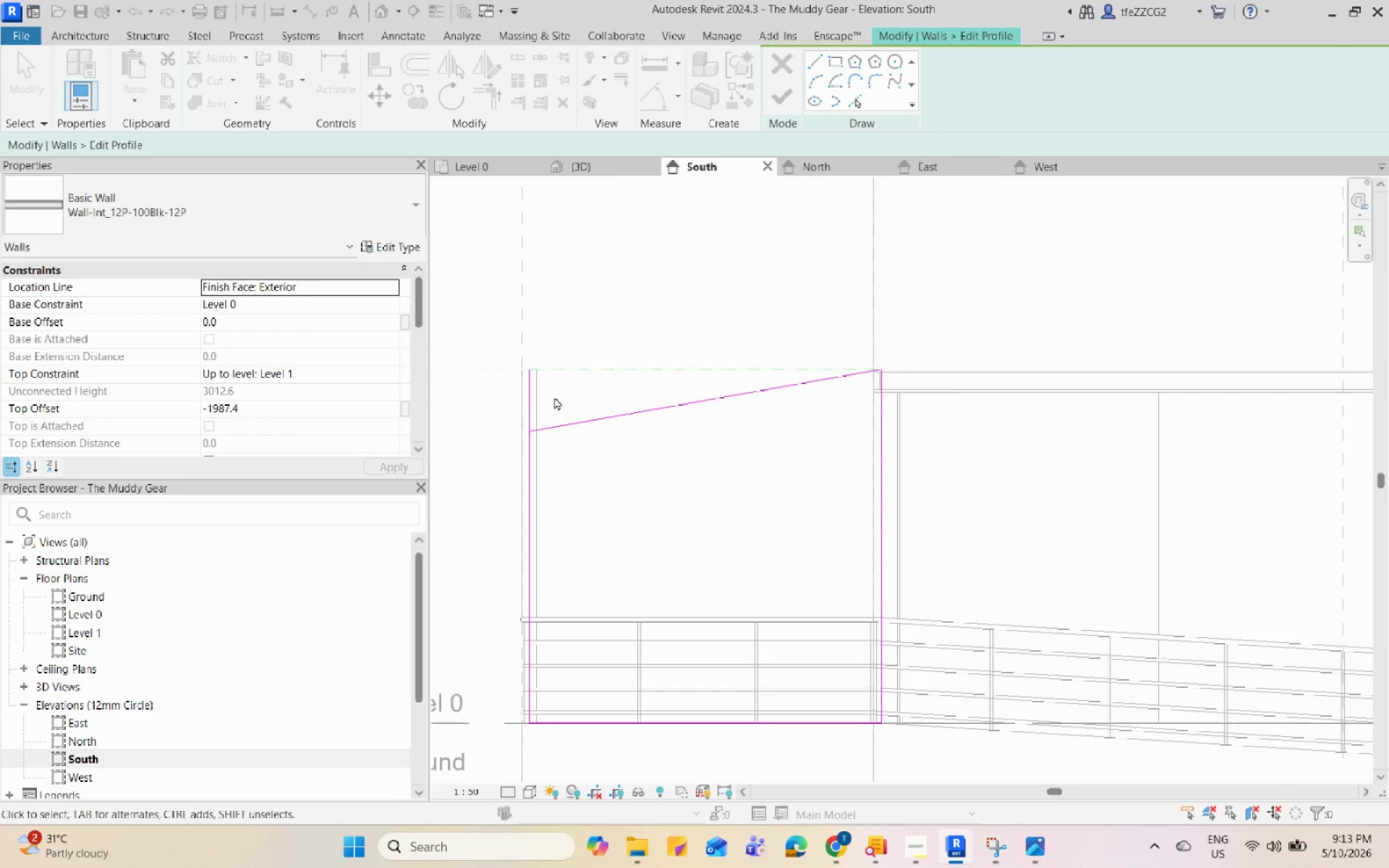 
scroll: coordinate [543, 399], scroll_direction: up, amount: 3.0
 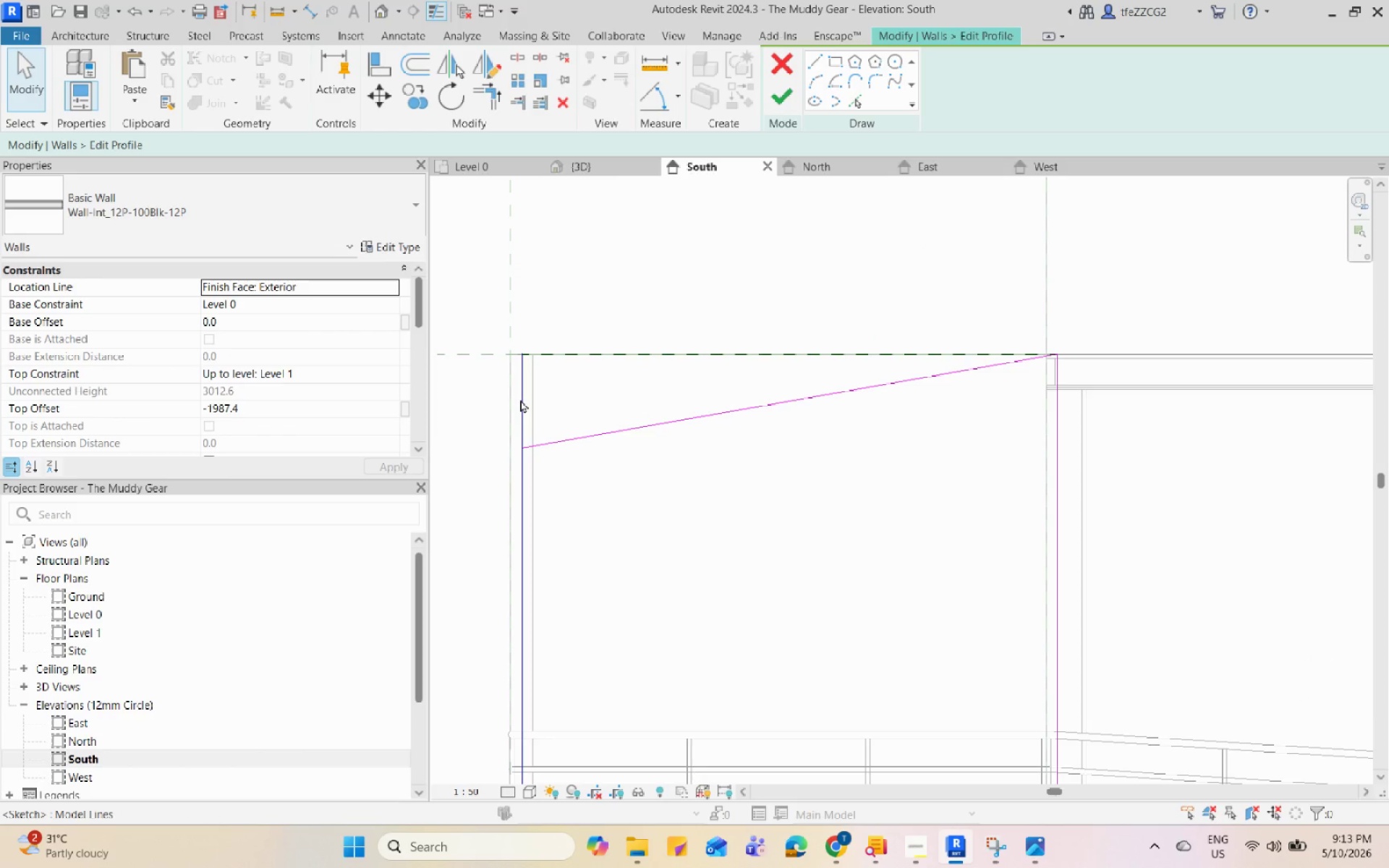 
key(R)
 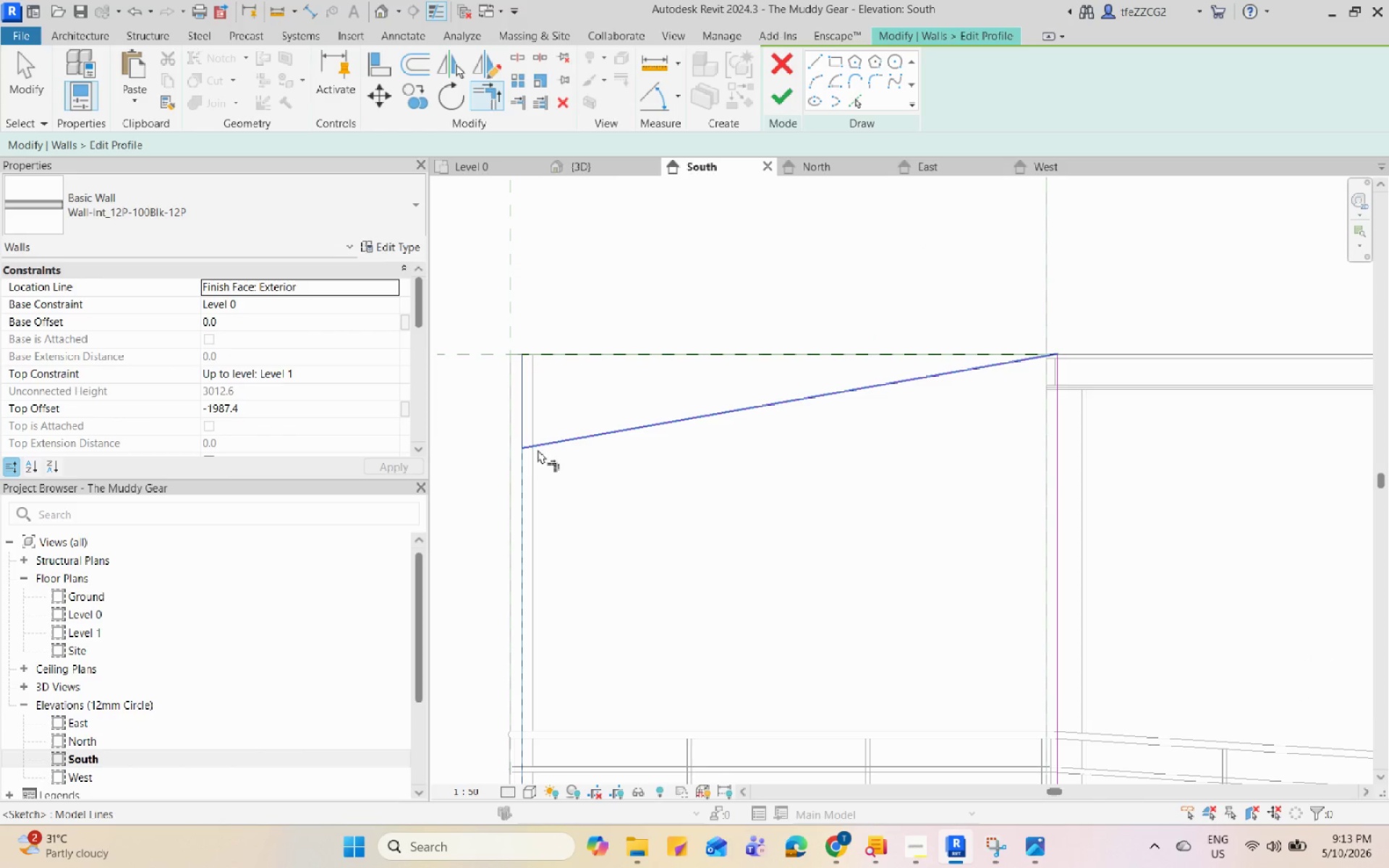 
double_click([542, 446])
 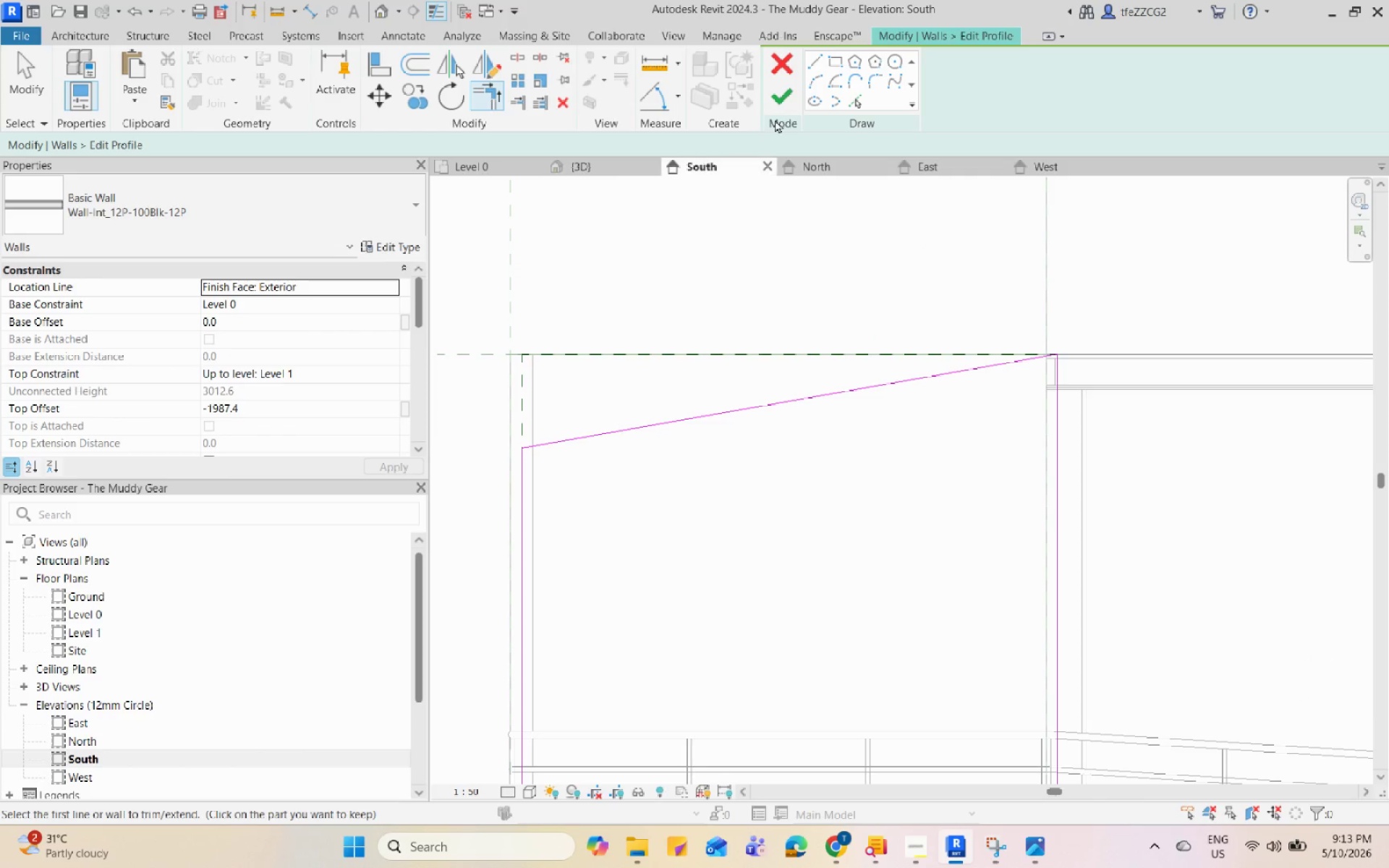 
left_click([781, 101])
 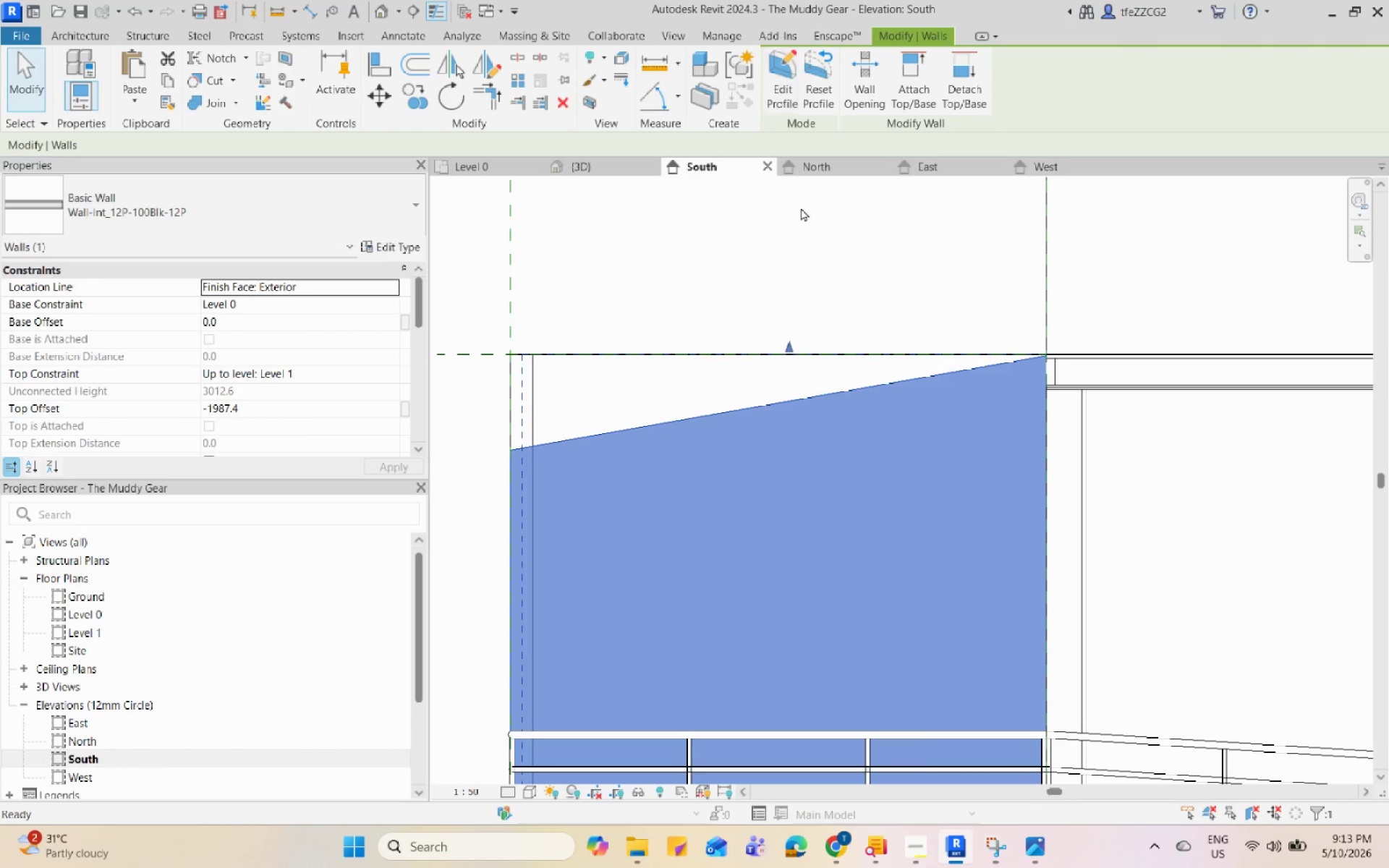 
left_click([831, 373])
 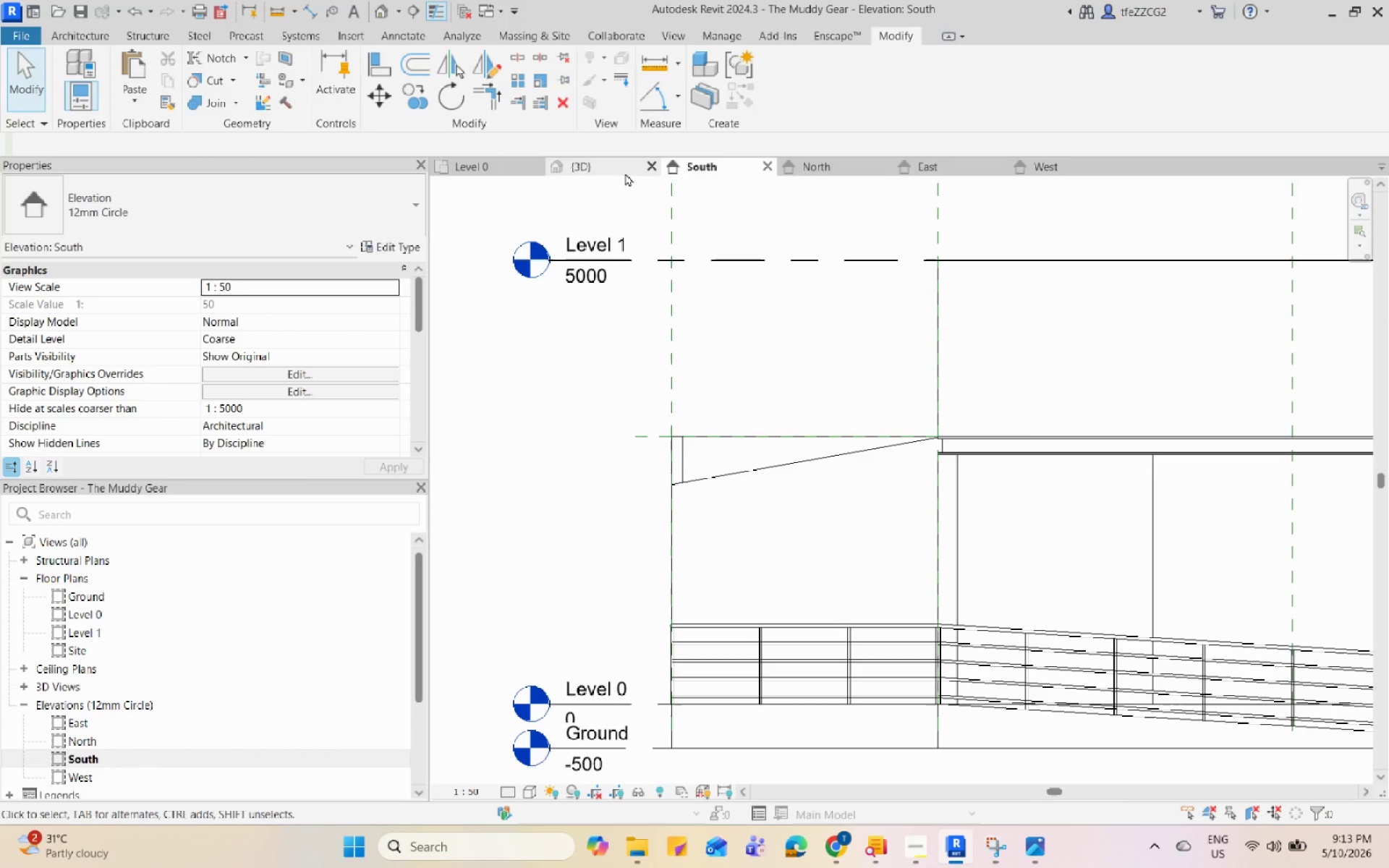 
scroll: coordinate [831, 519], scroll_direction: down, amount: 5.0
 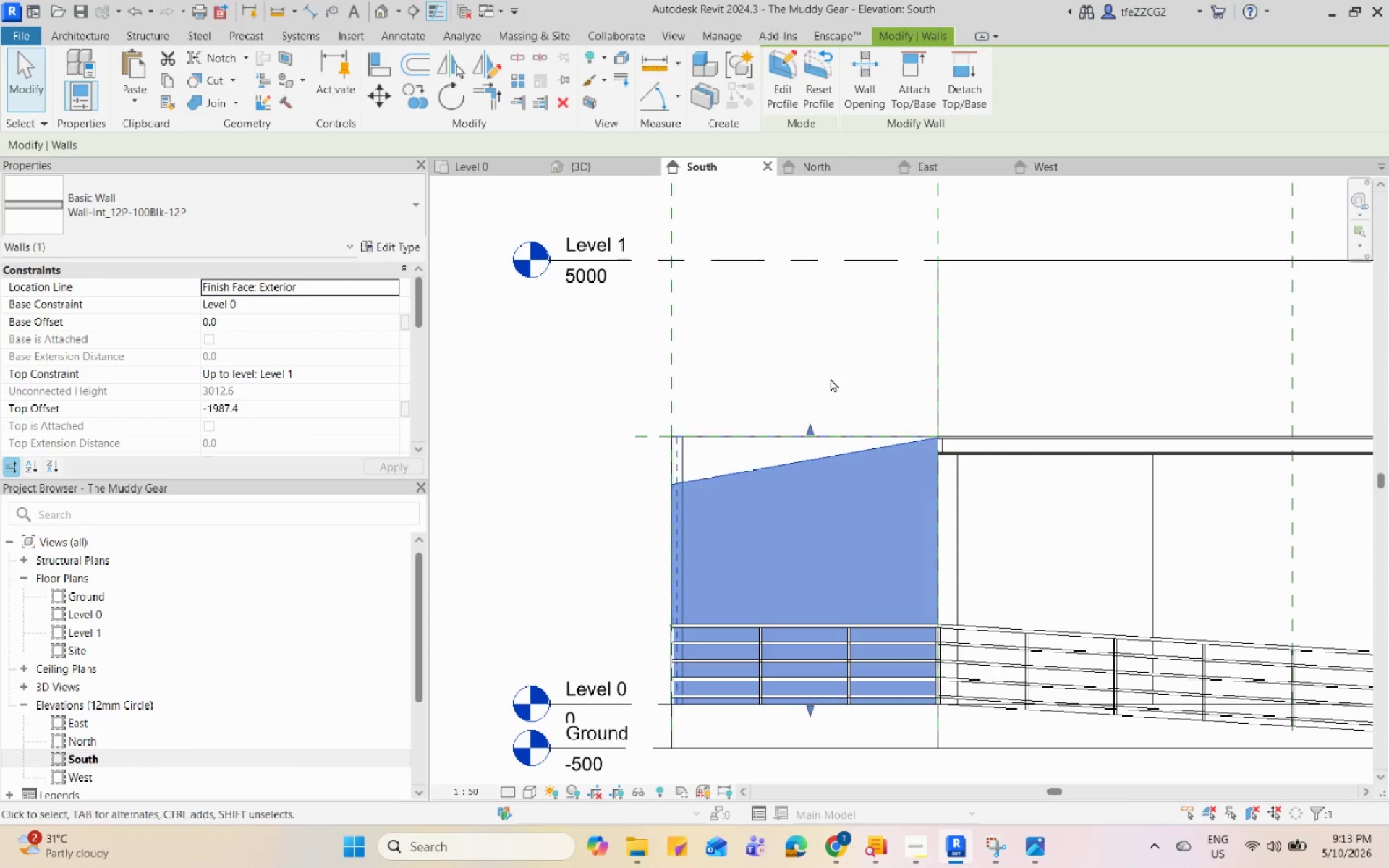 
left_click([589, 161])
 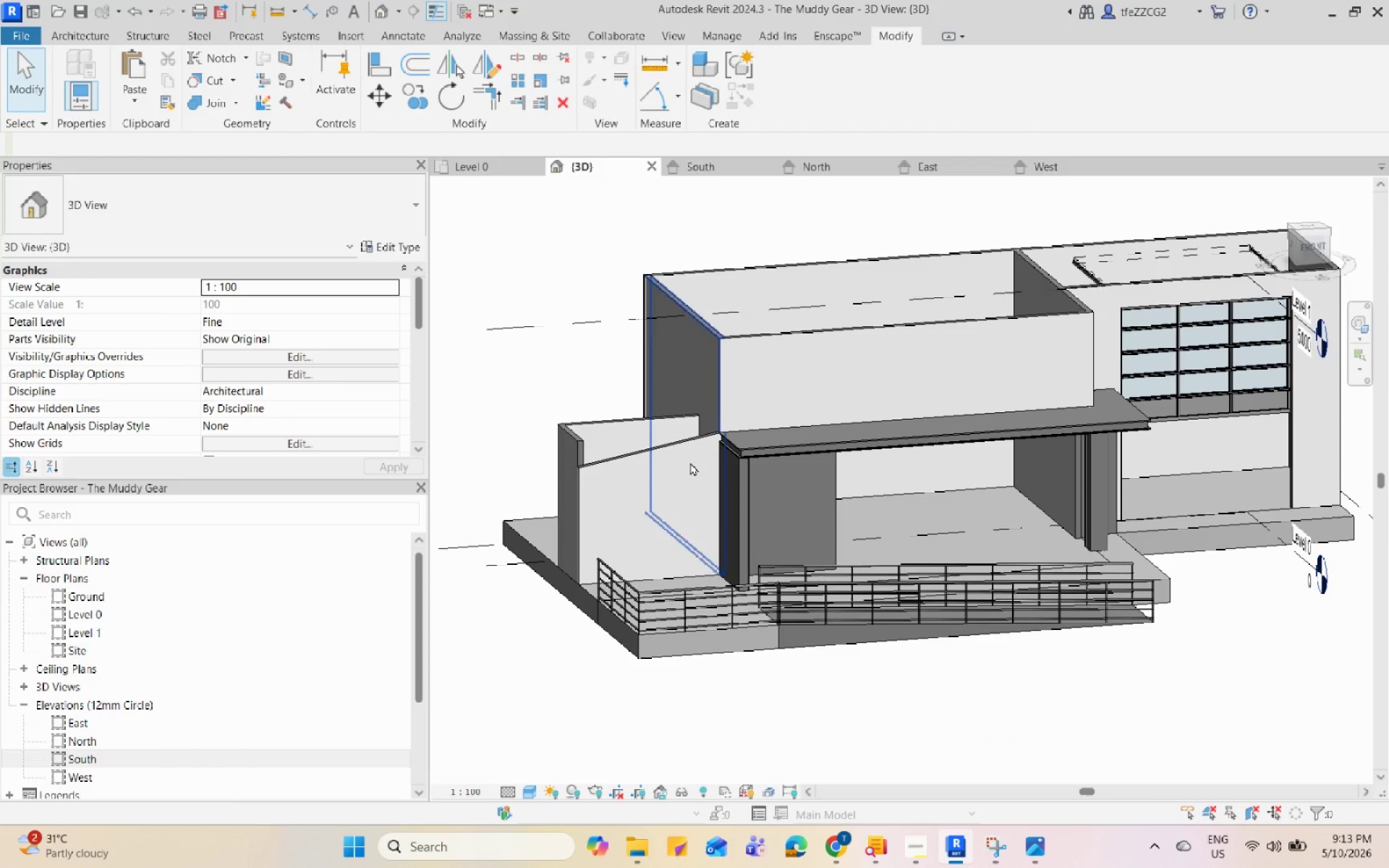 
hold_key(key=ShiftLeft, duration=0.84)
 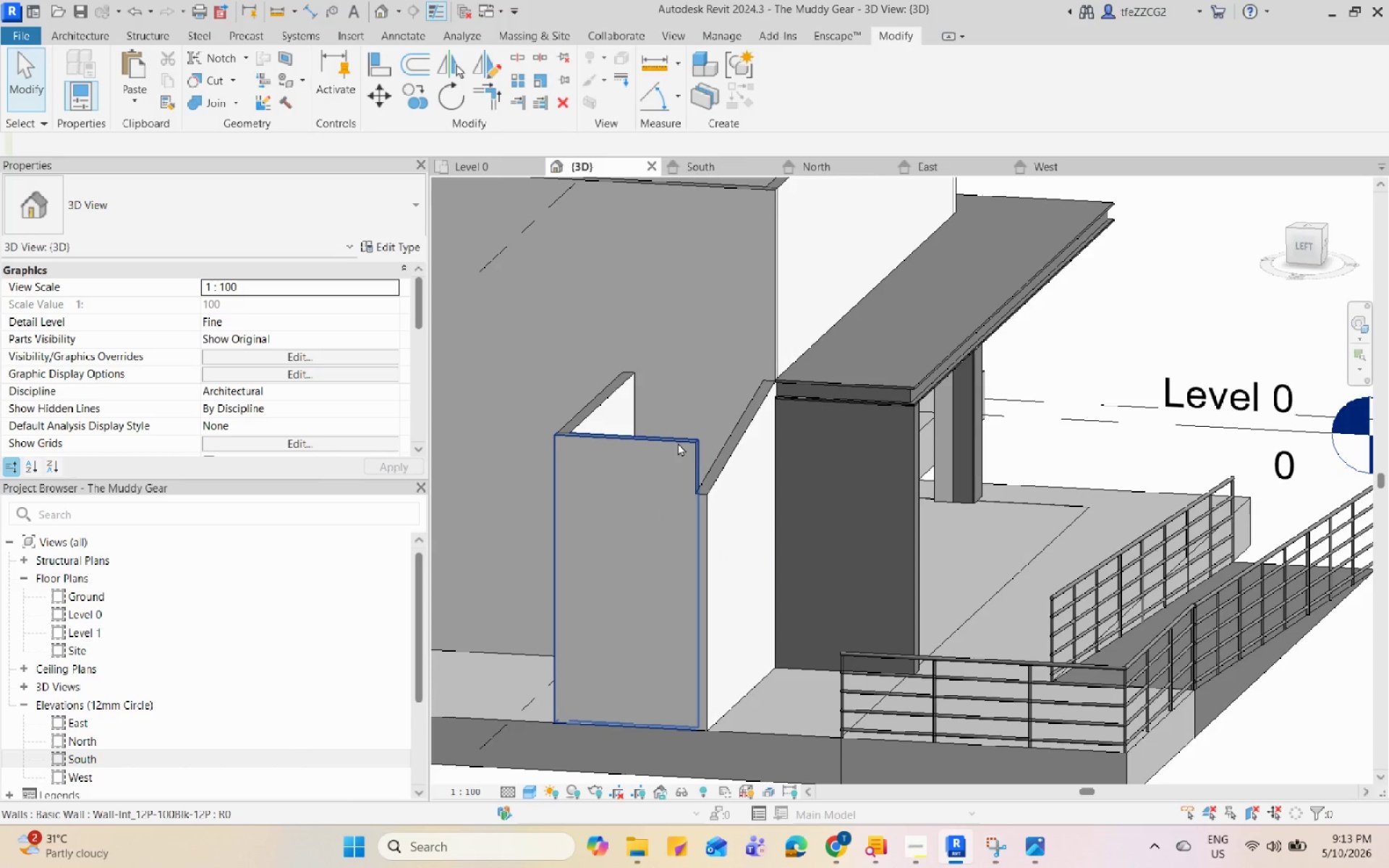 
scroll: coordinate [602, 498], scroll_direction: up, amount: 5.0
 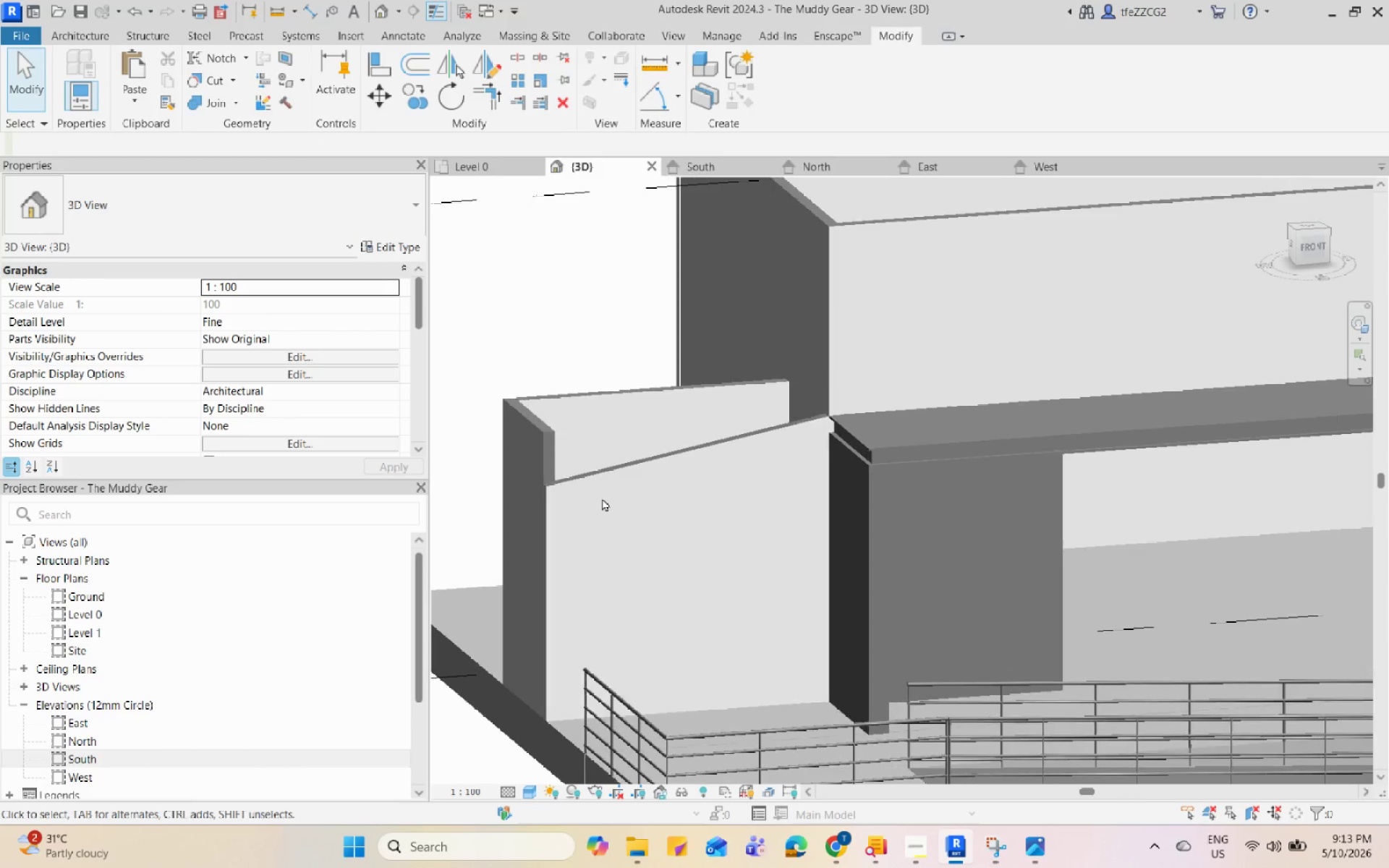 
left_click([678, 443])
 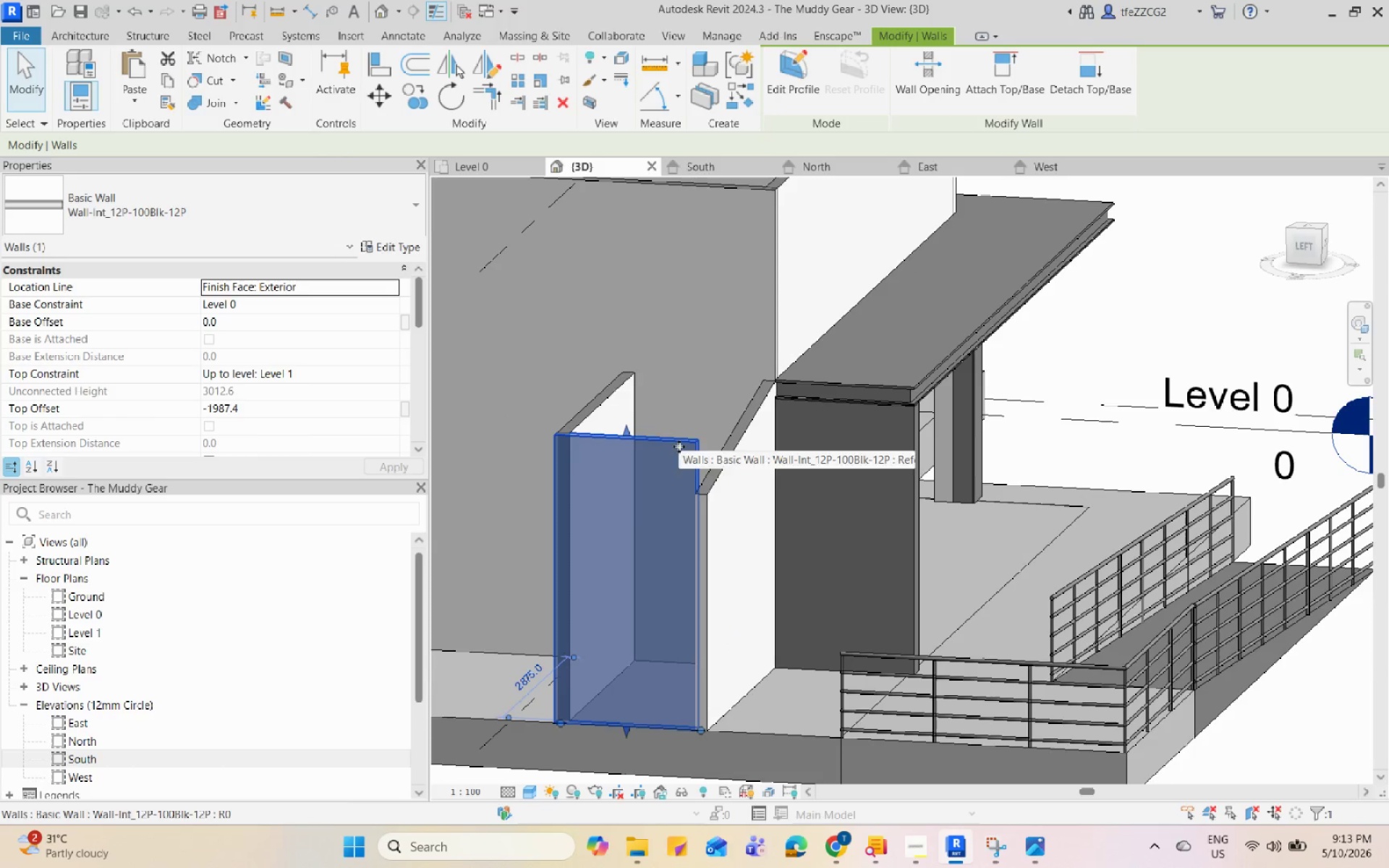 
hold_key(key=ShiftLeft, duration=0.33)
 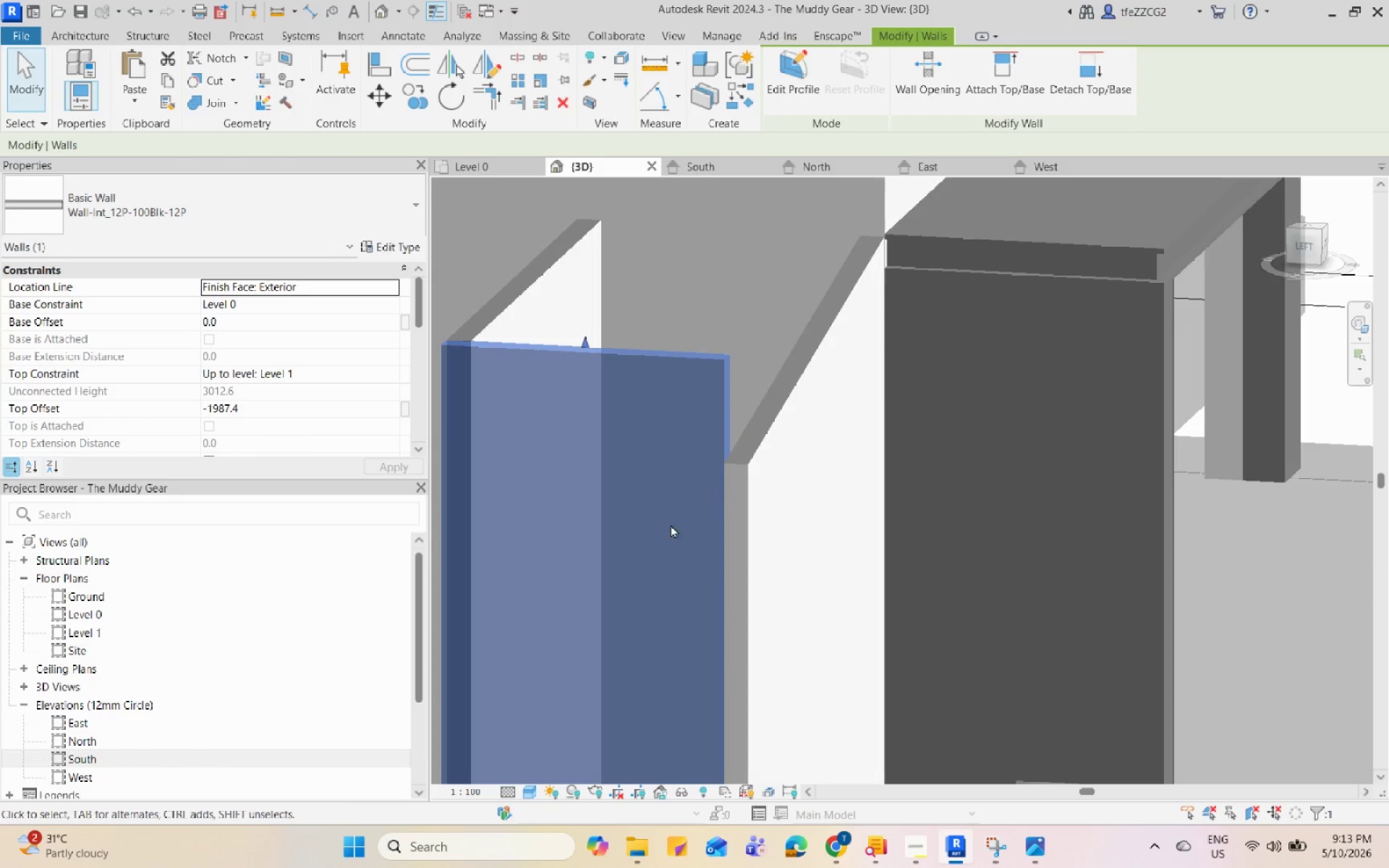 
hold_key(key=ShiftLeft, duration=0.92)
 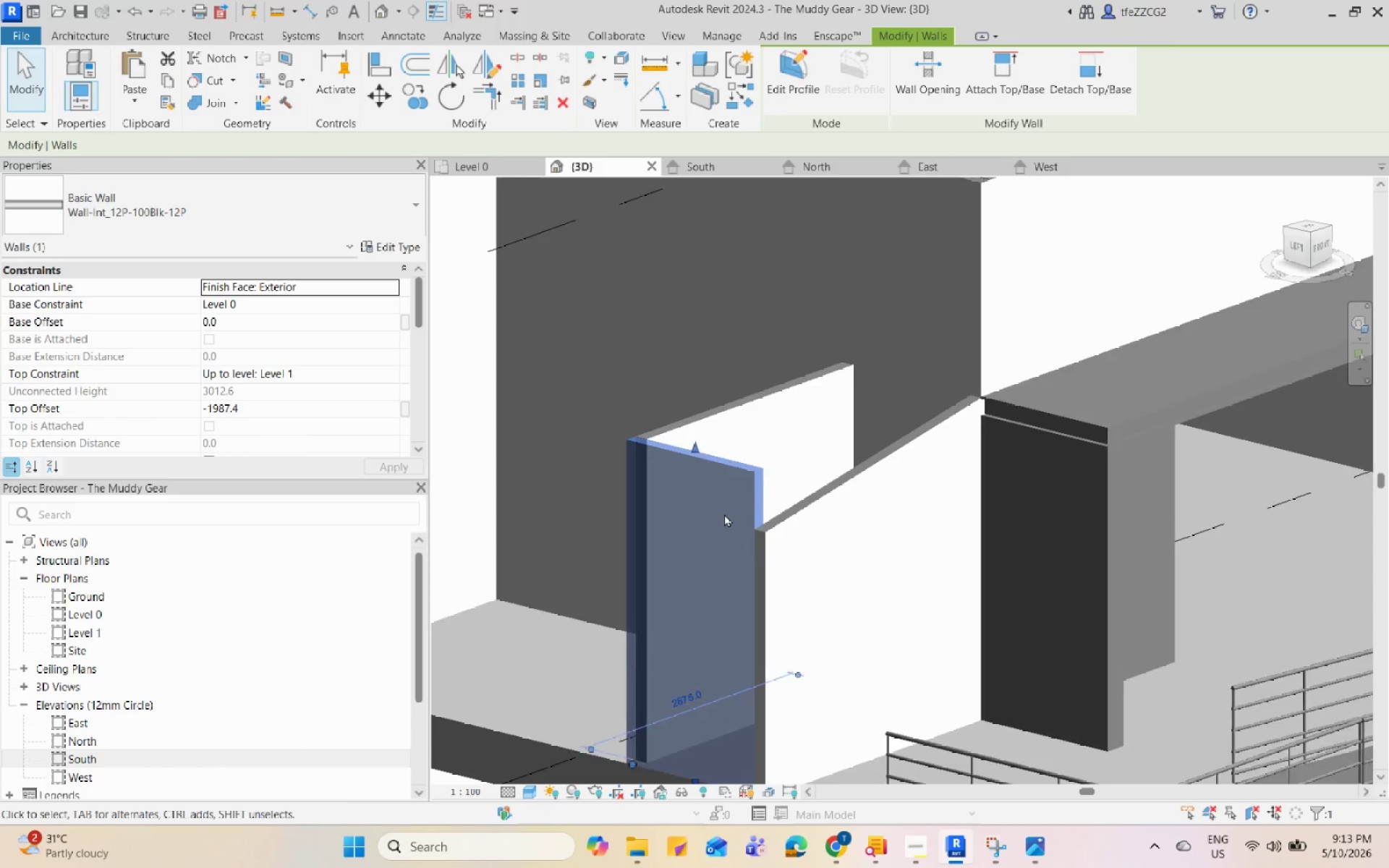 
scroll: coordinate [724, 514], scroll_direction: up, amount: 7.0
 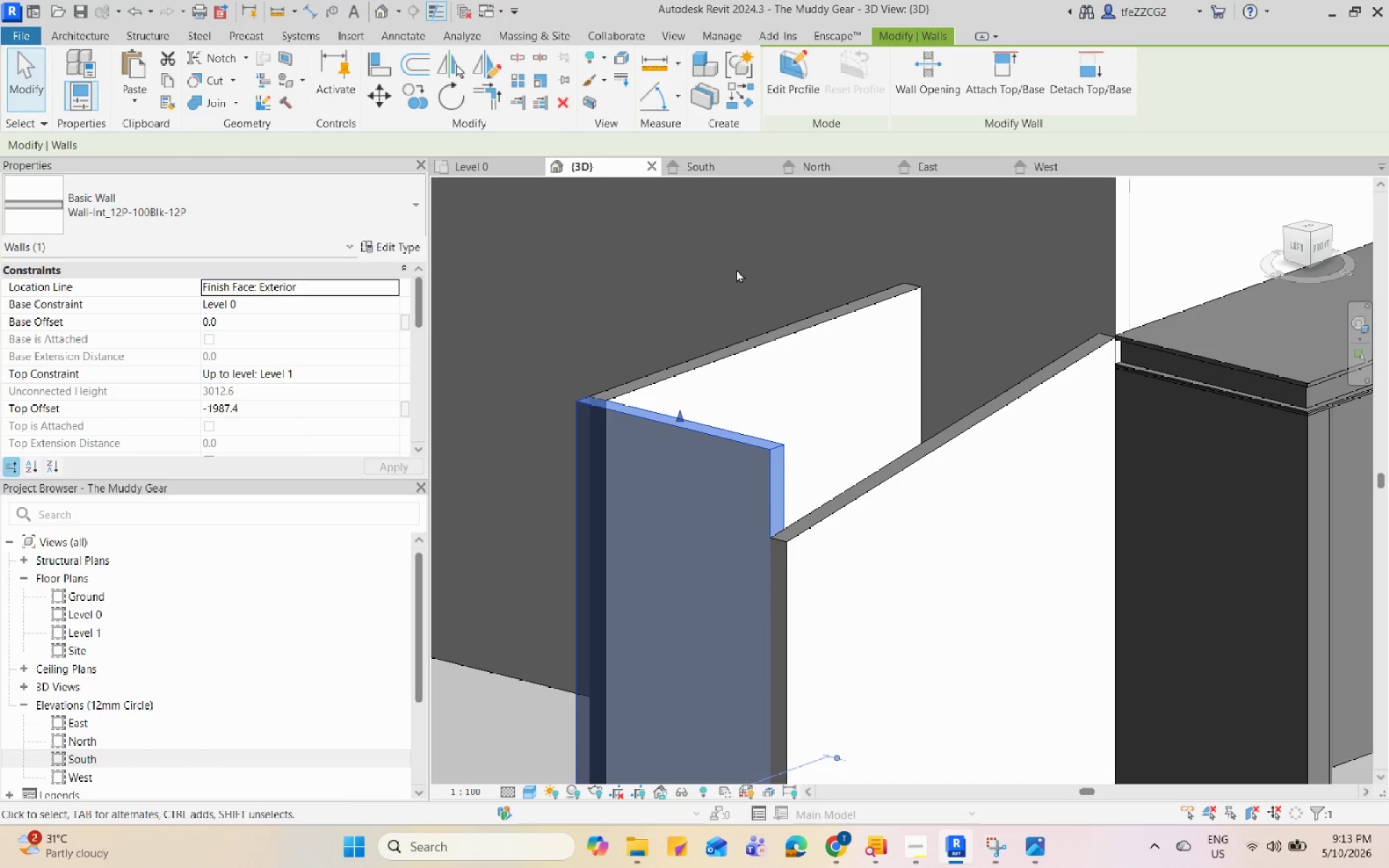 
left_click([788, 69])
 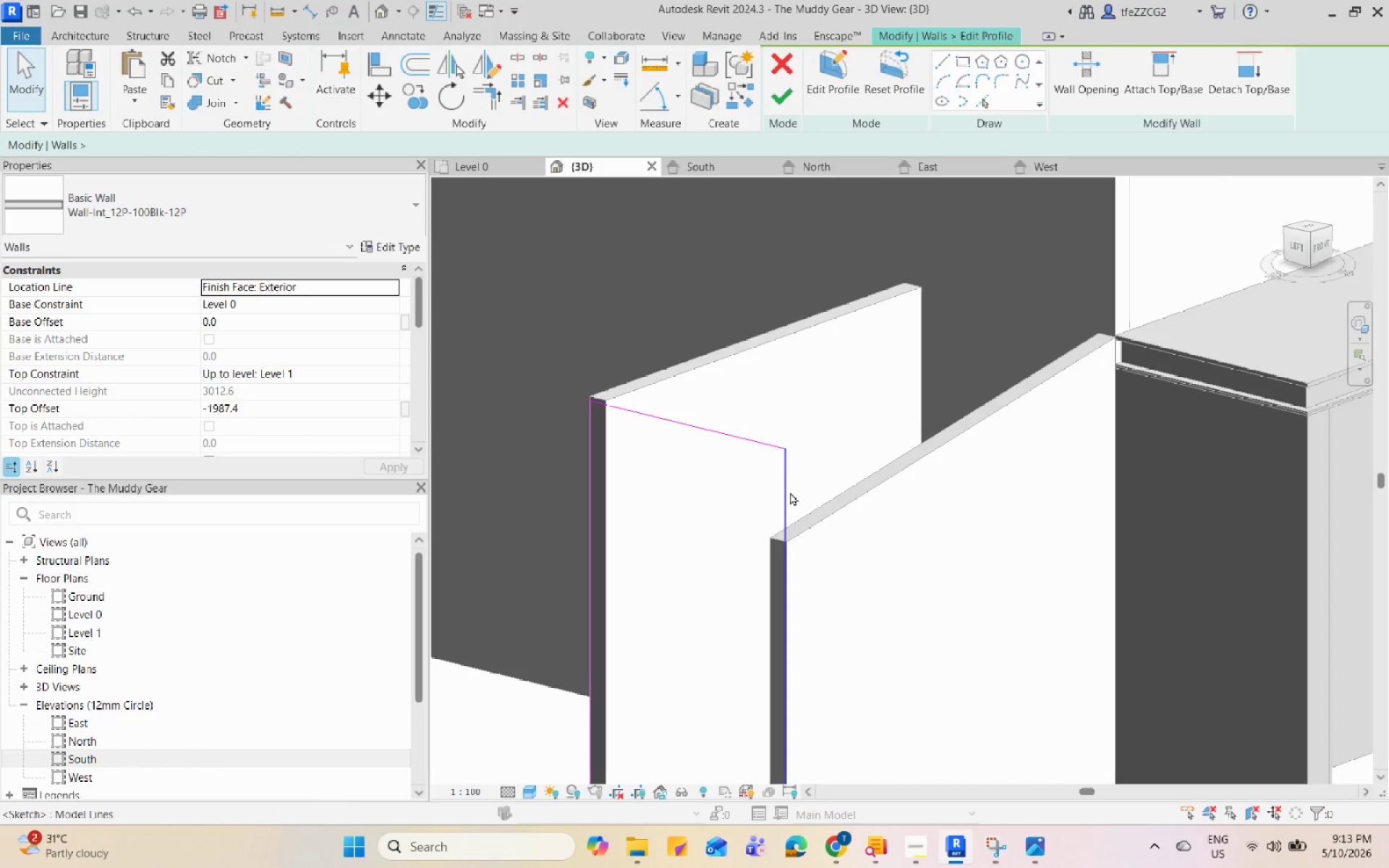 
scroll: coordinate [788, 496], scroll_direction: none, amount: 0.0
 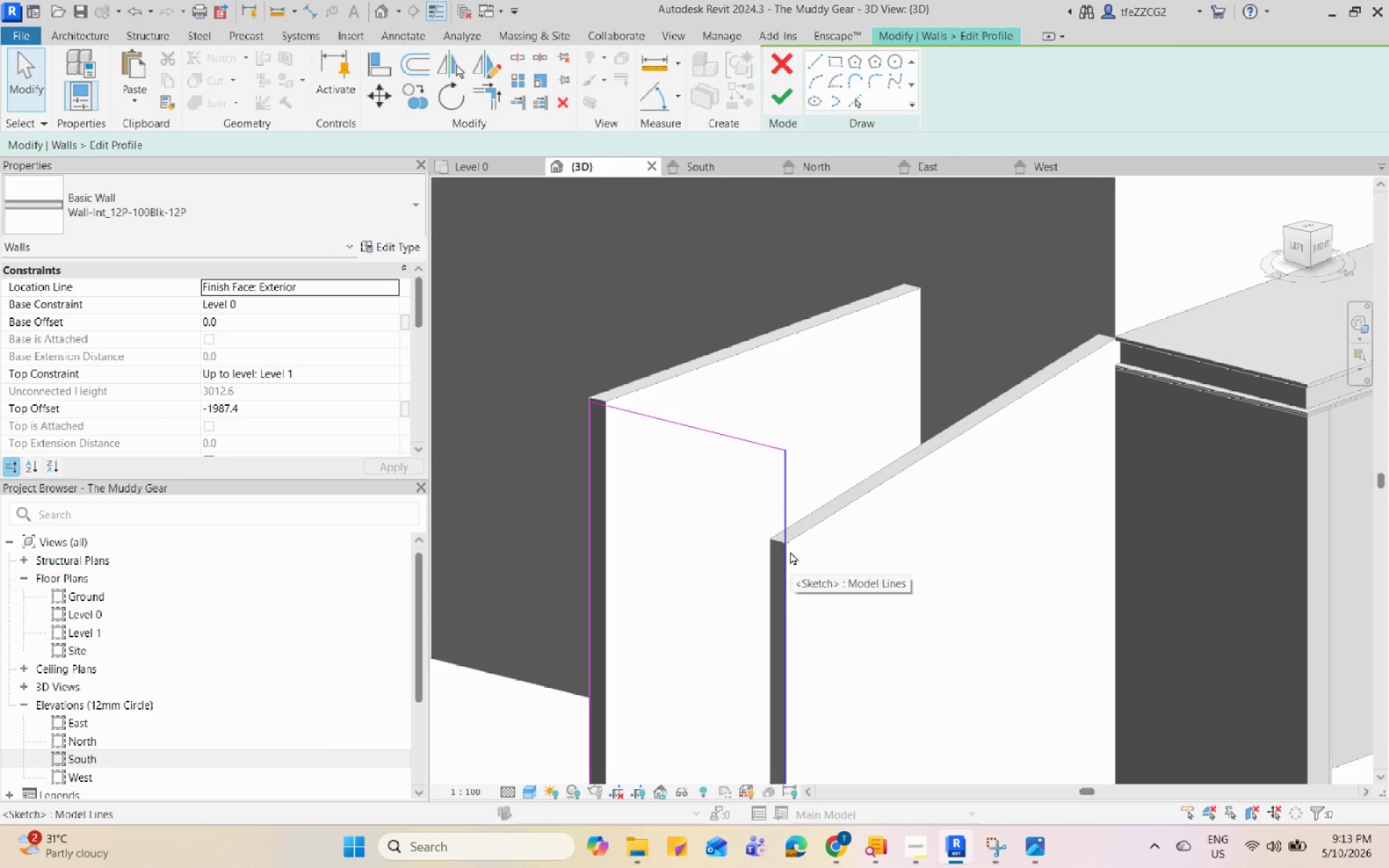 
left_click([791, 551])
 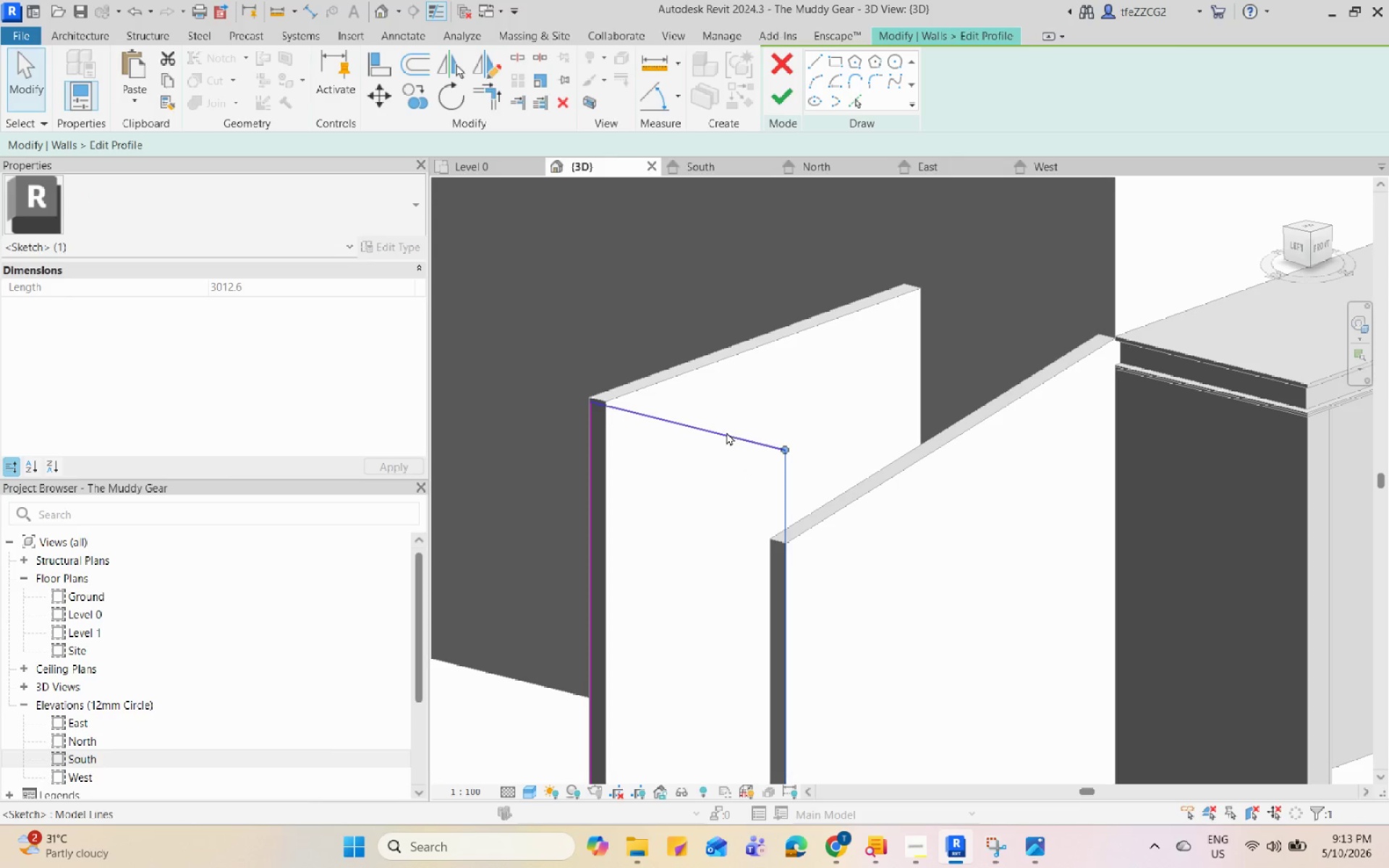 
left_click_drag(start_coordinate=[726, 432], to_coordinate=[736, 499])
 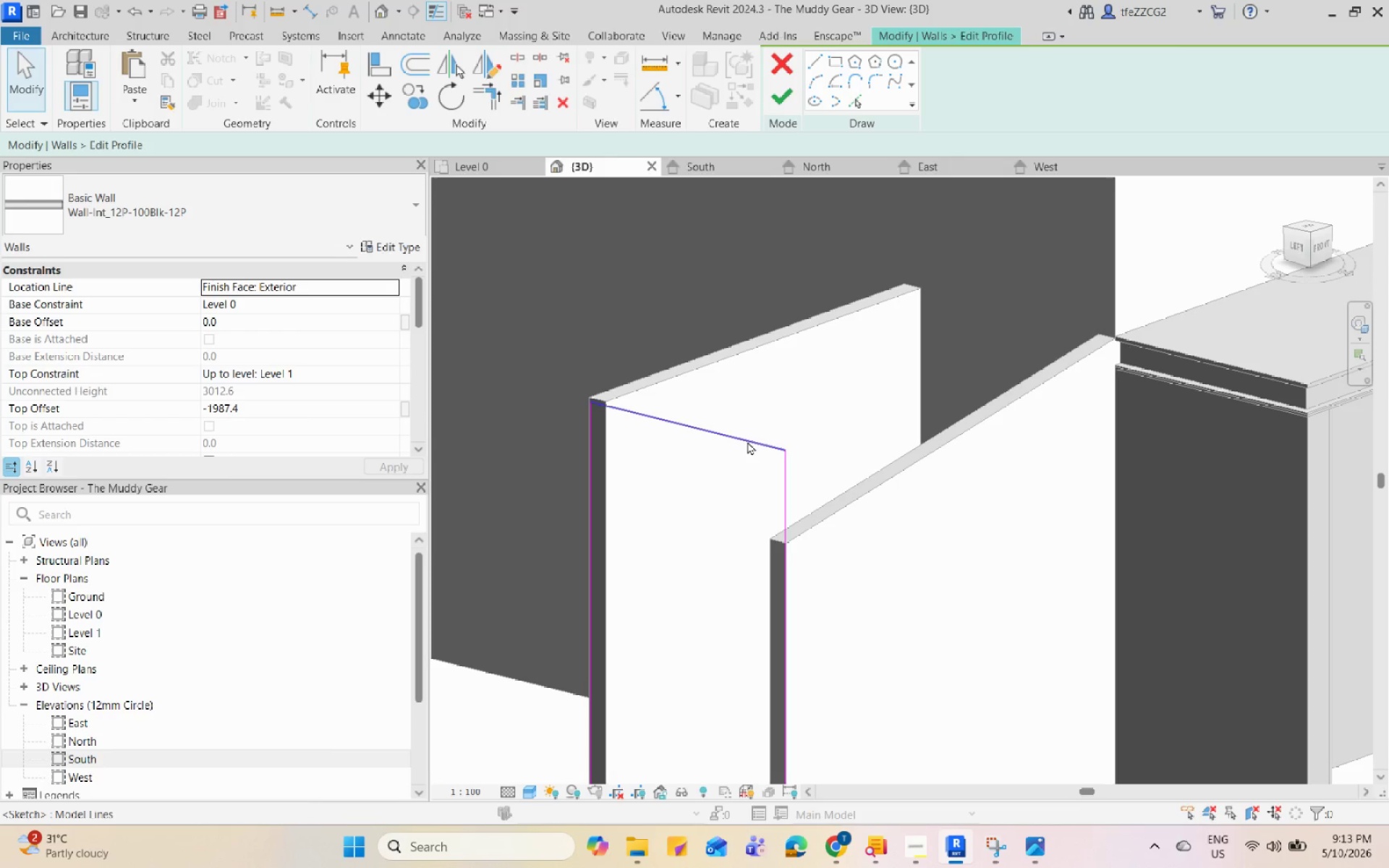 
left_click([747, 441])
 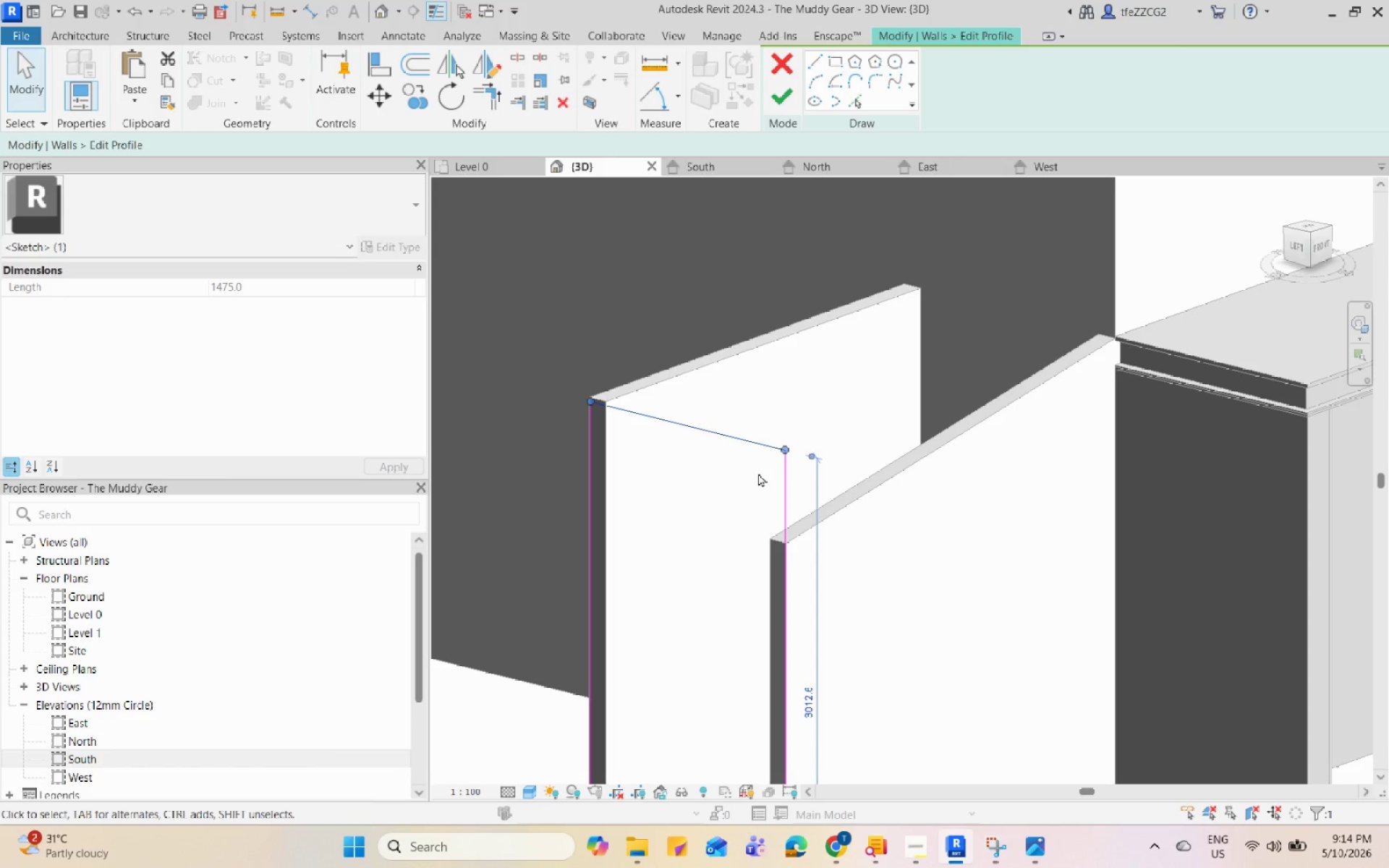 
hold_key(key=A, duration=15.34)
 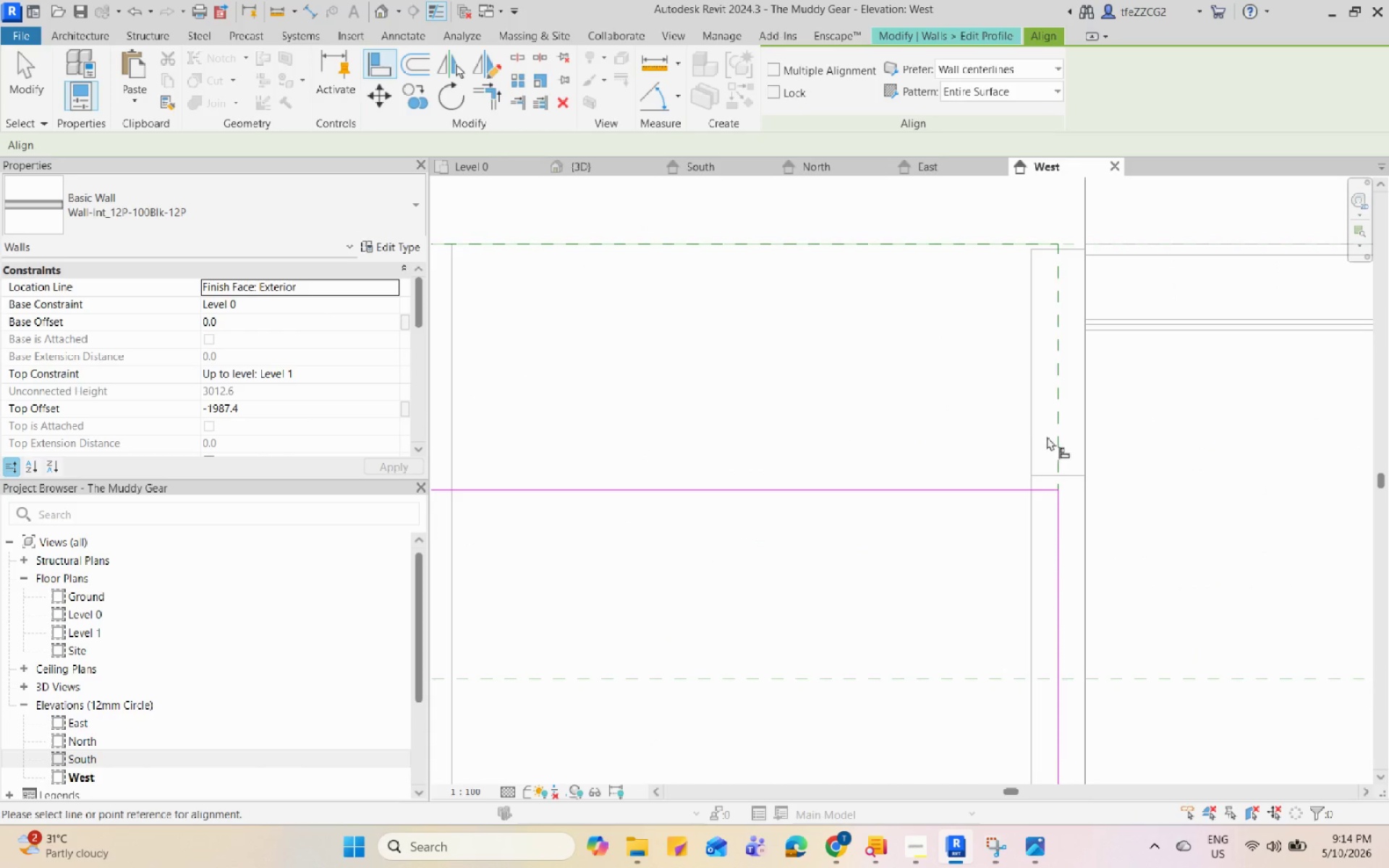 
key(Q)
 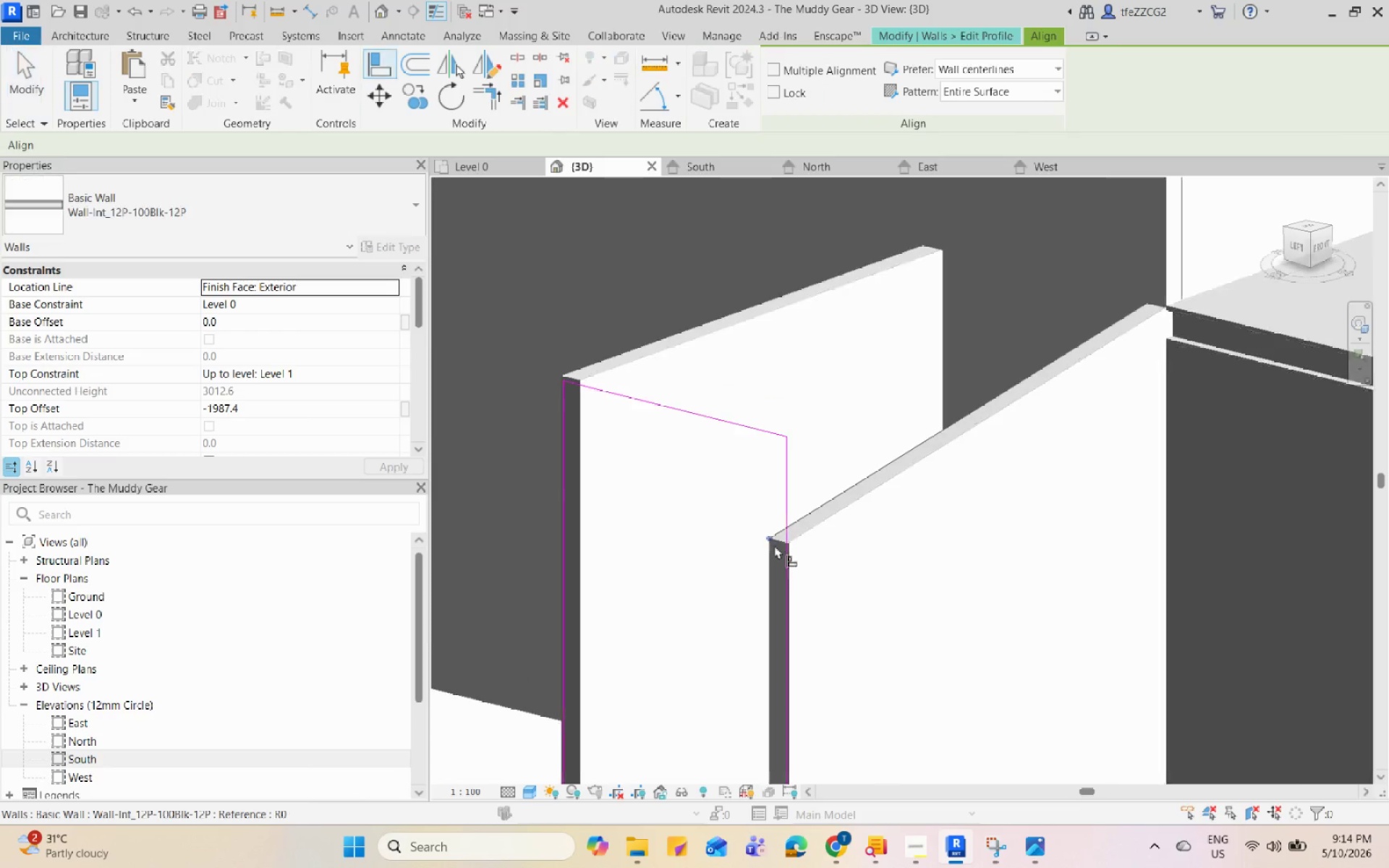 
scroll: coordinate [773, 545], scroll_direction: up, amount: 4.0
 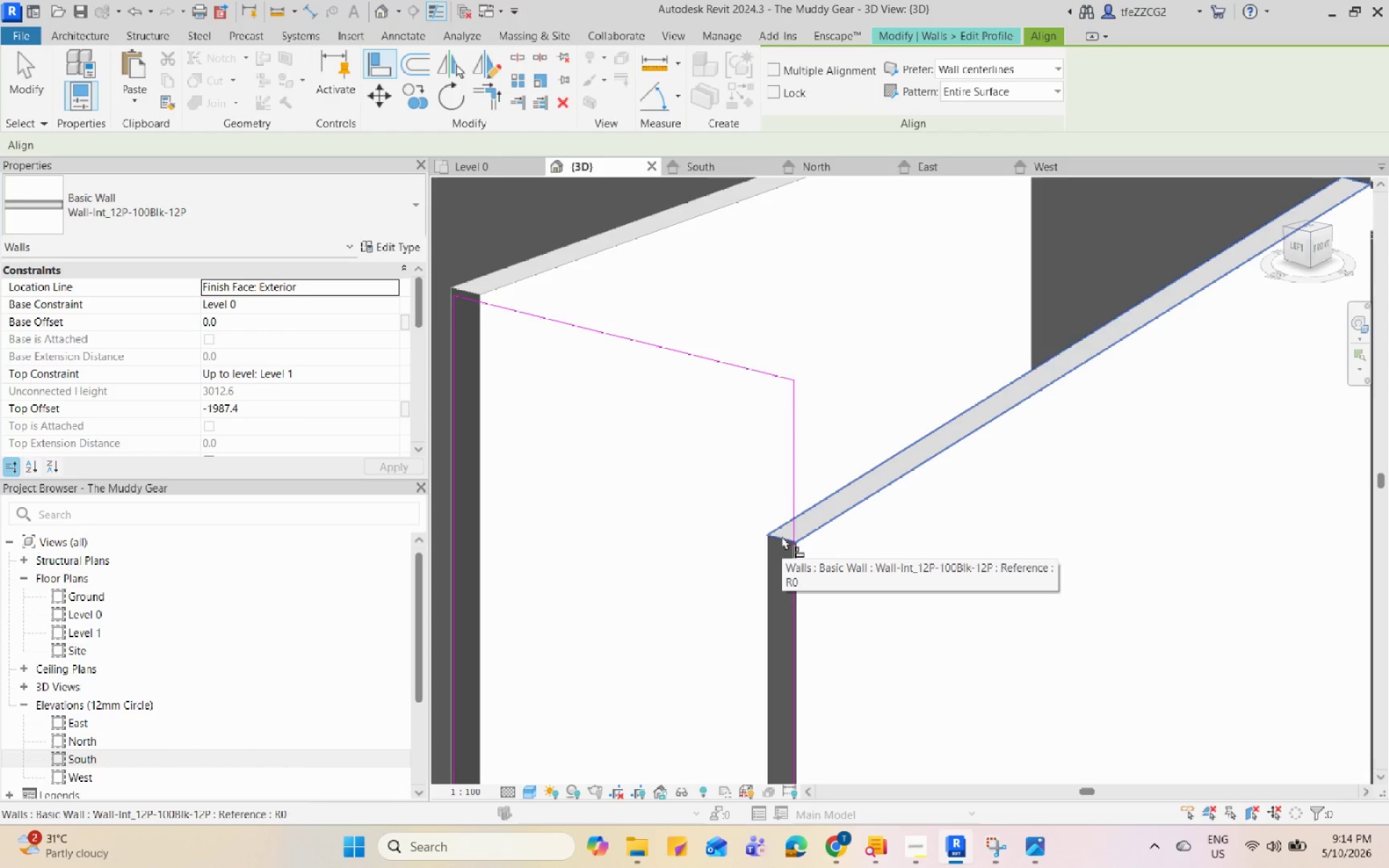 
left_click([781, 535])
 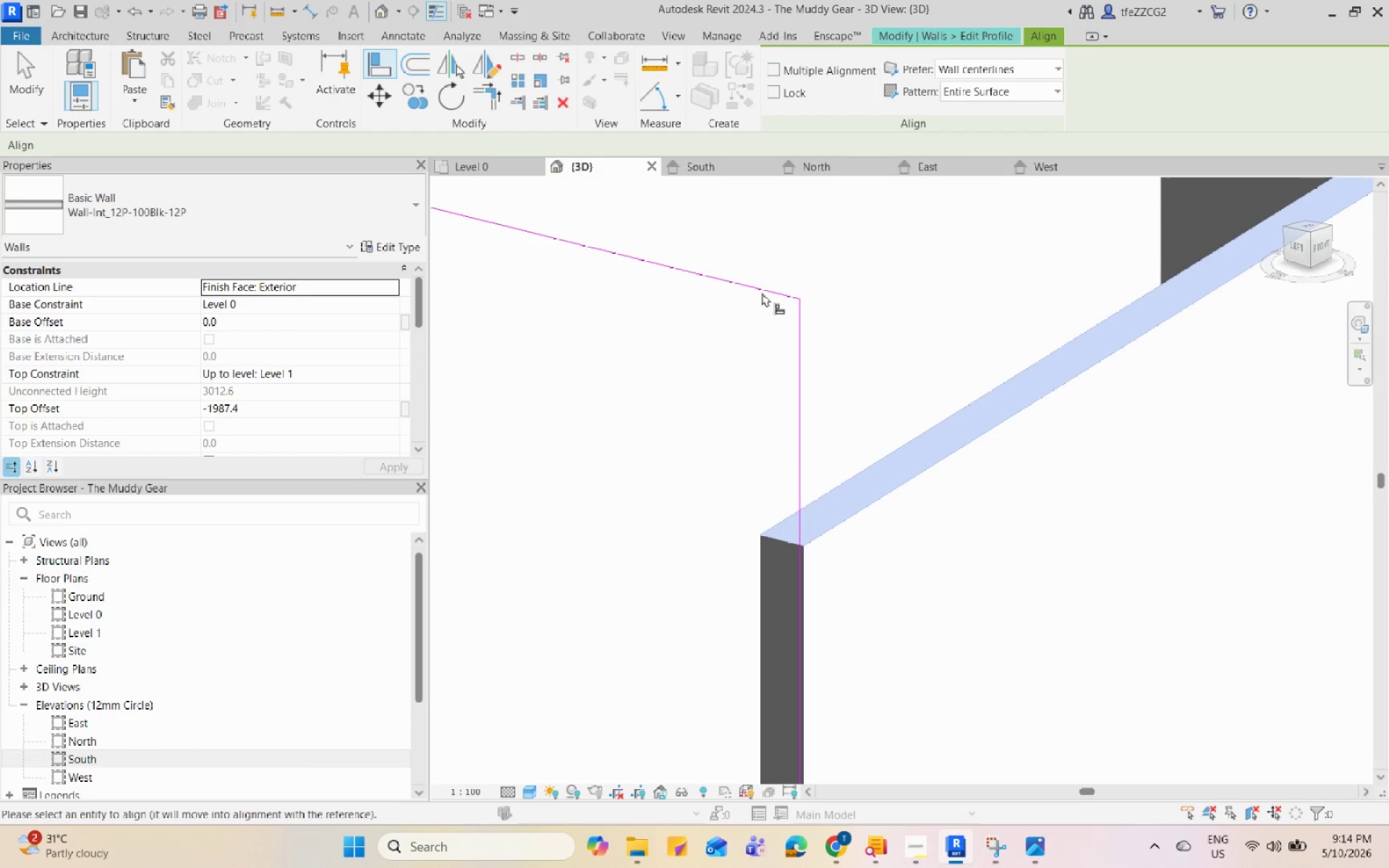 
scroll: coordinate [781, 535], scroll_direction: up, amount: 3.0
 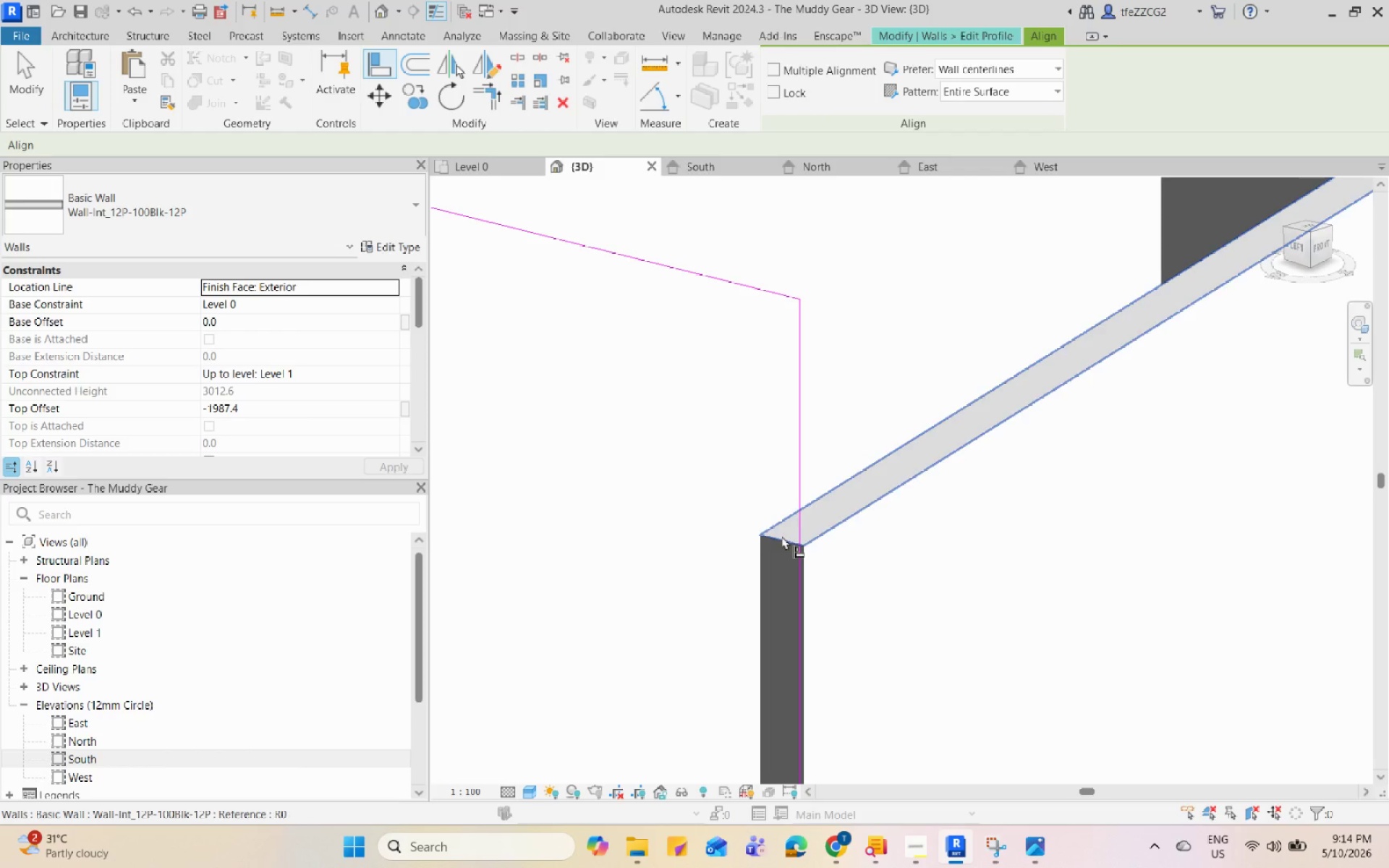 
left_click([763, 294])
 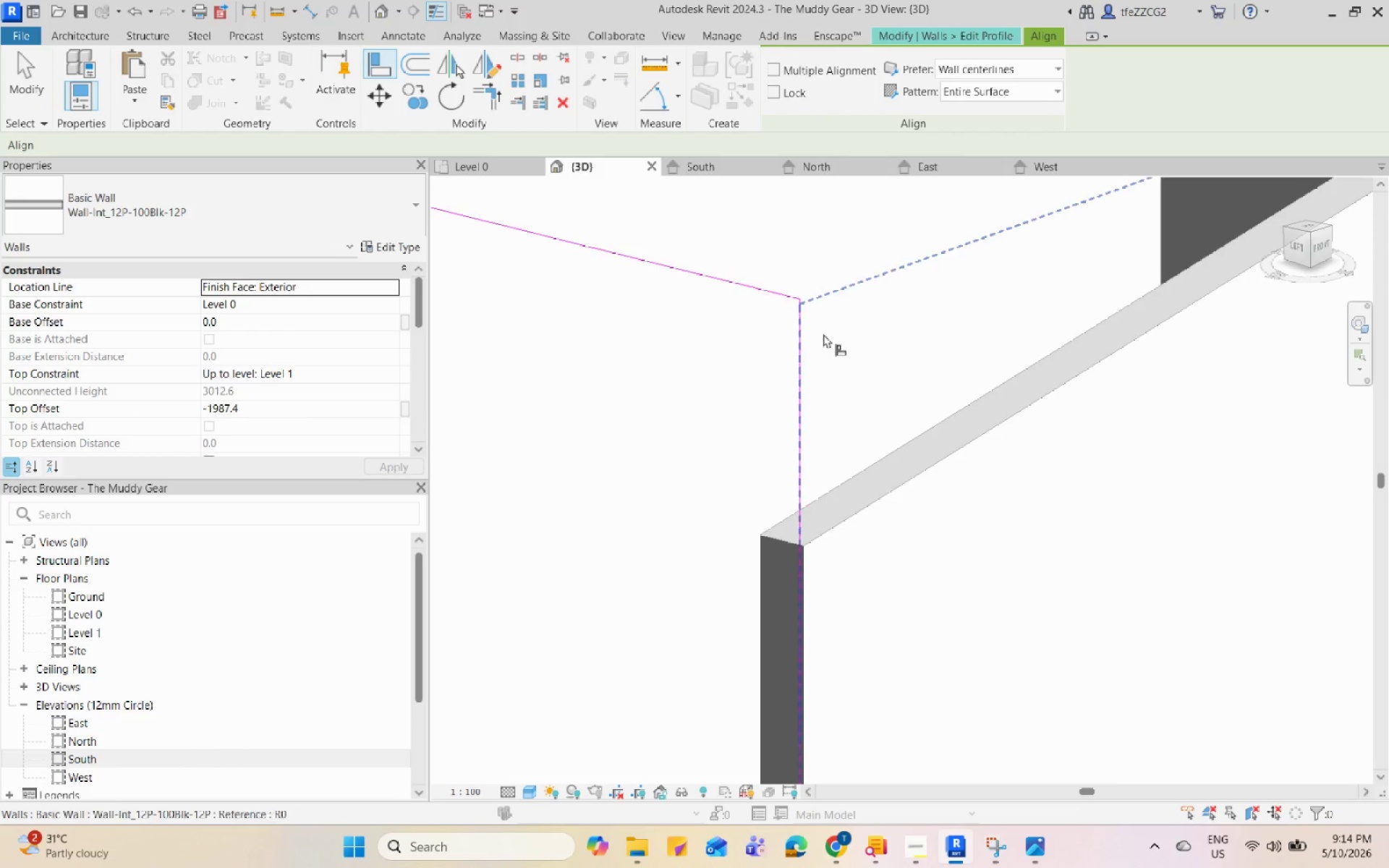 
key(Escape)
 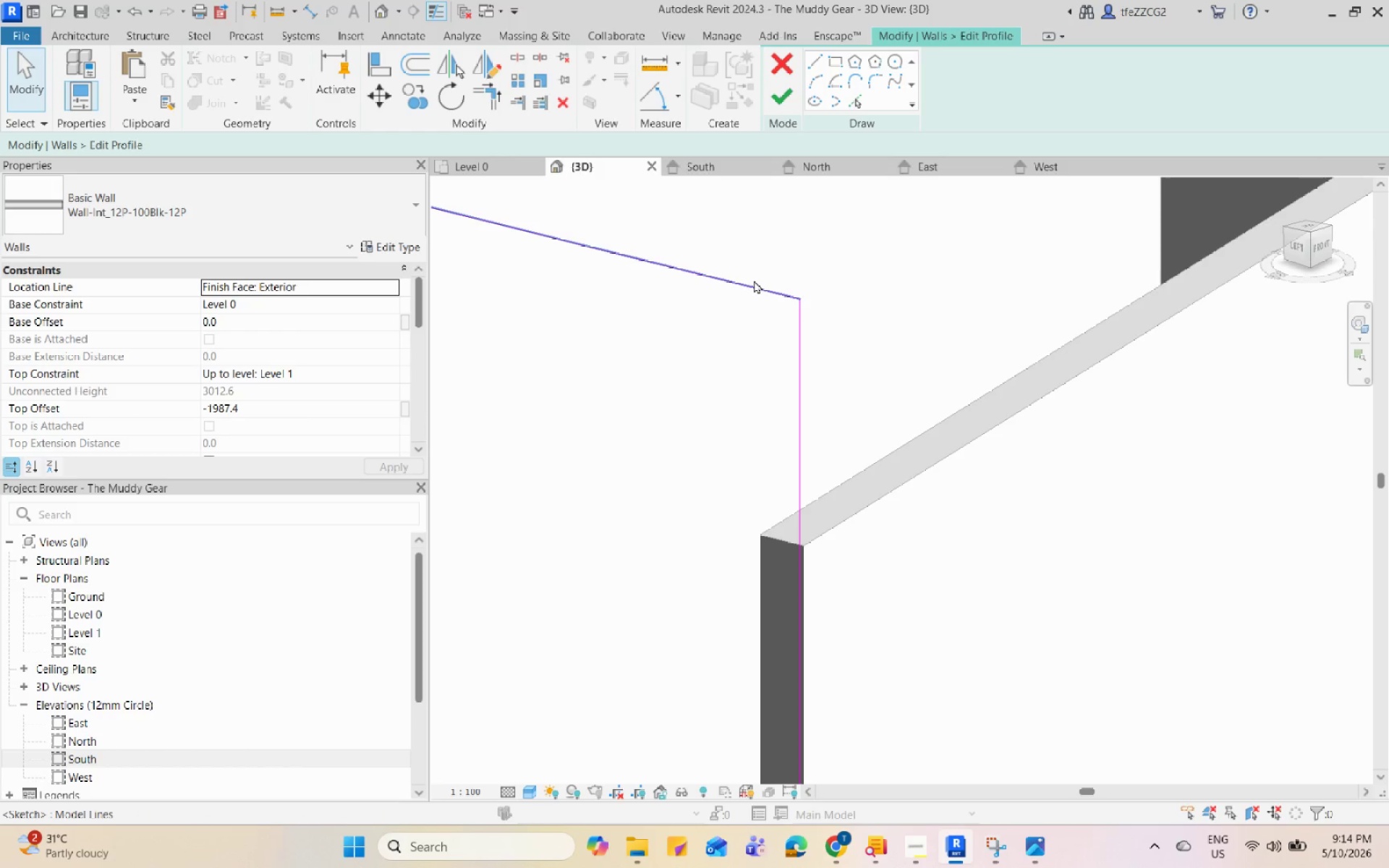 
left_click([754, 280])
 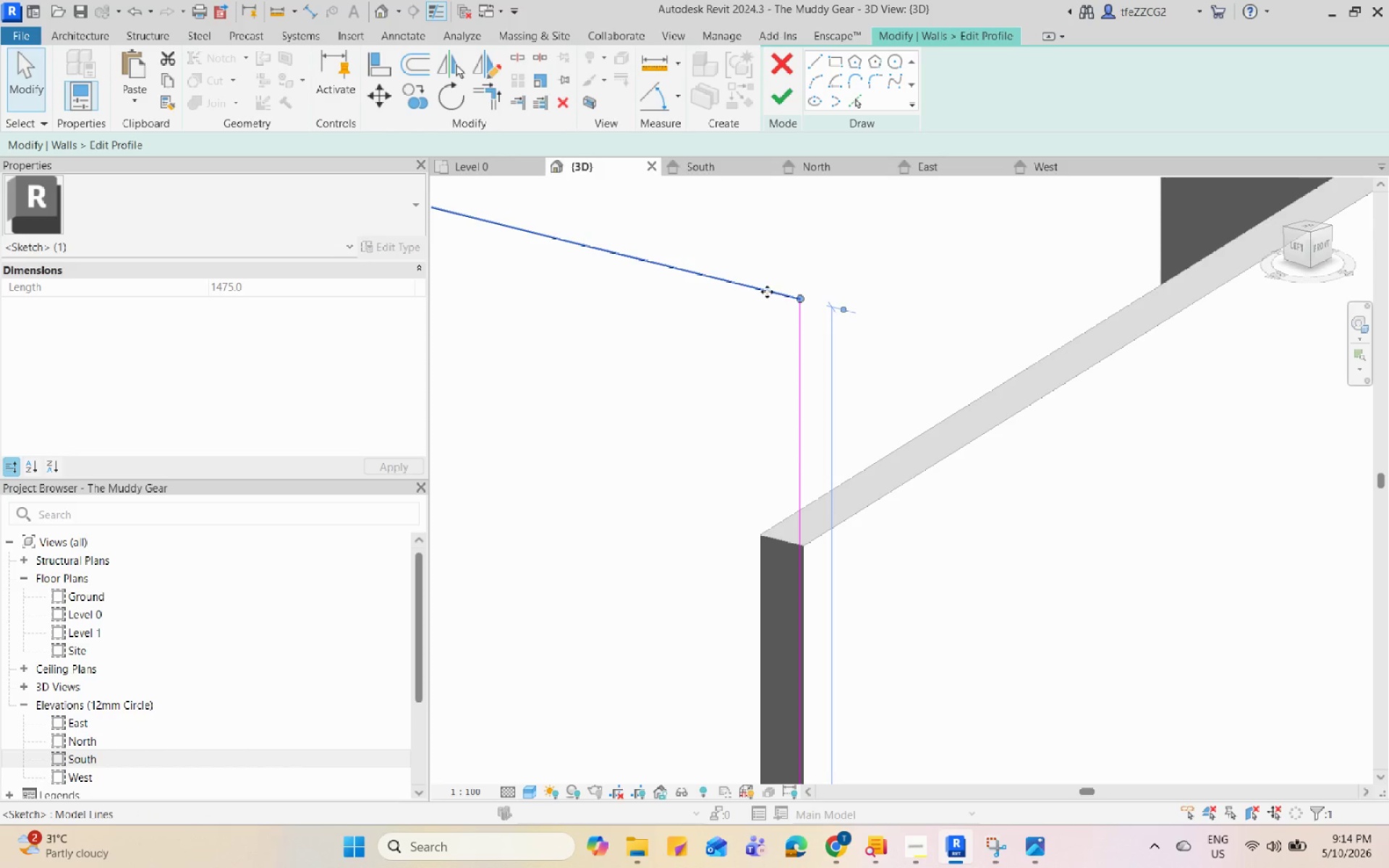 
left_click_drag(start_coordinate=[767, 292], to_coordinate=[765, 537])
 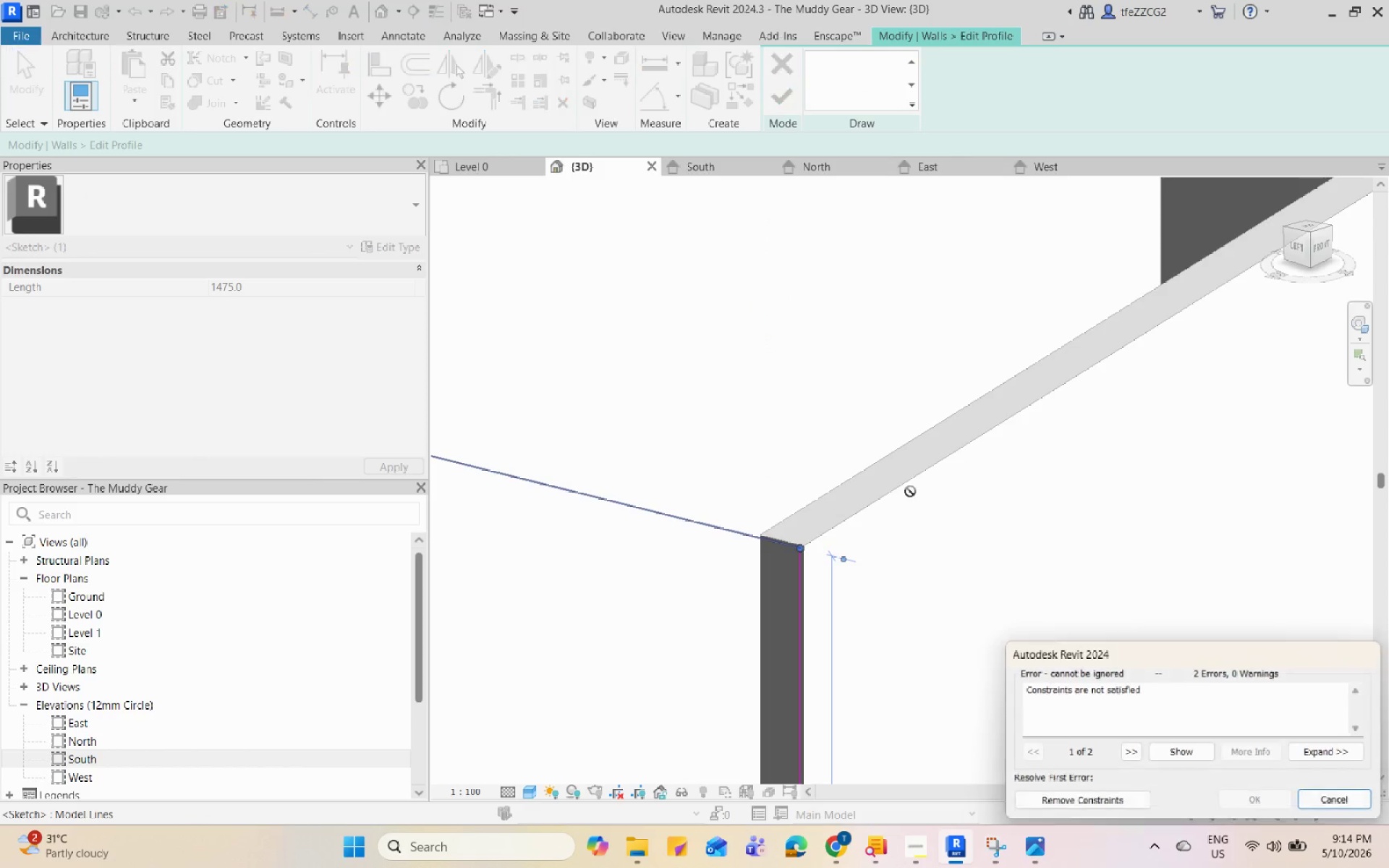 
scroll: coordinate [910, 493], scroll_direction: down, amount: 4.0
 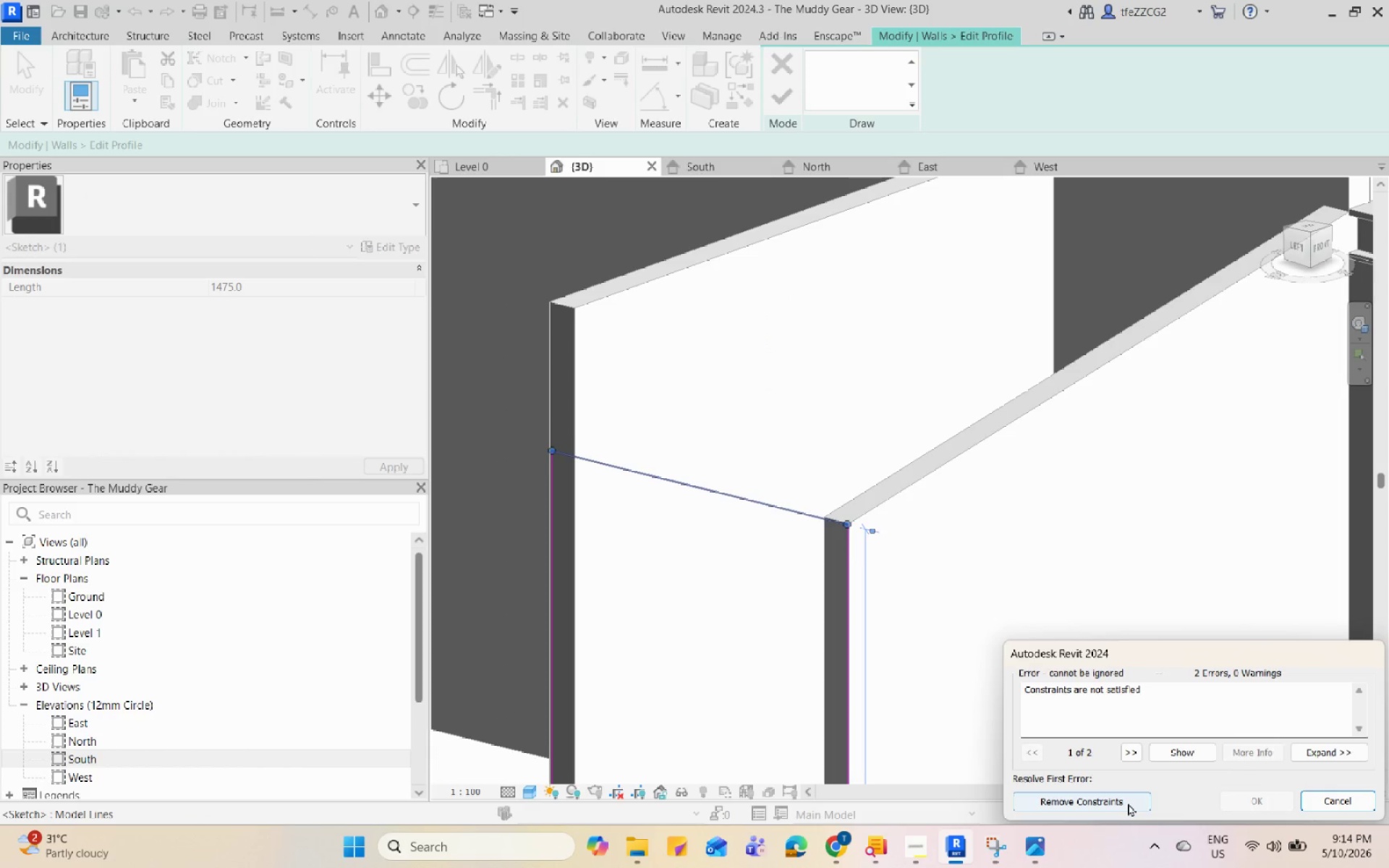 
left_click([1128, 803])
 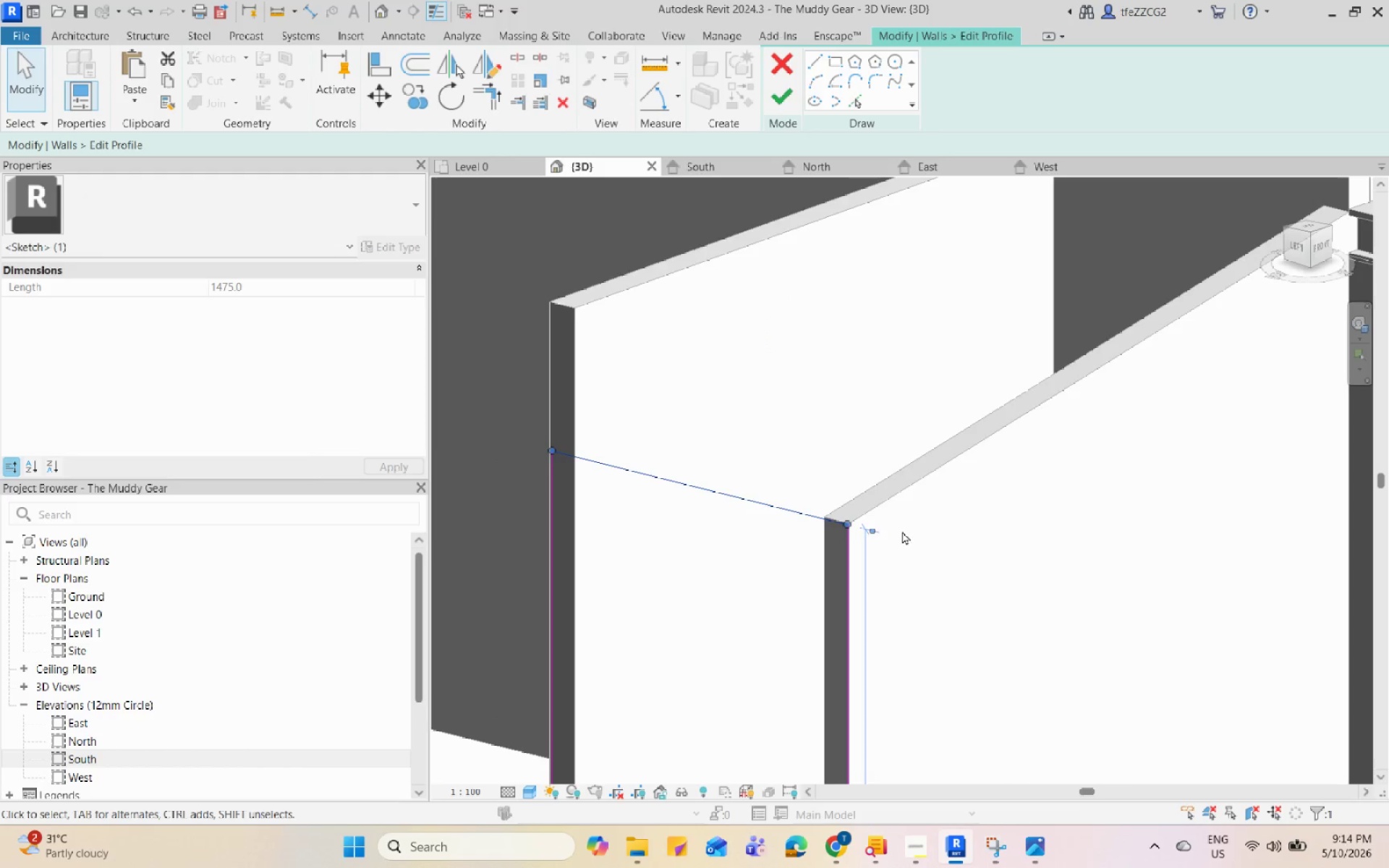 
hold_key(key=ShiftLeft, duration=1.2)
 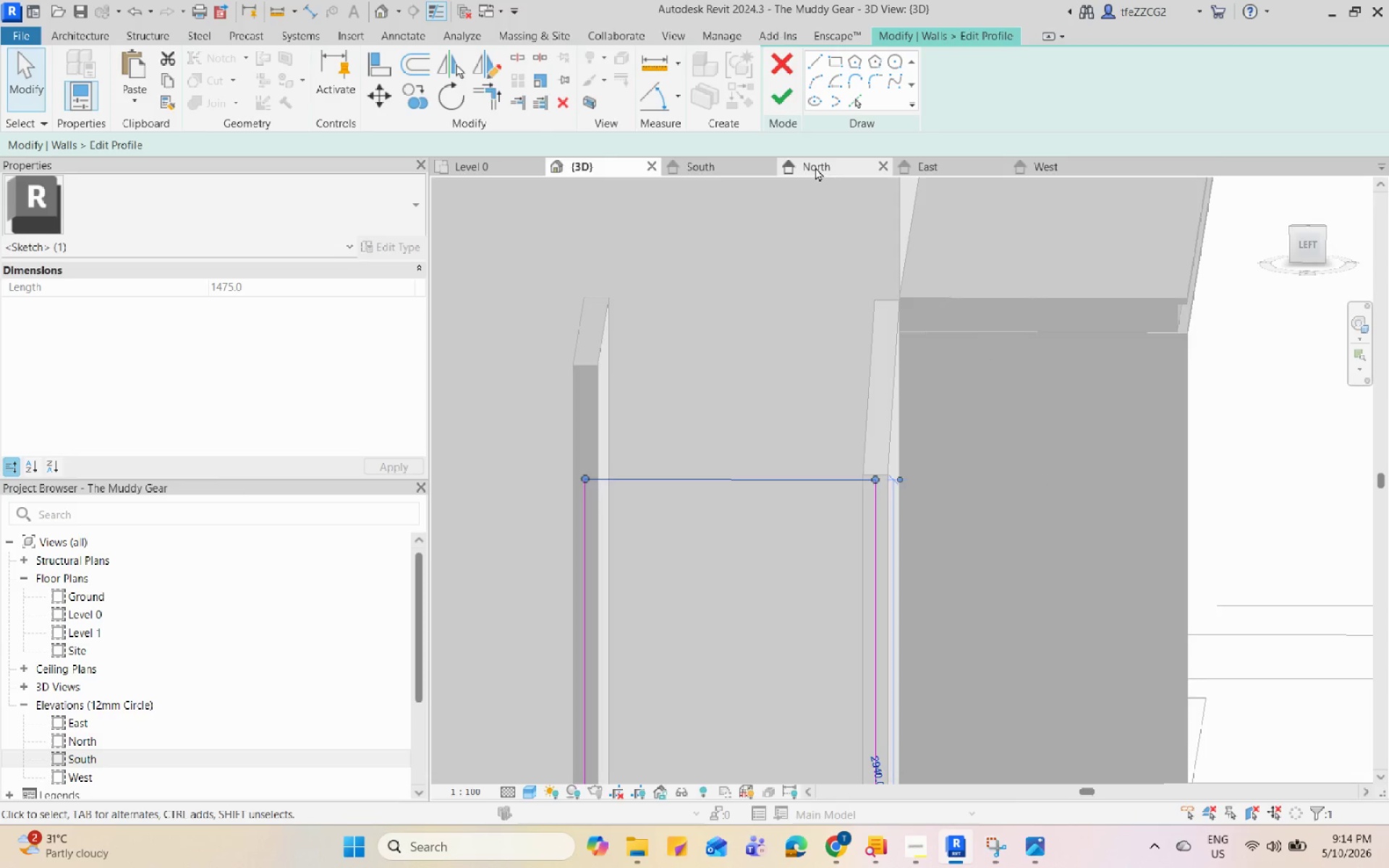 
scroll: coordinate [826, 454], scroll_direction: down, amount: 2.0
 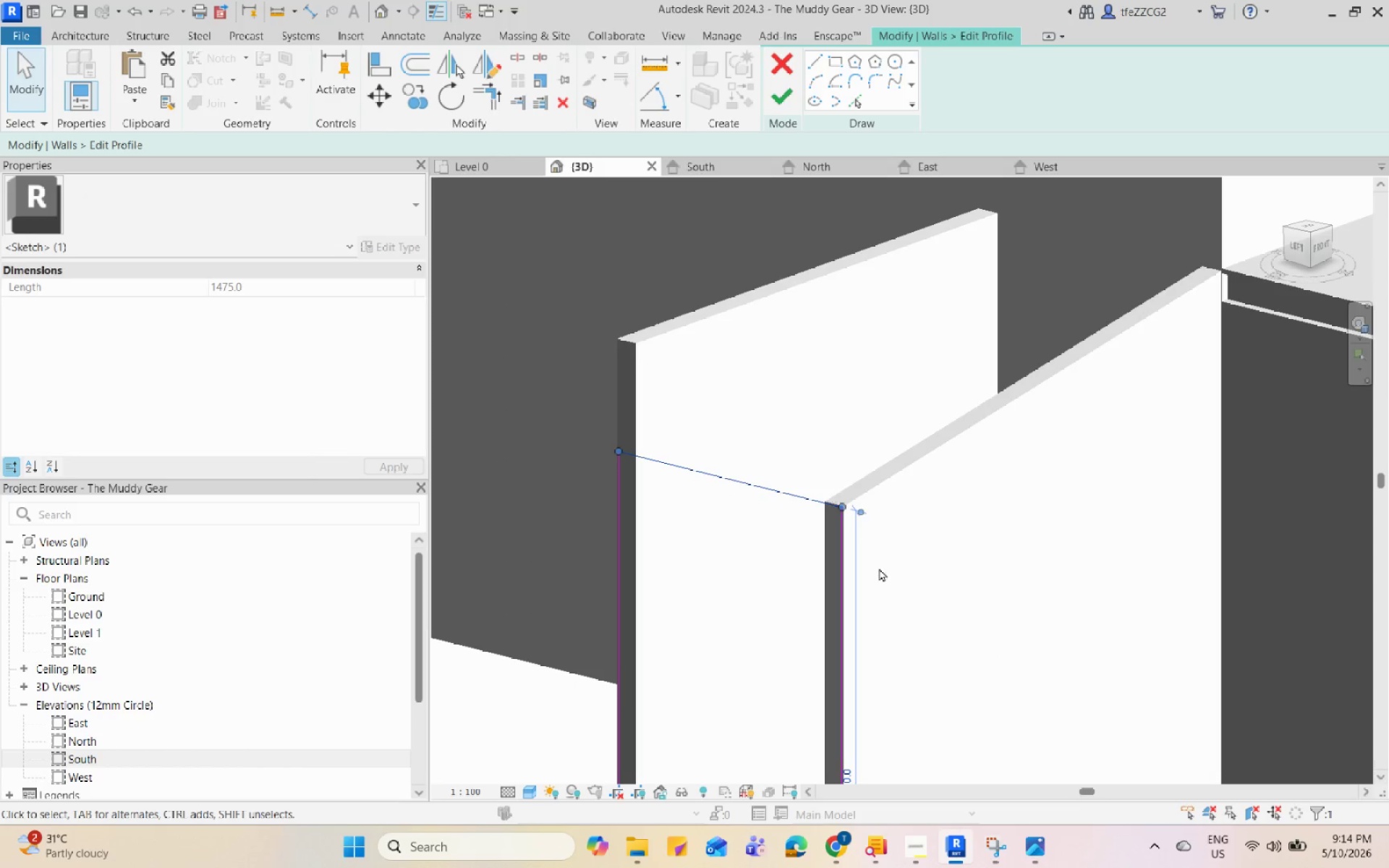 
left_click([816, 167])
 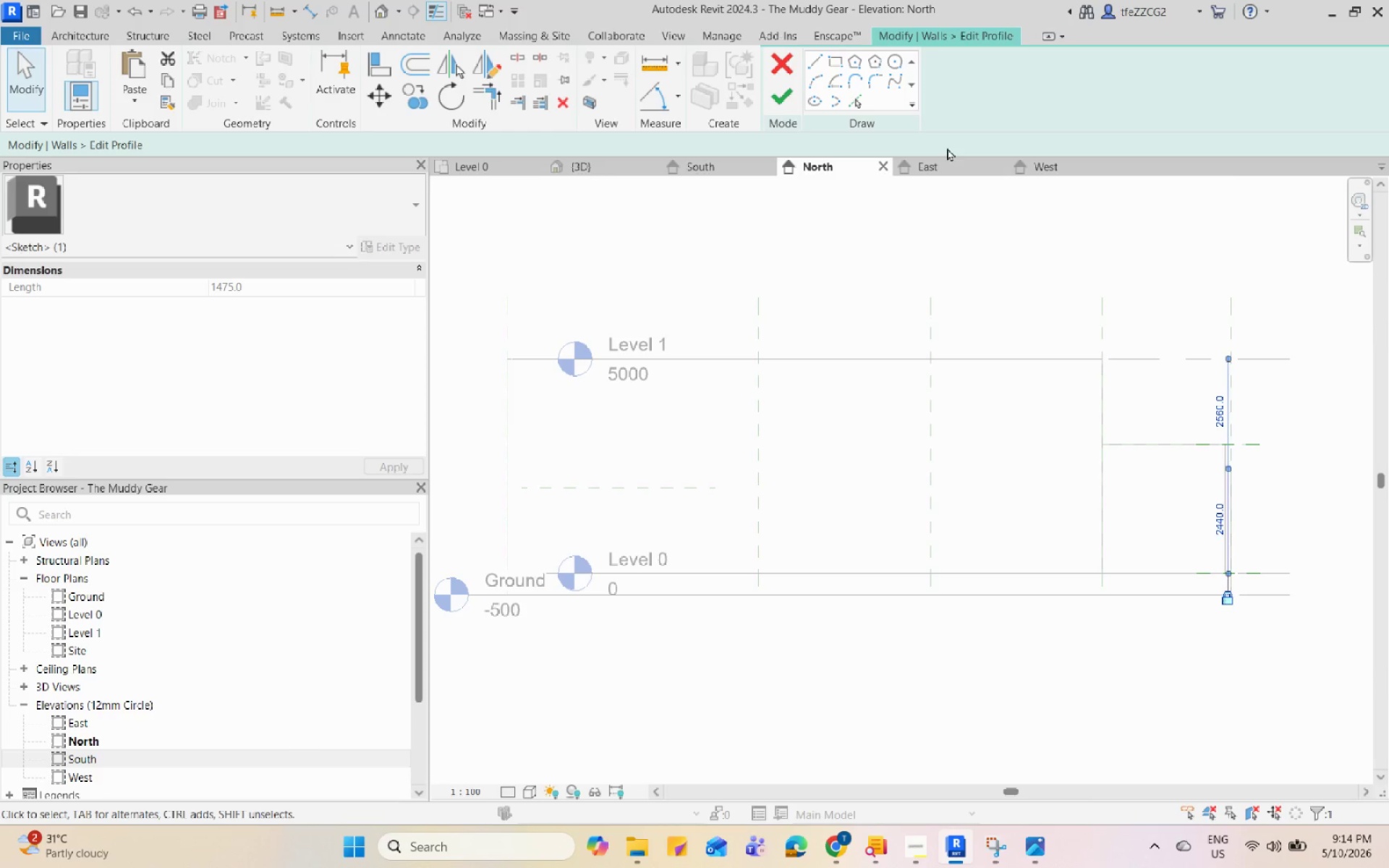 
left_click([953, 167])
 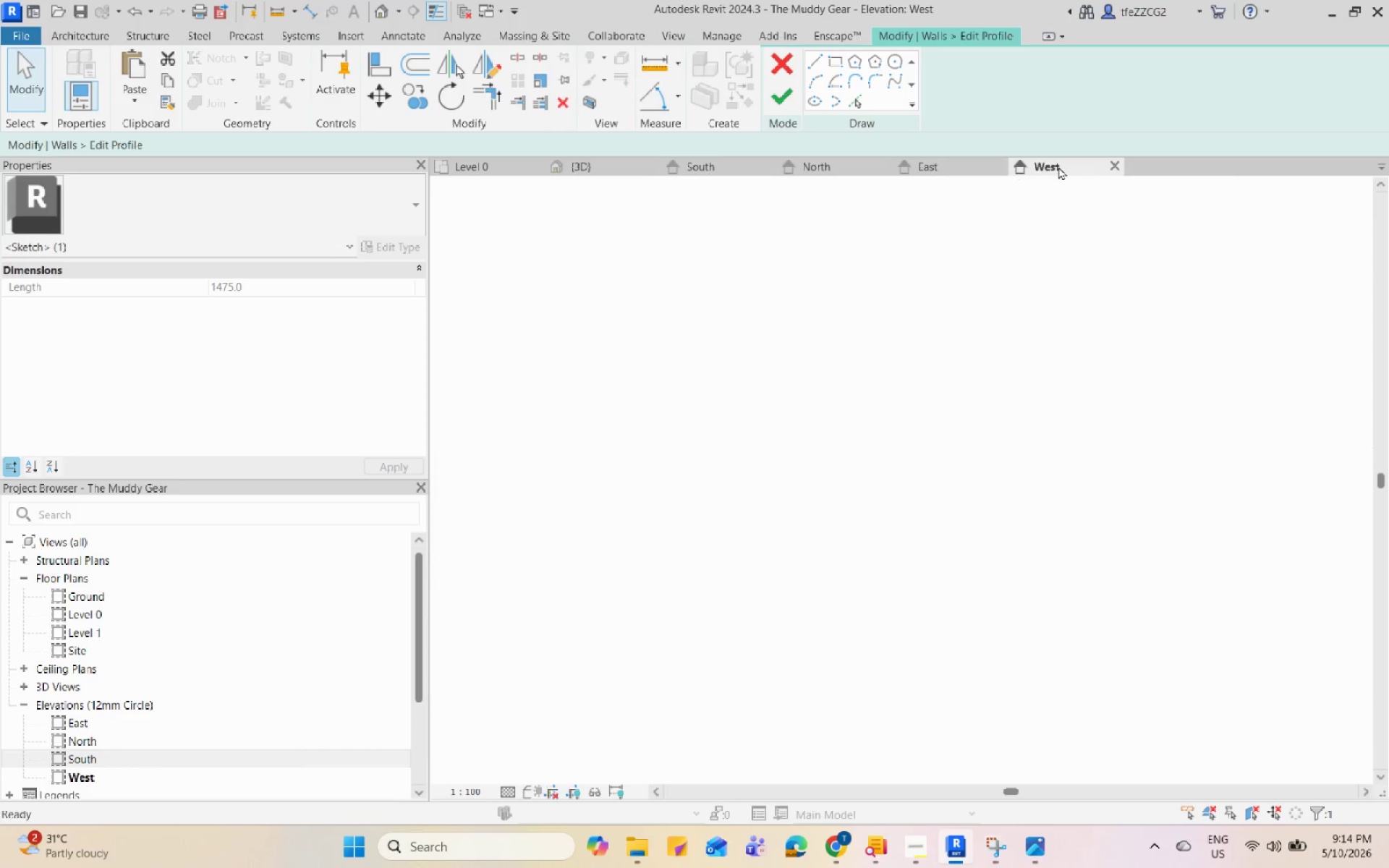 
scroll: coordinate [972, 465], scroll_direction: up, amount: 13.0
 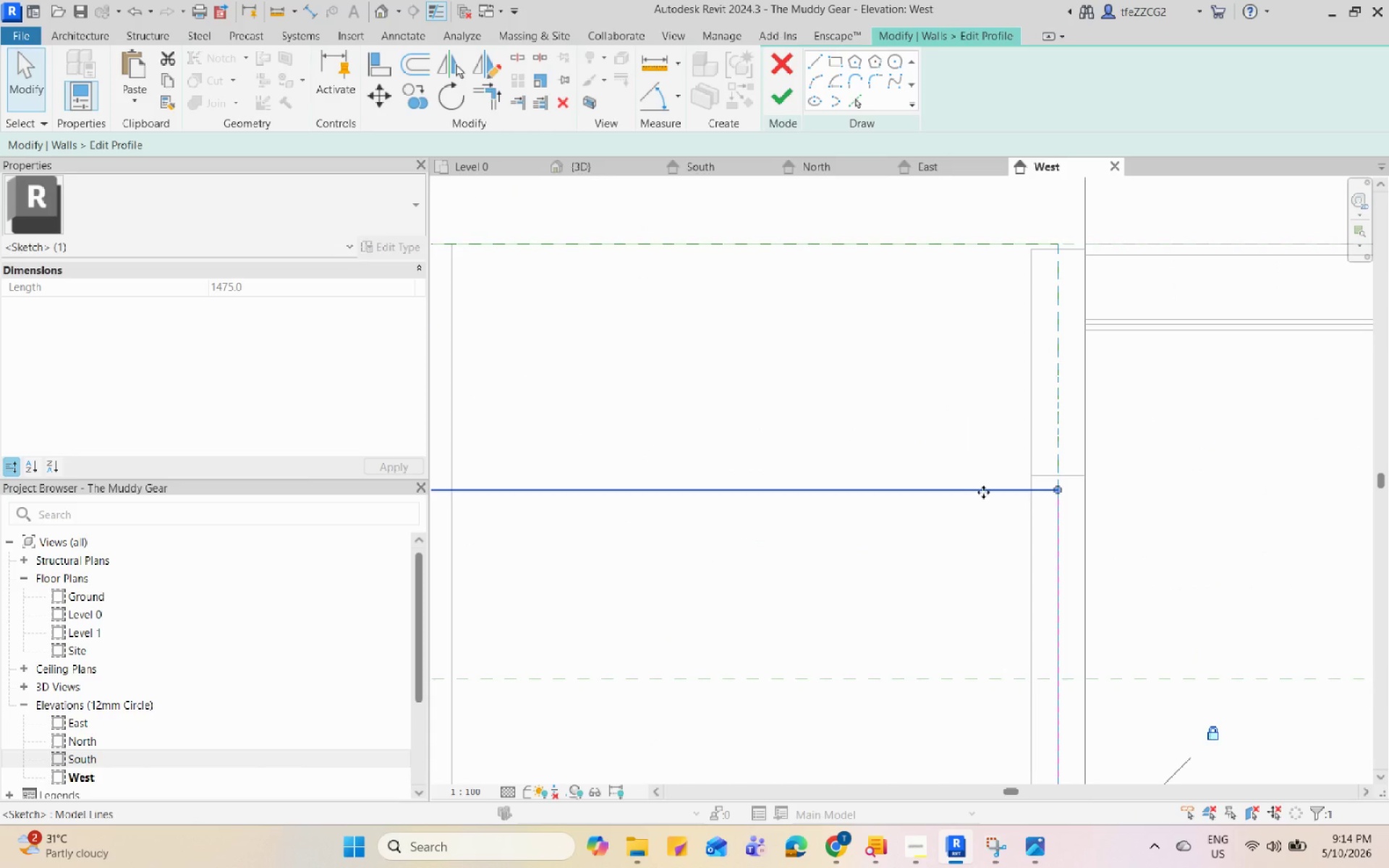 
key(Q)
 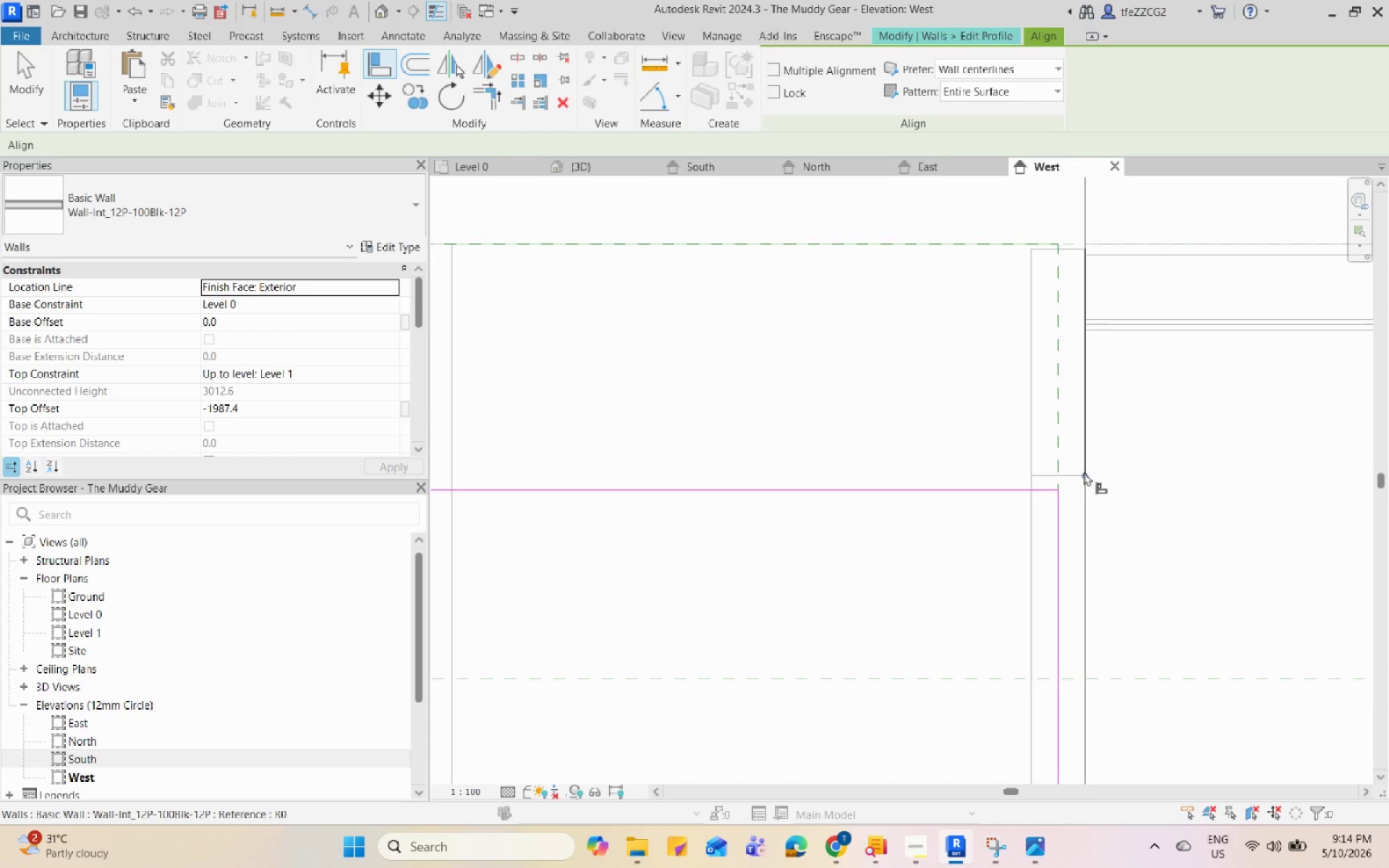 
scroll: coordinate [1075, 479], scroll_direction: up, amount: 3.0
 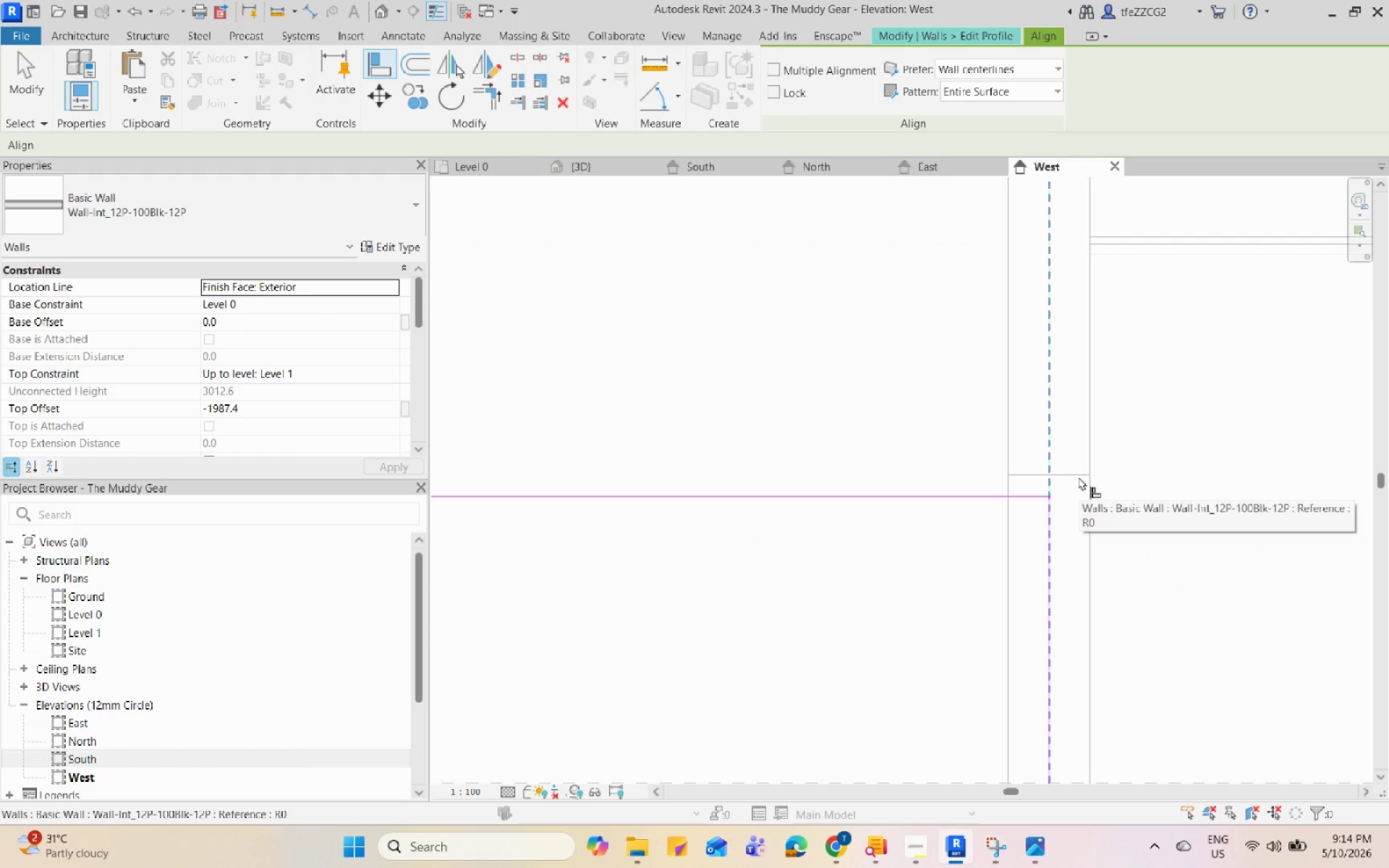 
key(Tab)
 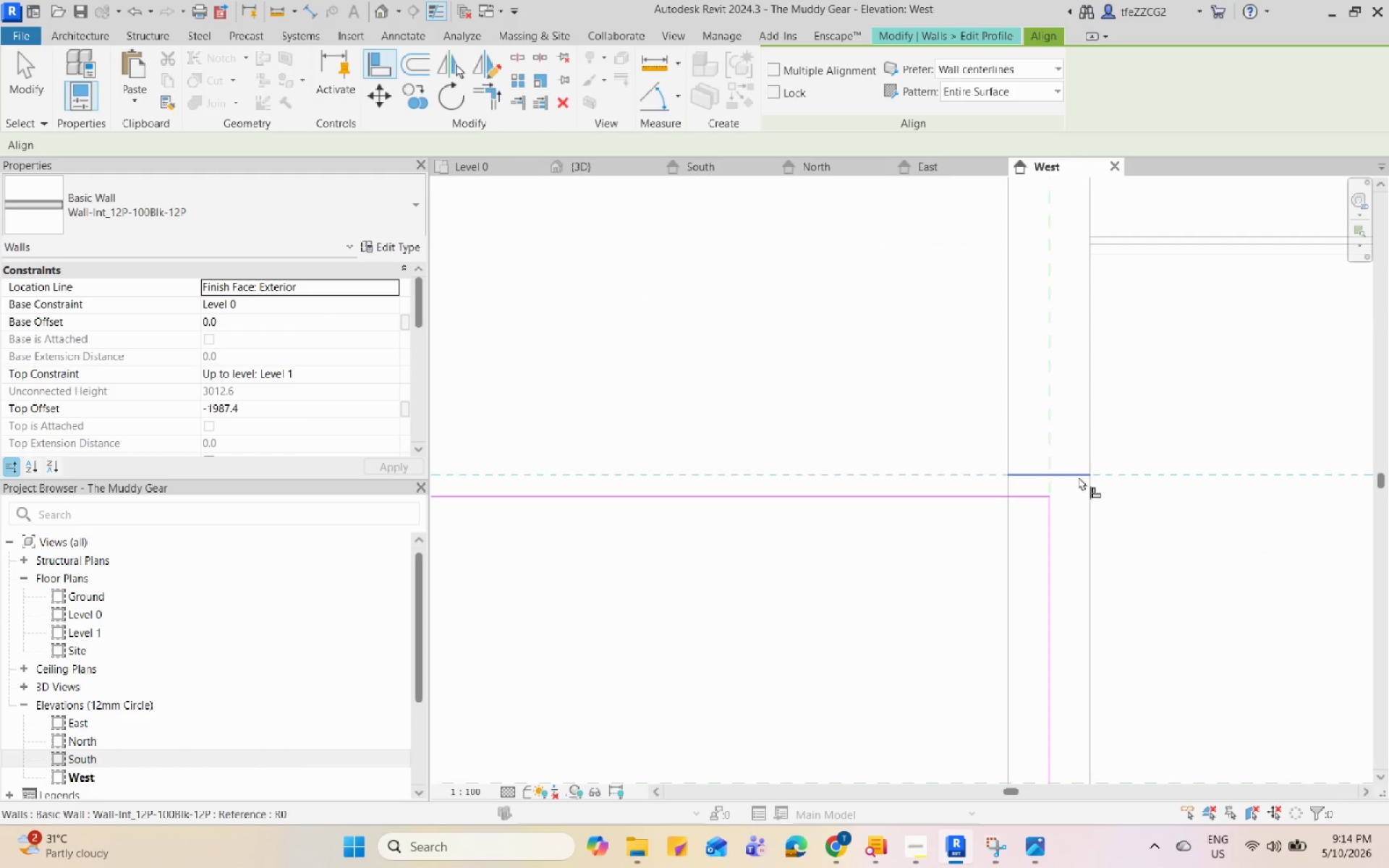 
left_click([1078, 476])
 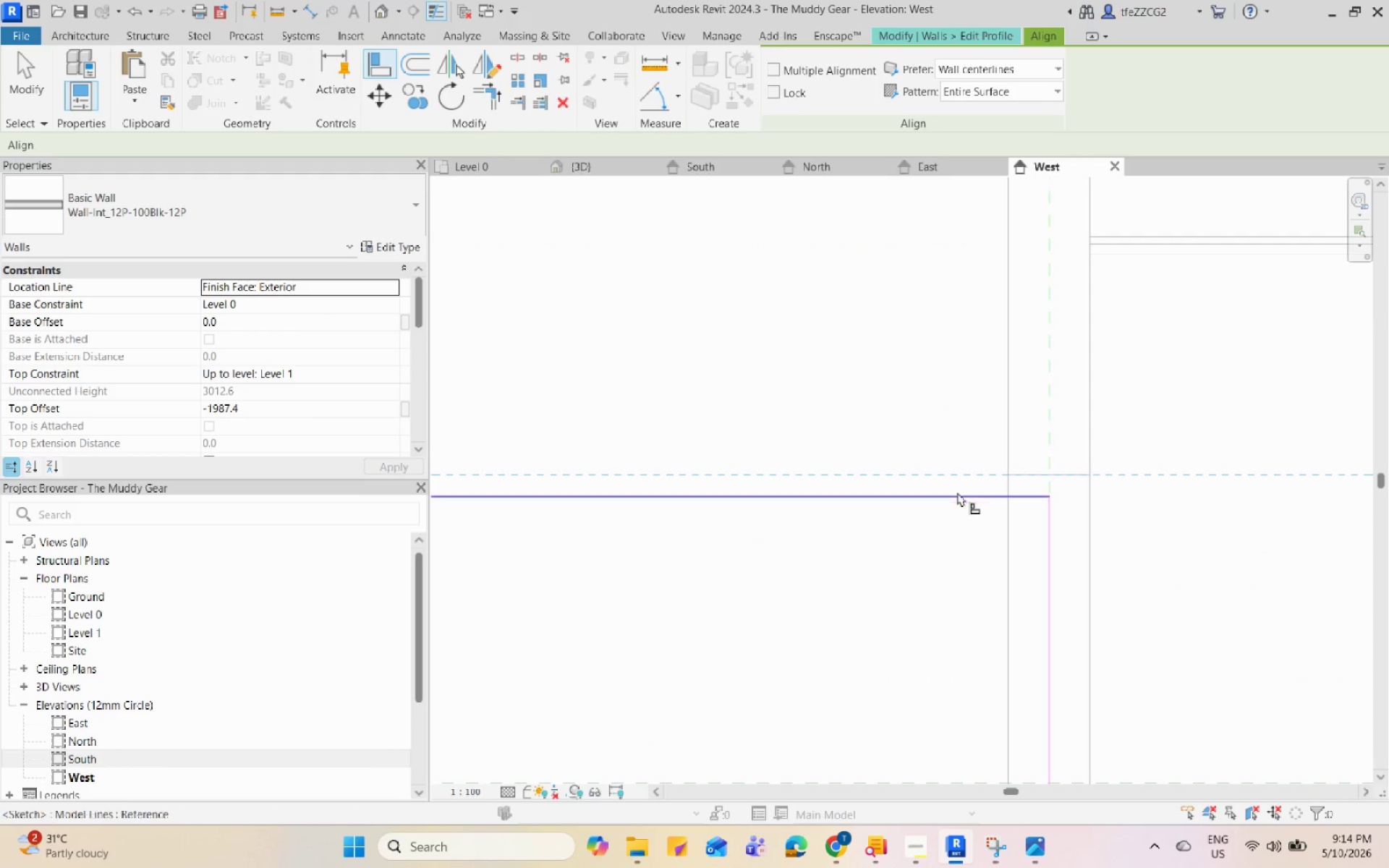 
left_click([956, 493])
 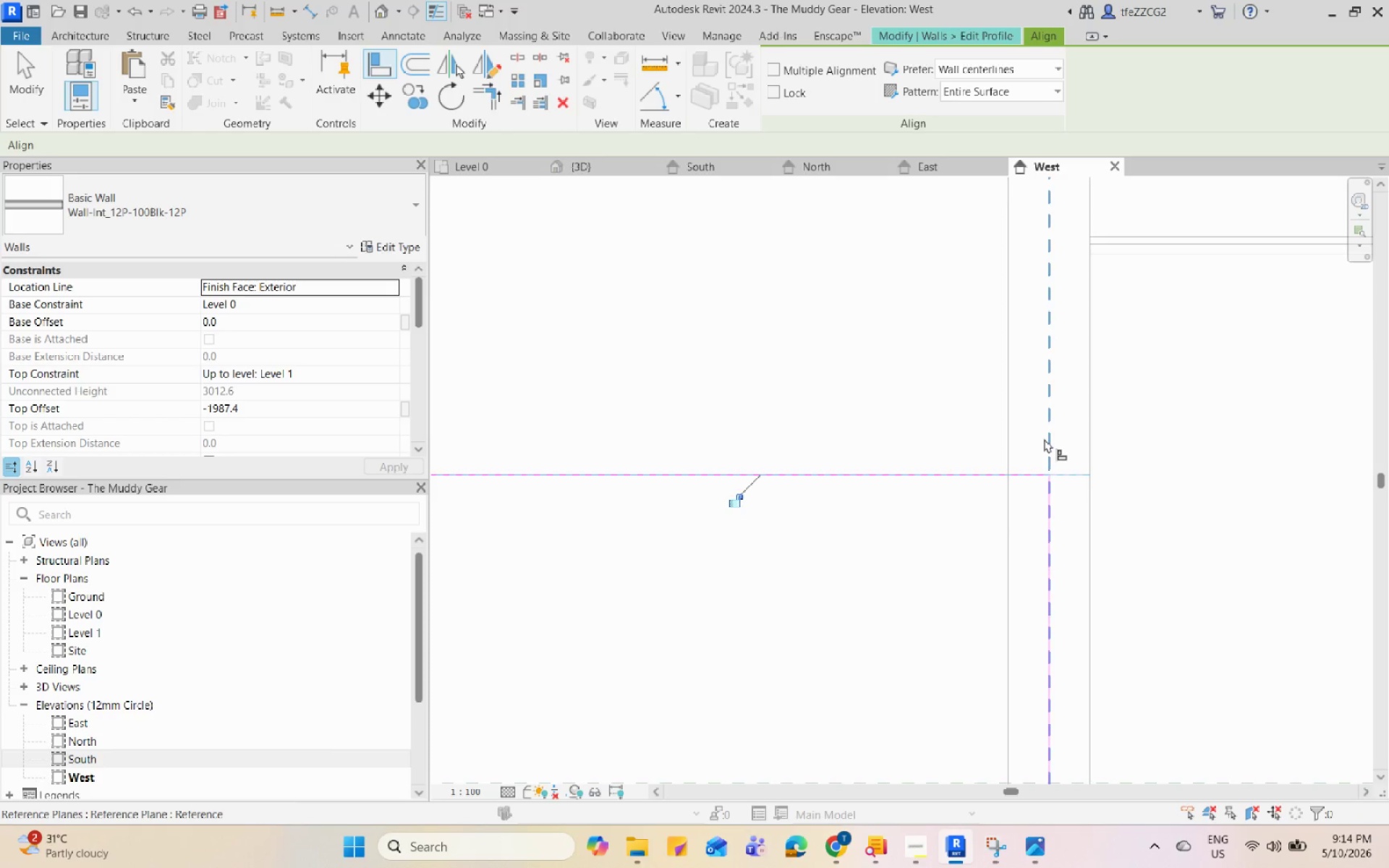 
key(Escape)
 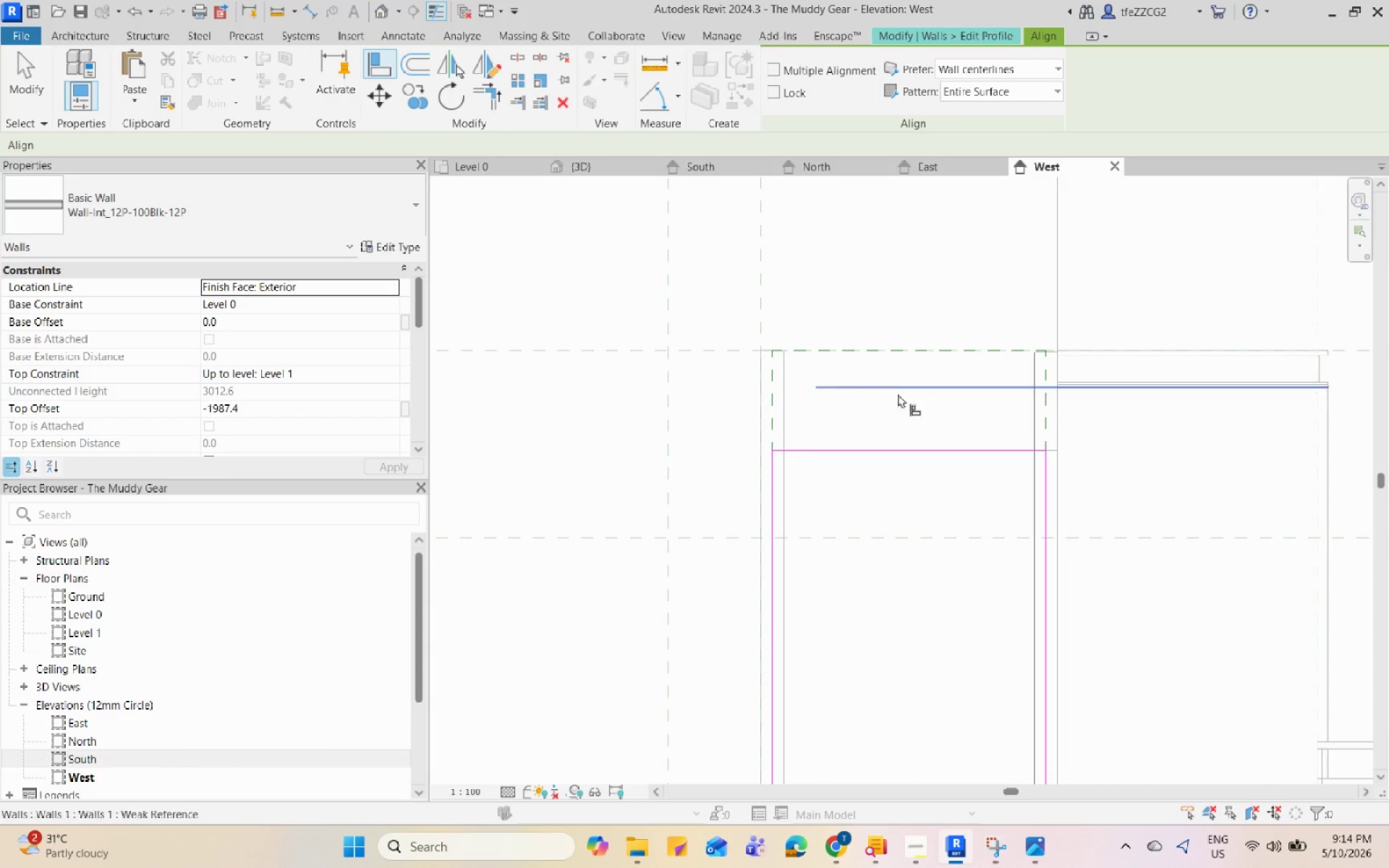 
key(Escape)
 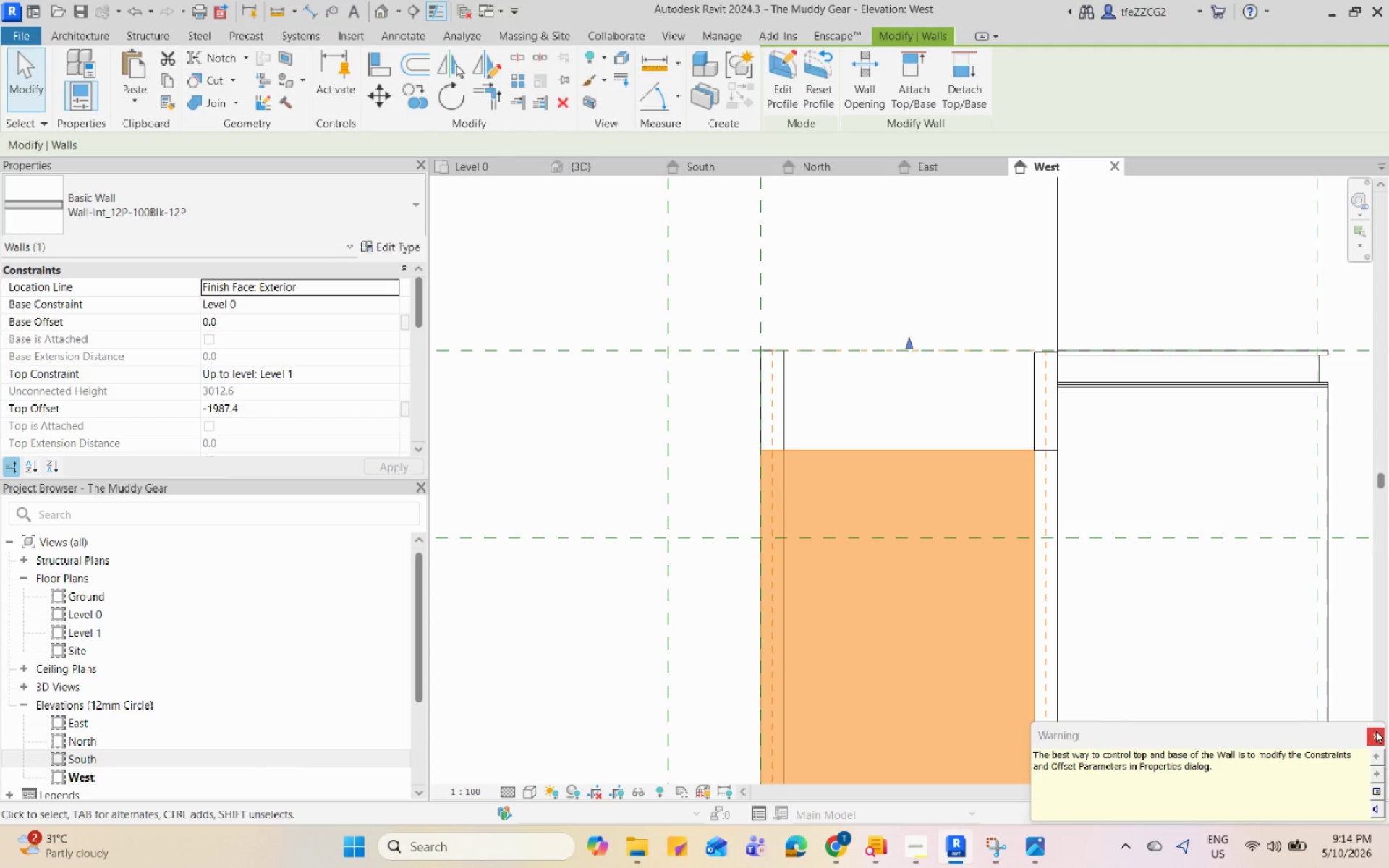 
scroll: coordinate [1045, 441], scroll_direction: down, amount: 9.0
 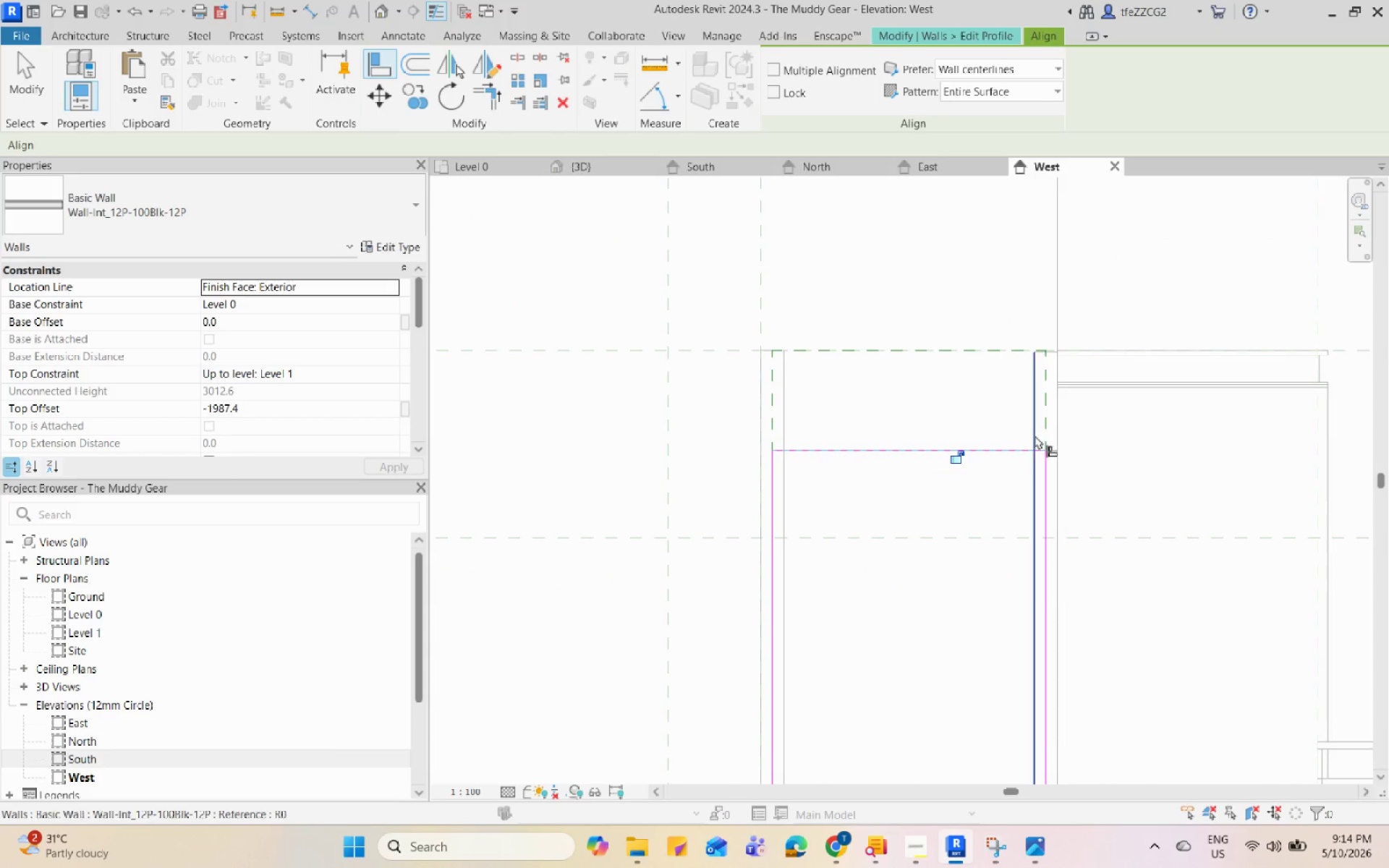 
left_click([1376, 730])
 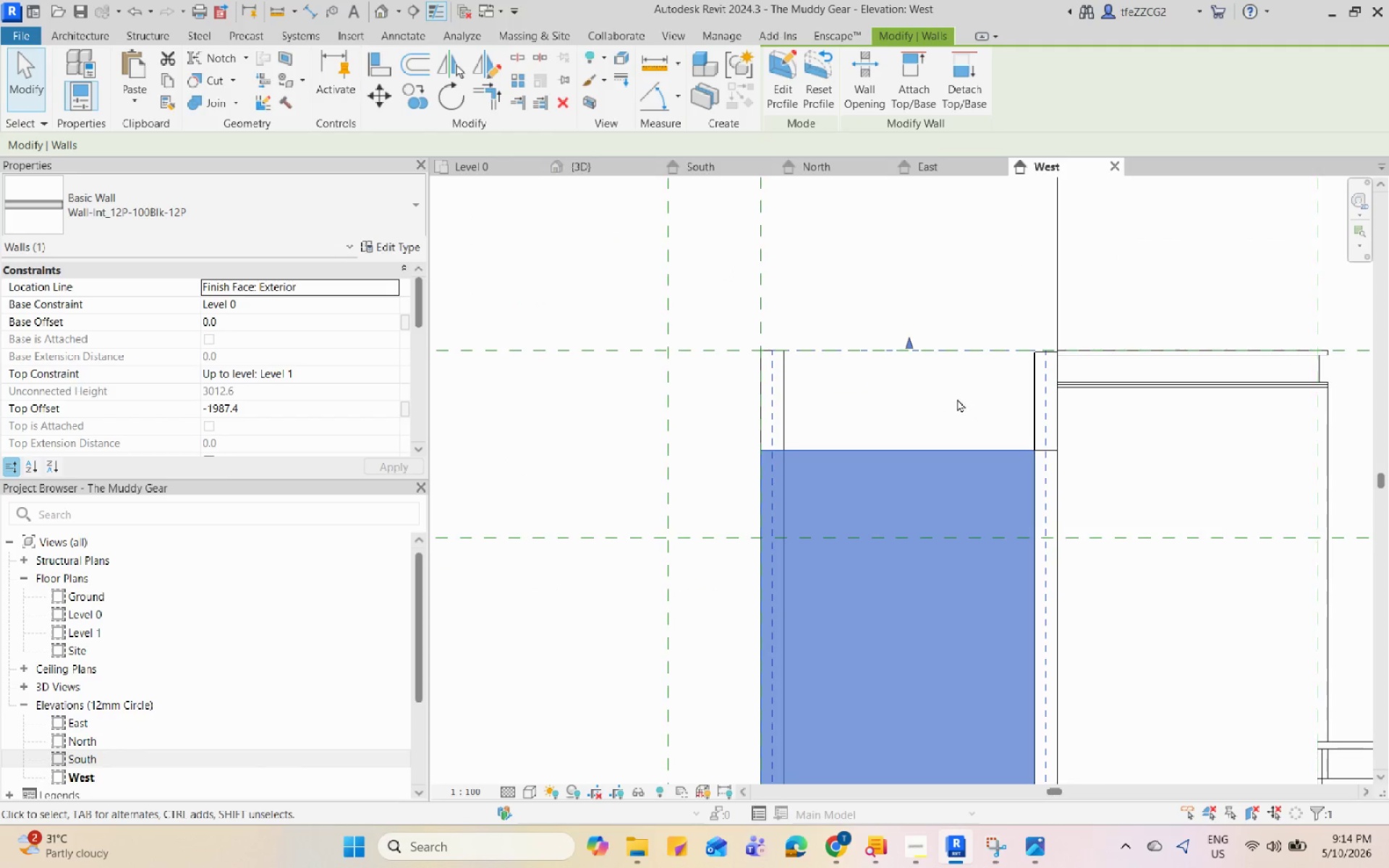 
left_click([957, 399])
 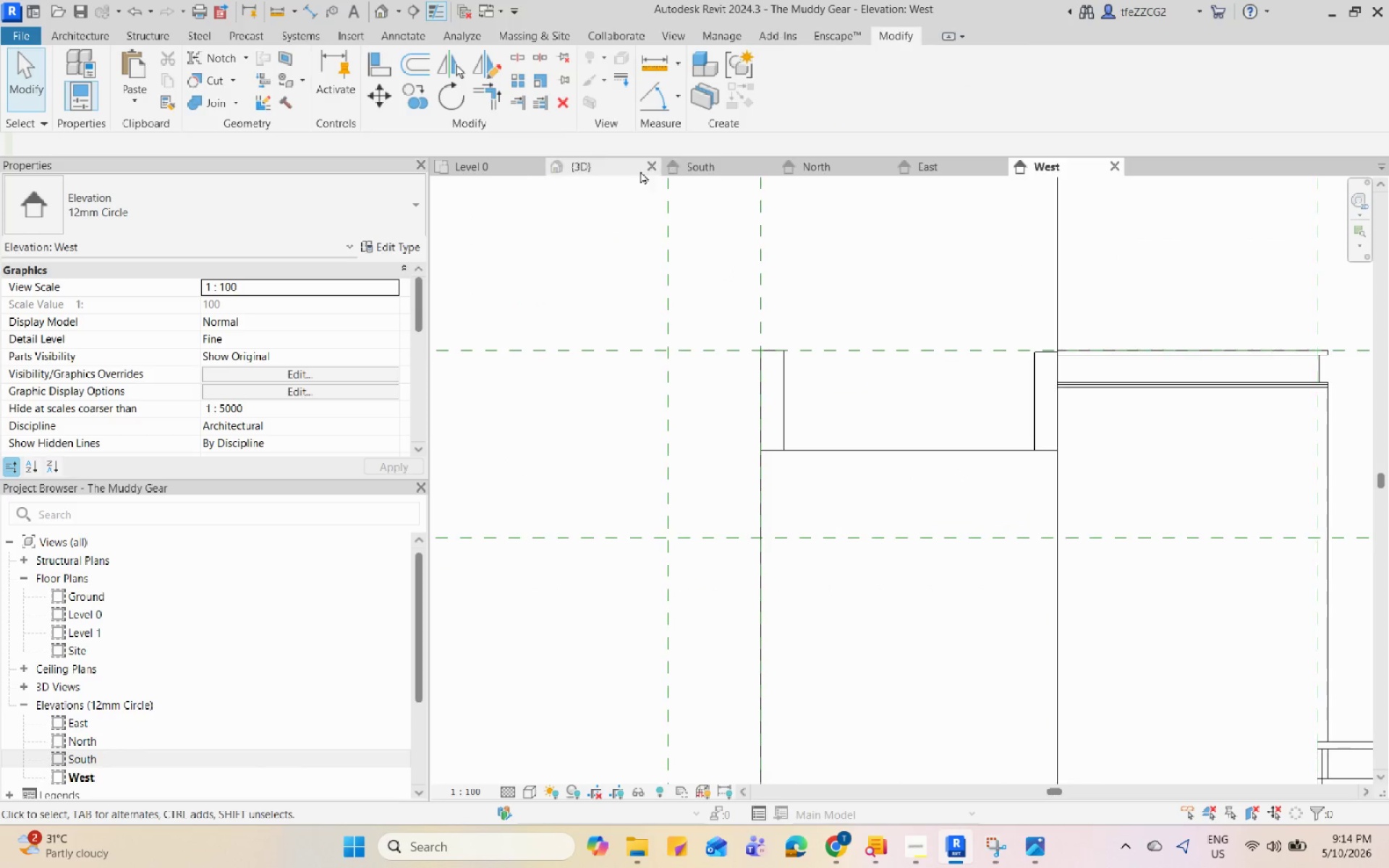 
left_click([591, 165])
 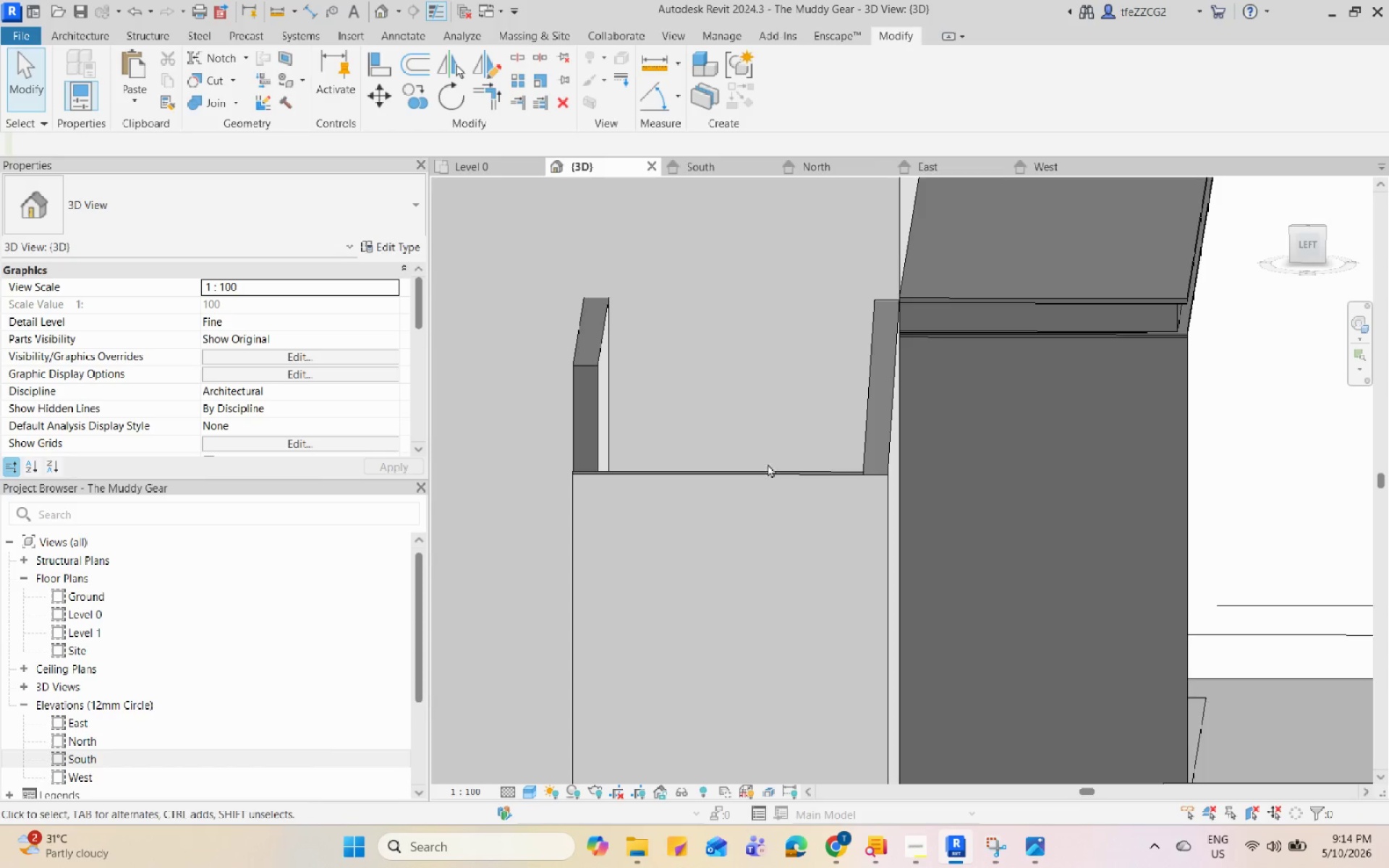 
hold_key(key=ShiftLeft, duration=0.89)
 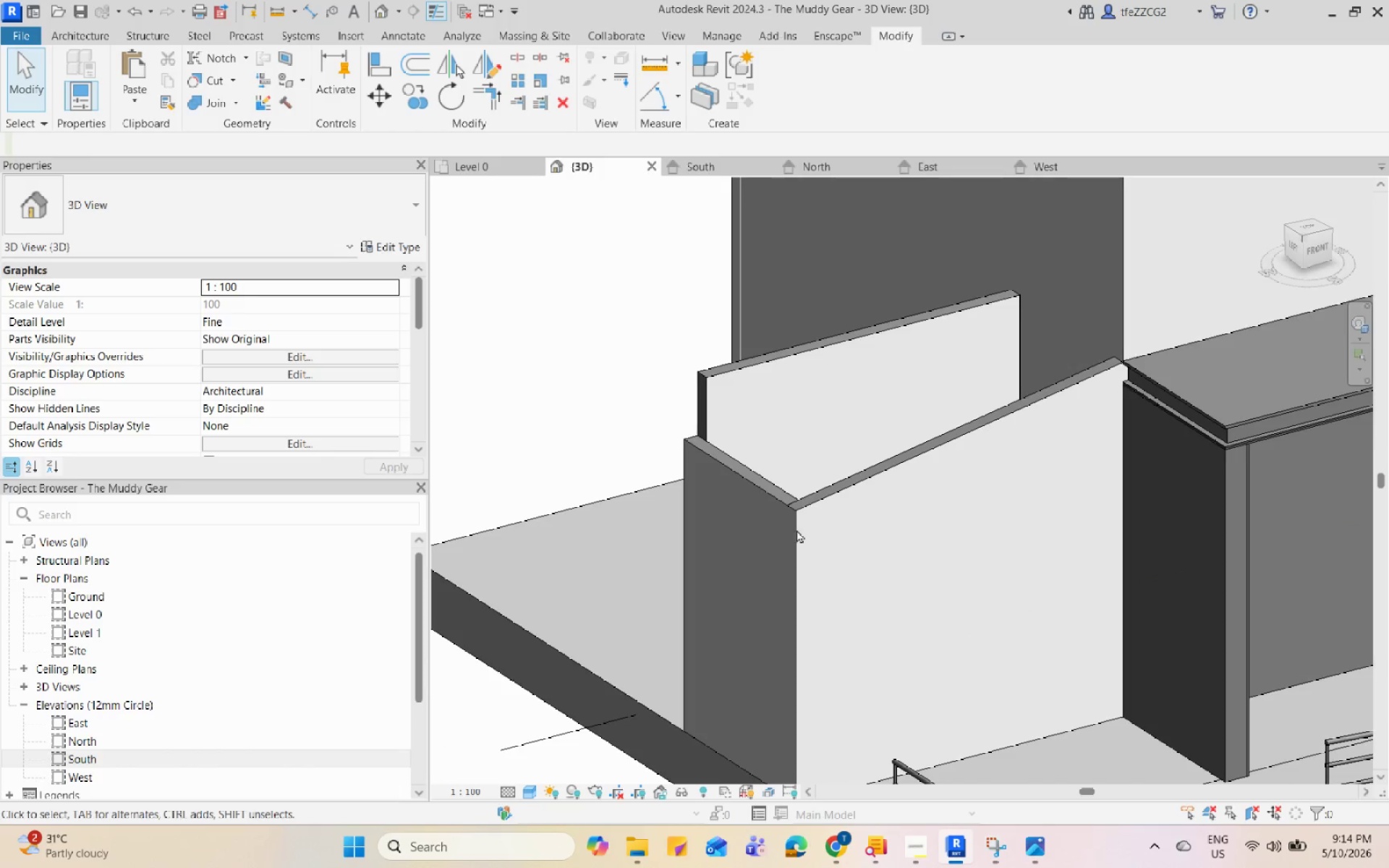 
scroll: coordinate [789, 476], scroll_direction: down, amount: 3.0
 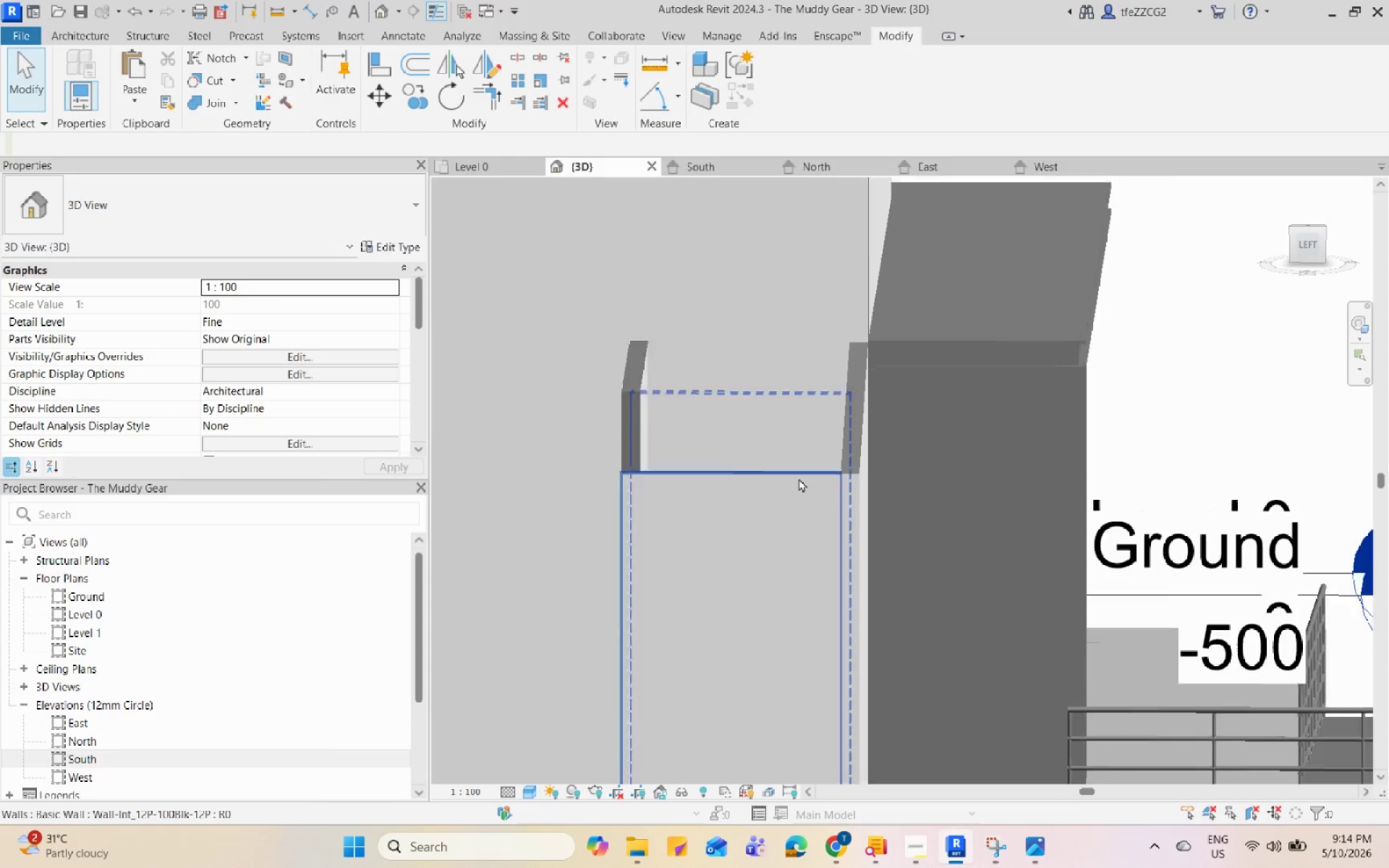 
scroll: coordinate [705, 386], scroll_direction: up, amount: 4.0
 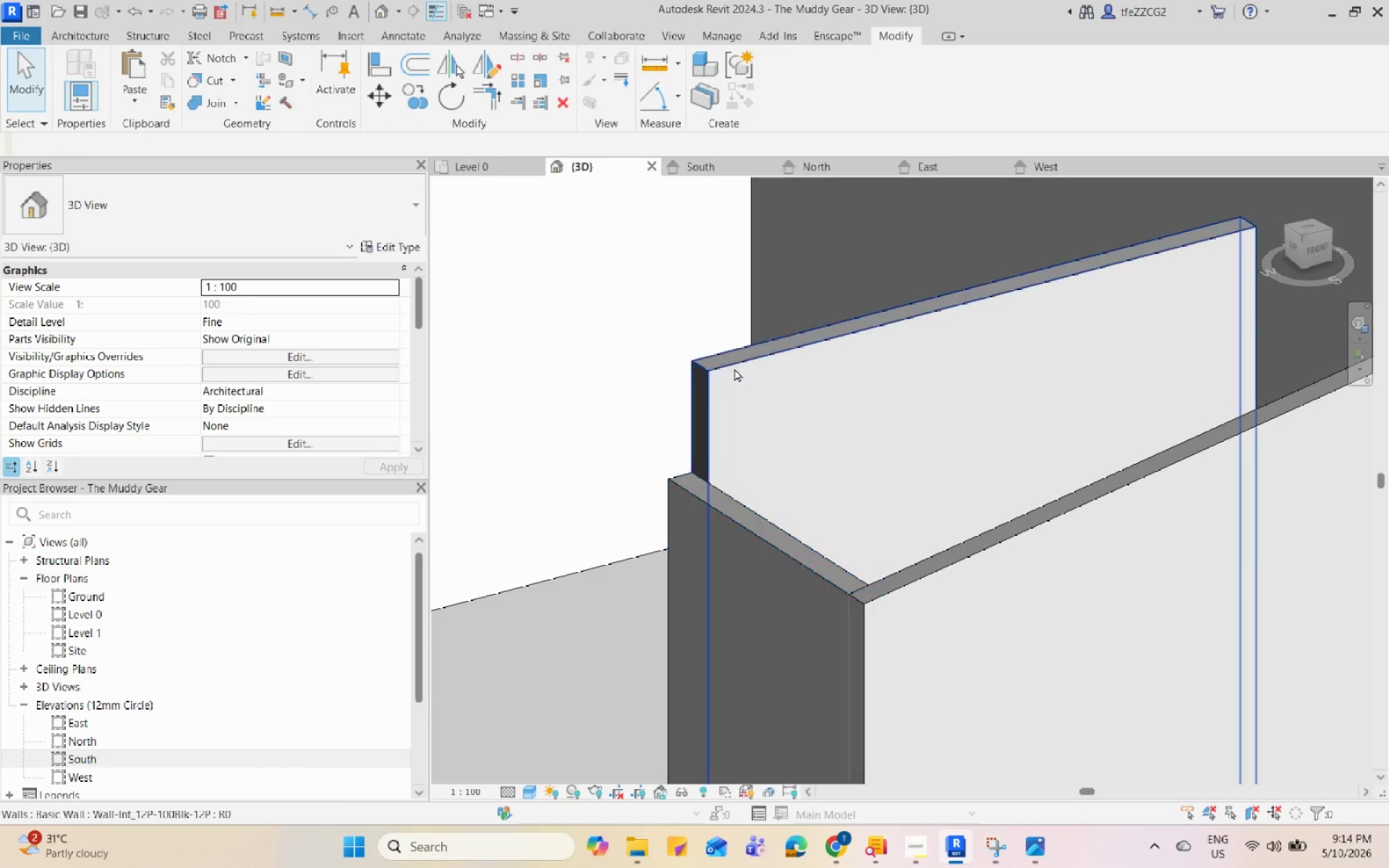 
left_click([737, 364])
 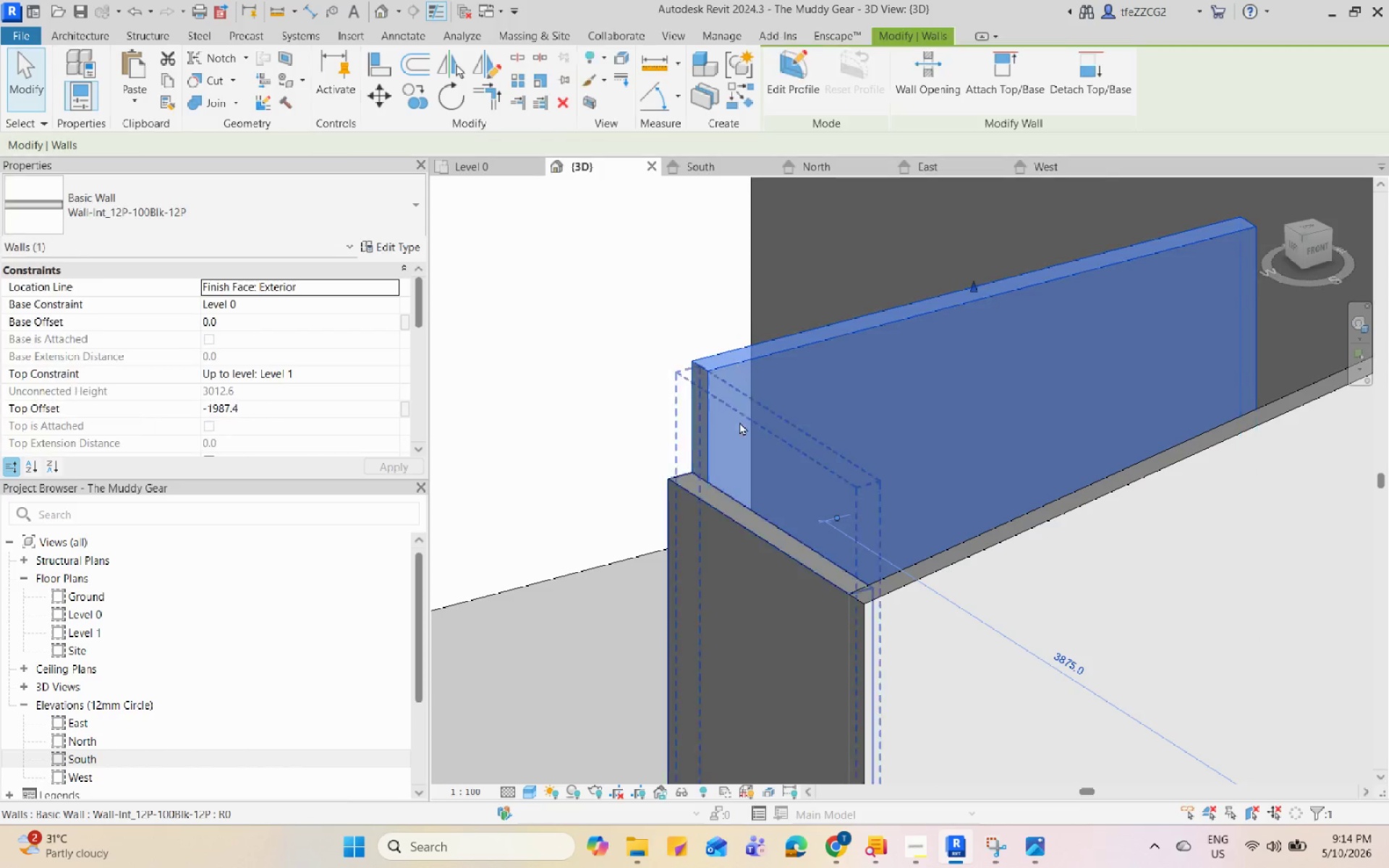 
hold_key(key=ShiftLeft, duration=0.98)
 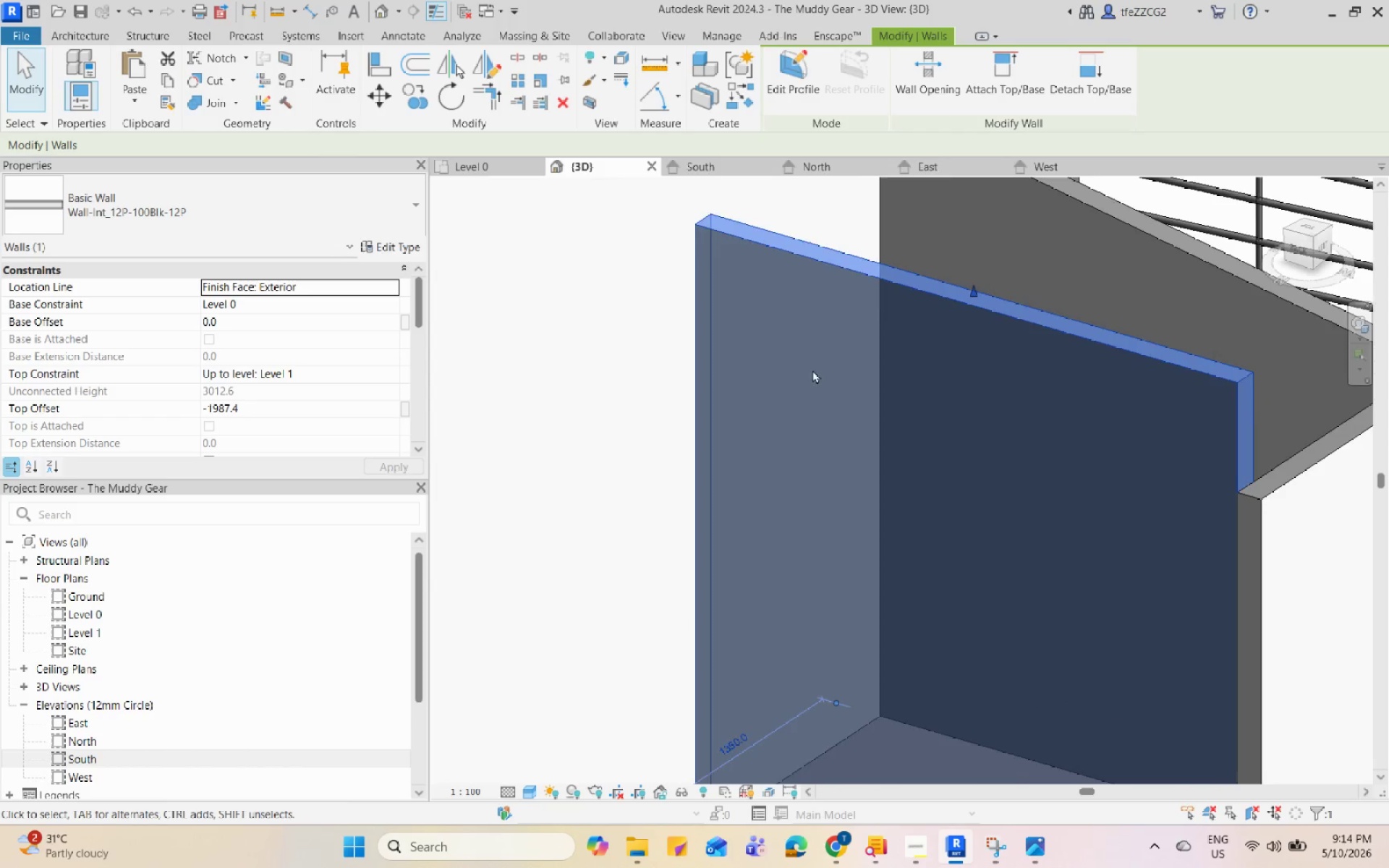 
scroll: coordinate [812, 370], scroll_direction: down, amount: 5.0
 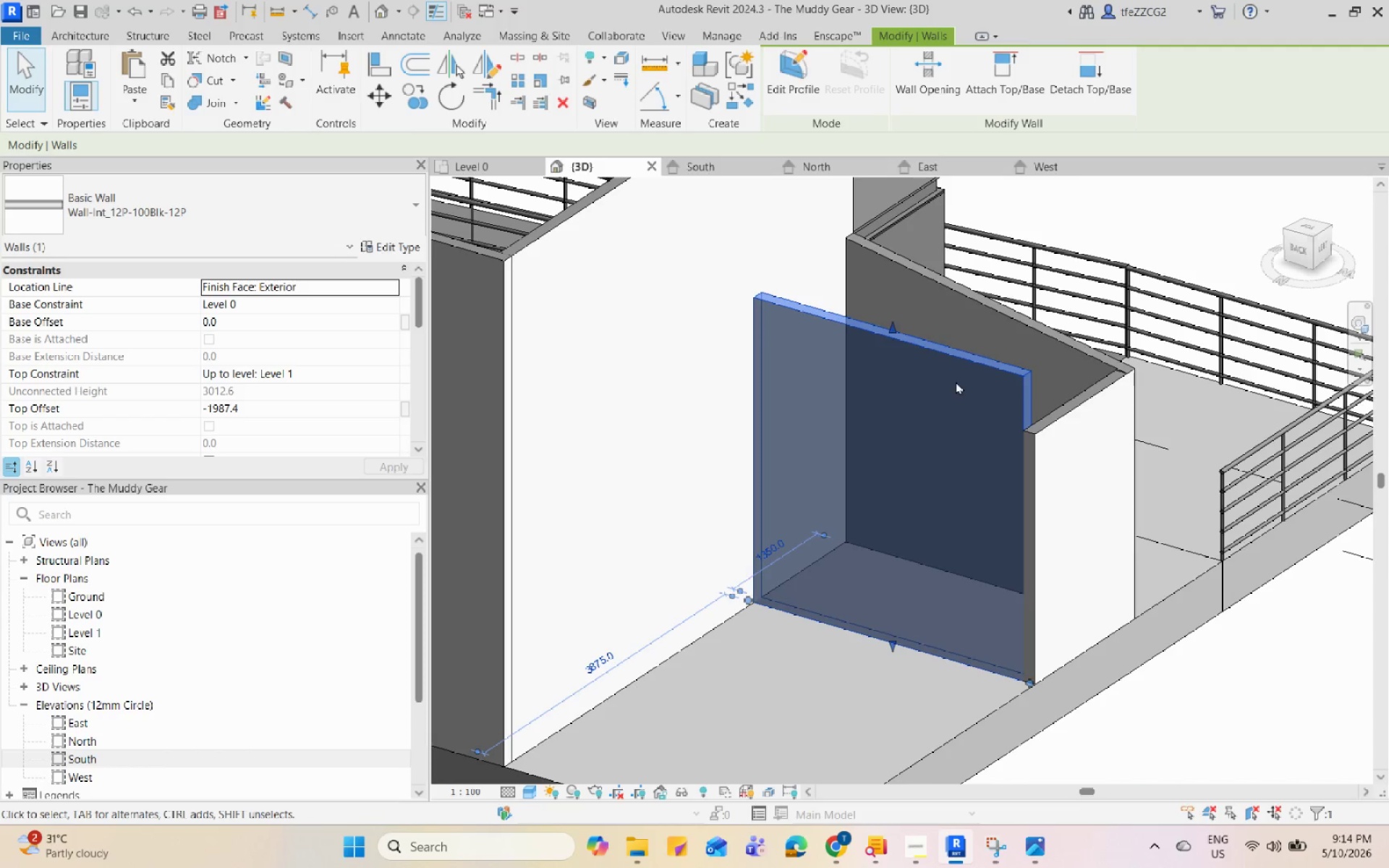 
type(DE)
 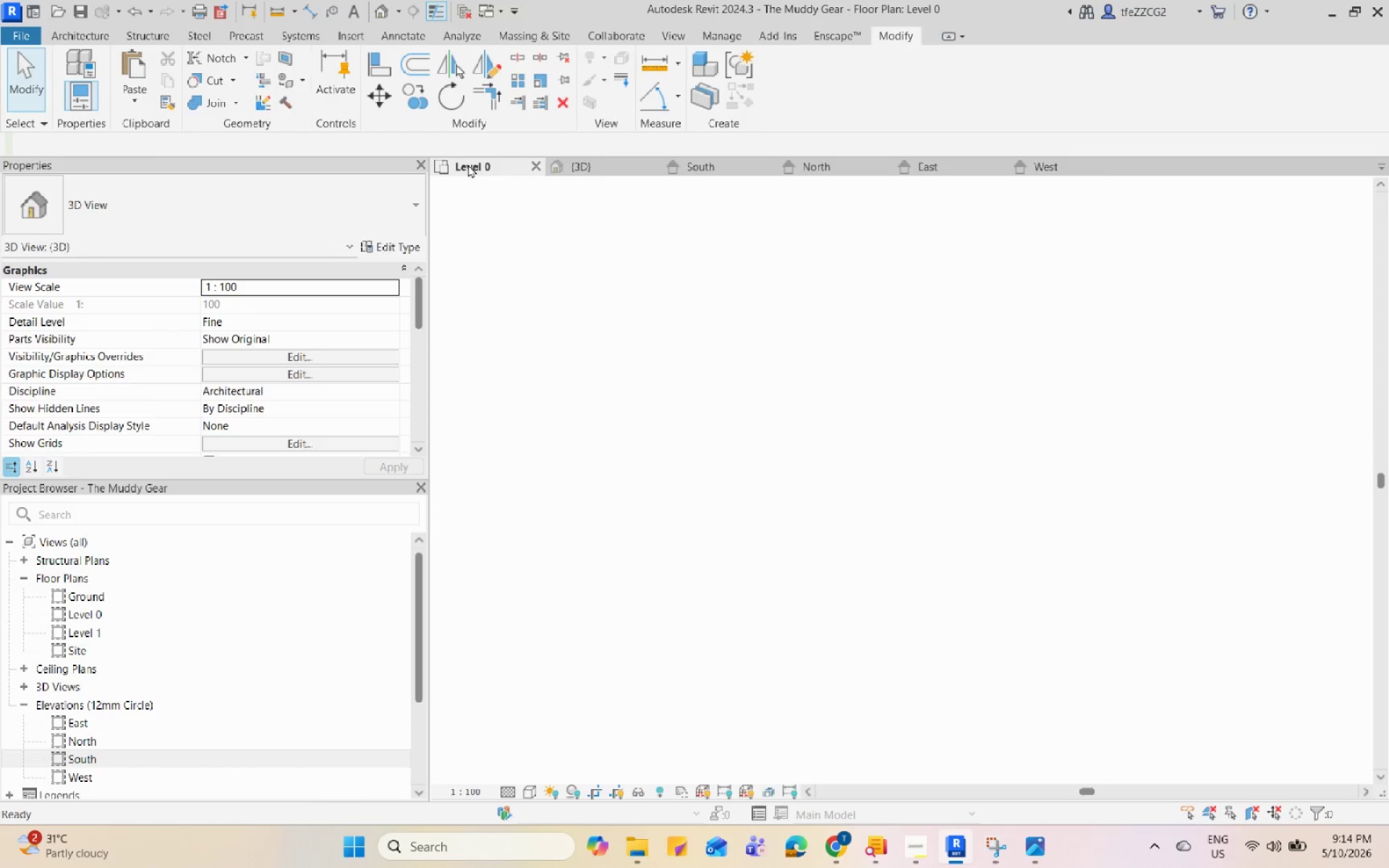 
left_click([828, 519])
 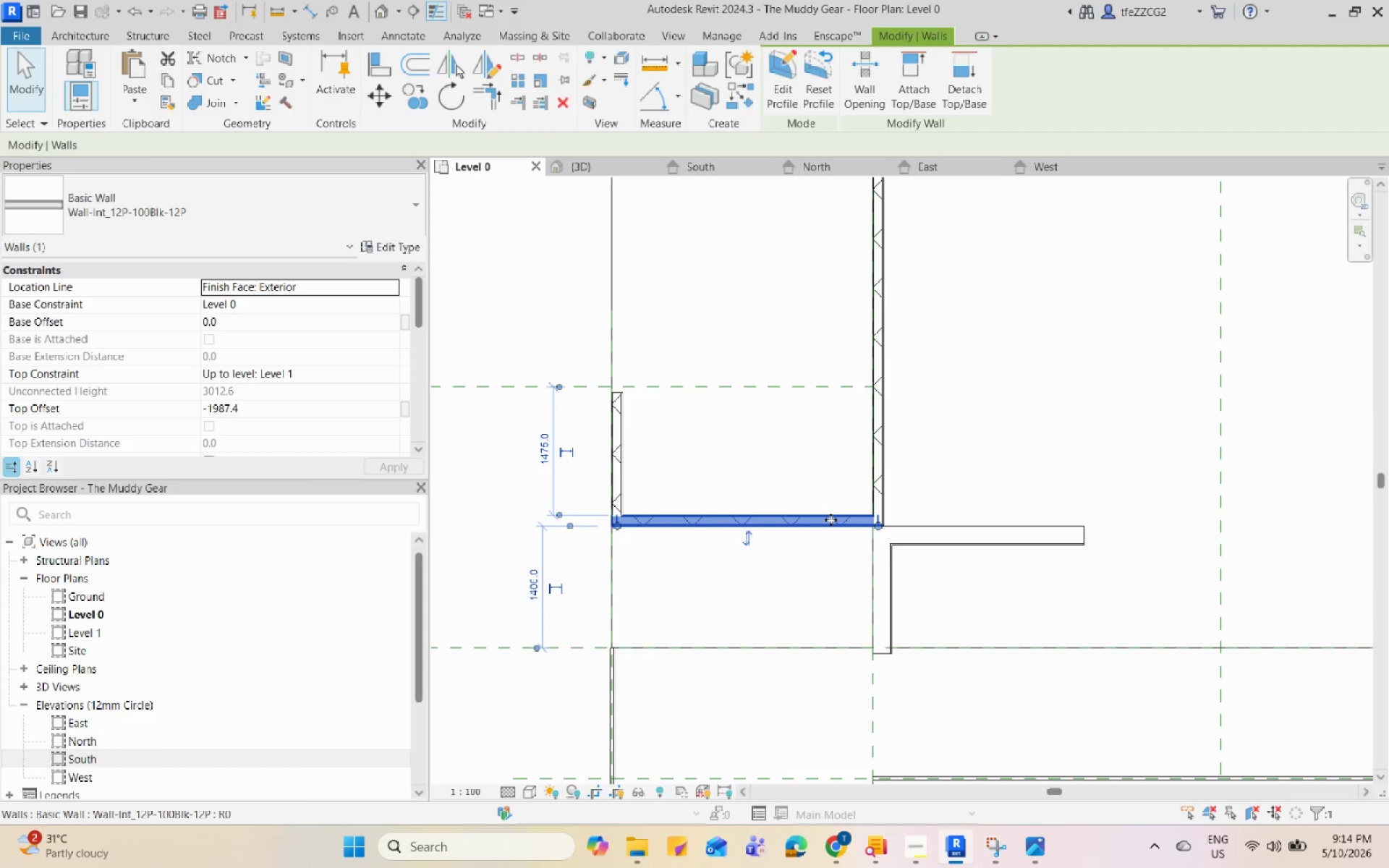 
scroll: coordinate [831, 519], scroll_direction: up, amount: 6.0
 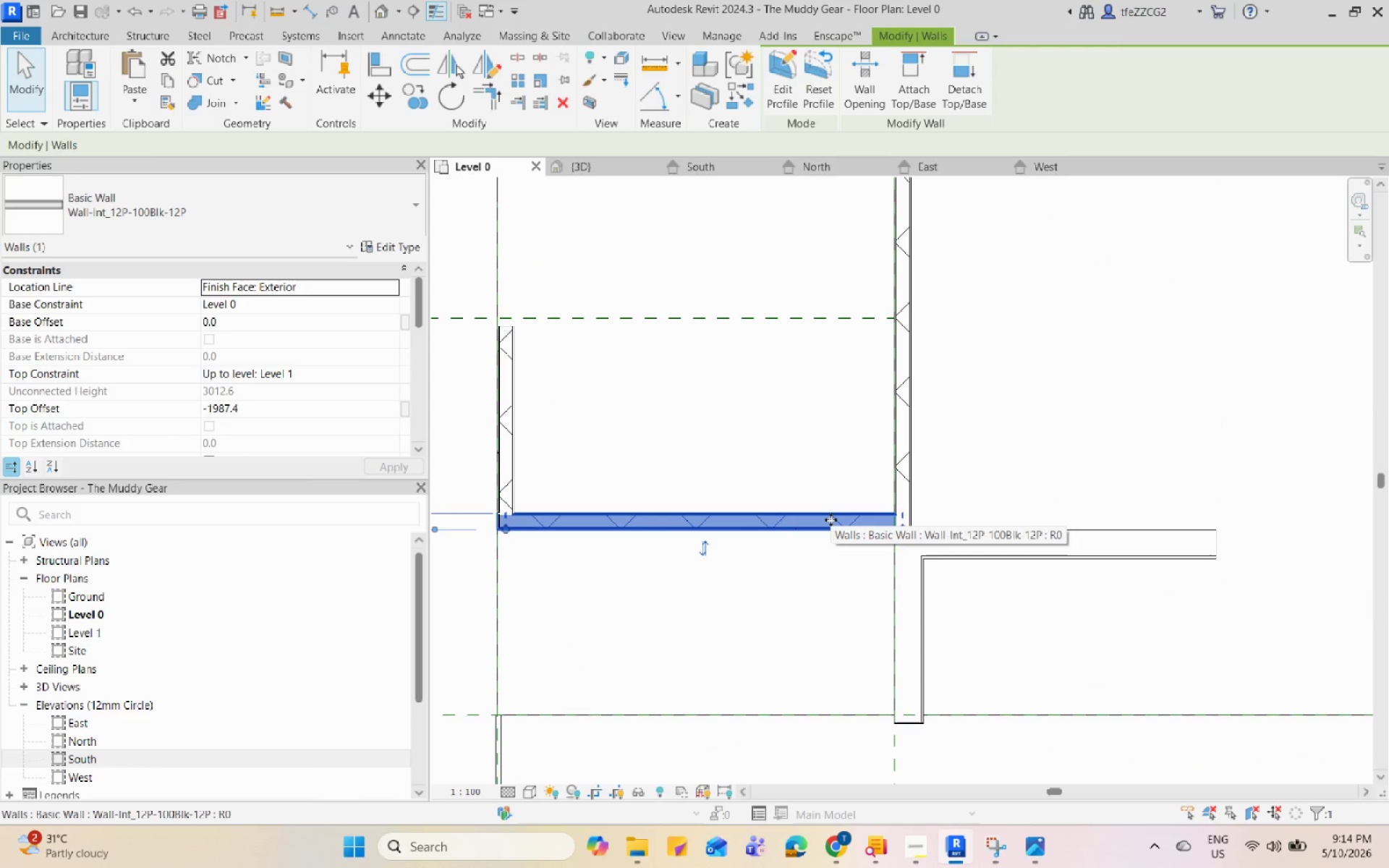 
type(CO)
 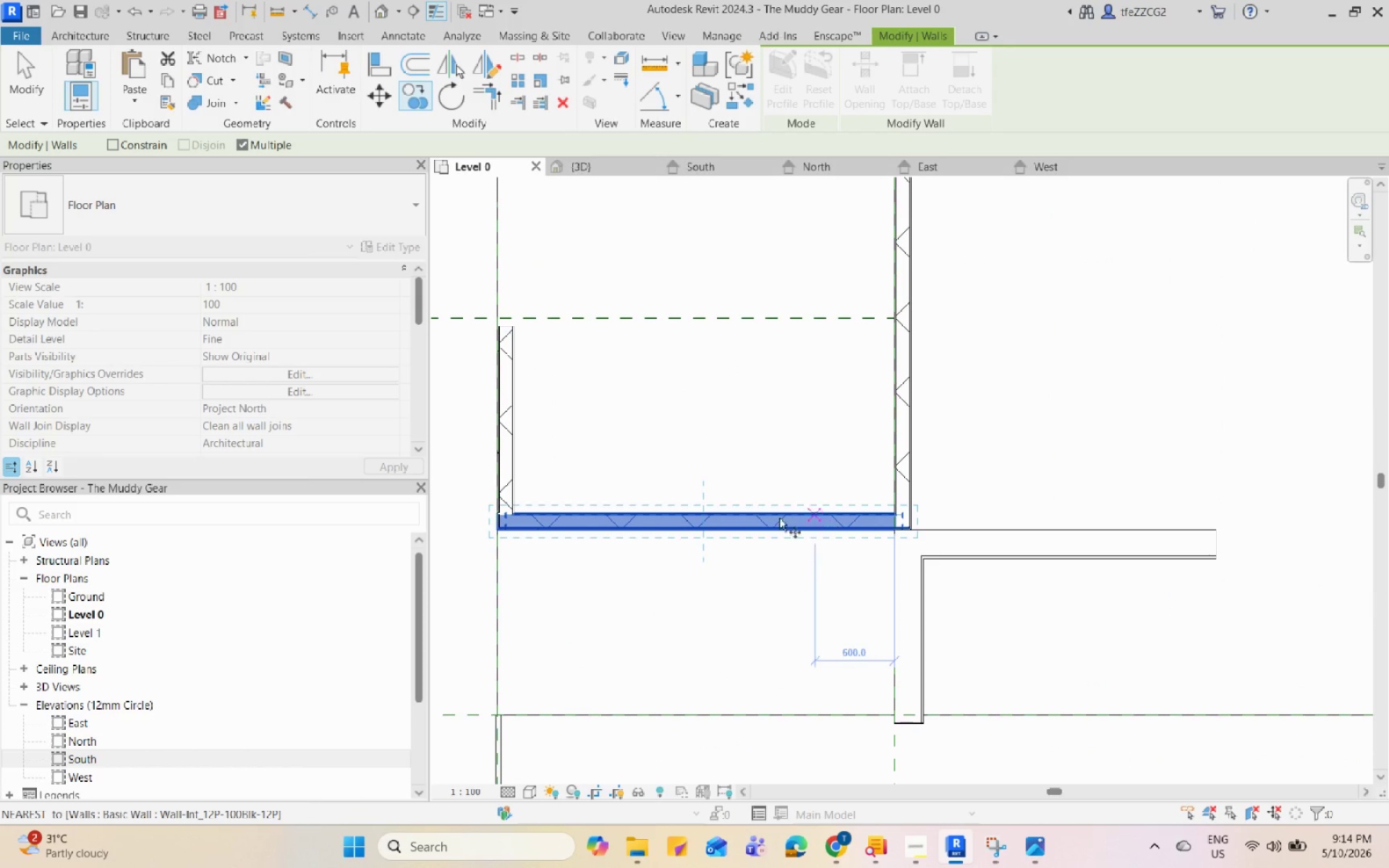 
scroll: coordinate [443, 548], scroll_direction: up, amount: 6.0
 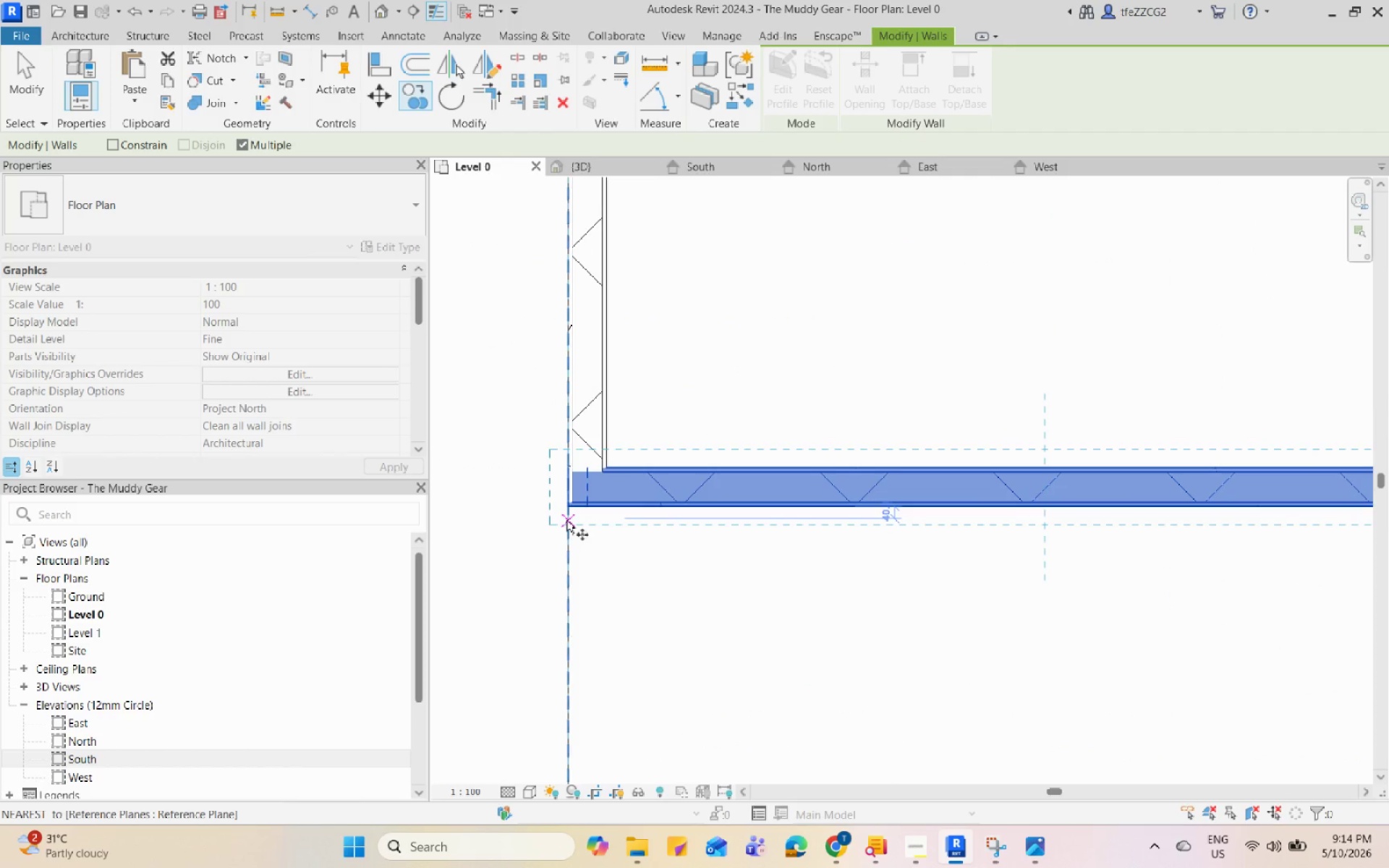 
left_click([568, 509])
 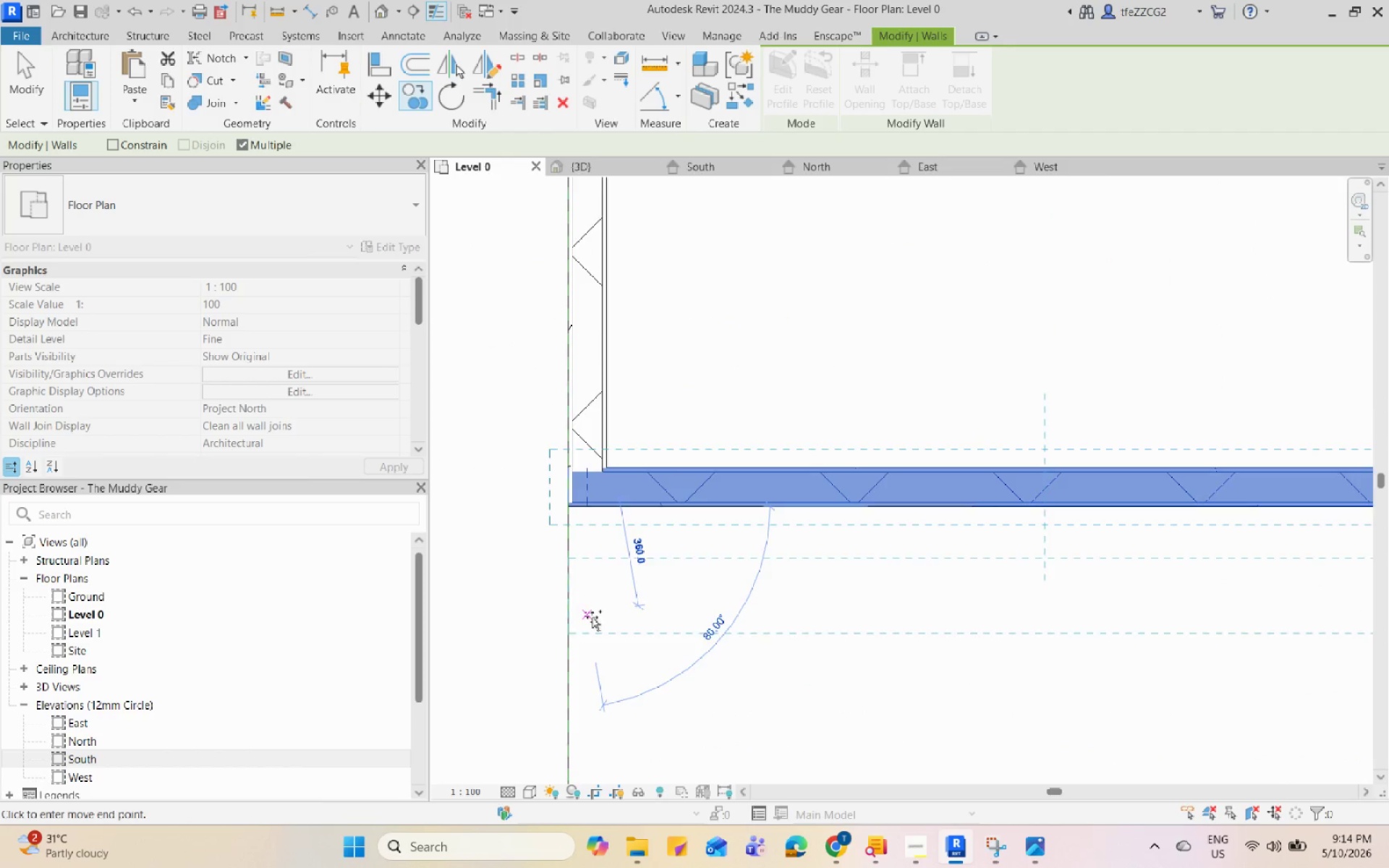 
scroll: coordinate [571, 345], scroll_direction: up, amount: 2.0
 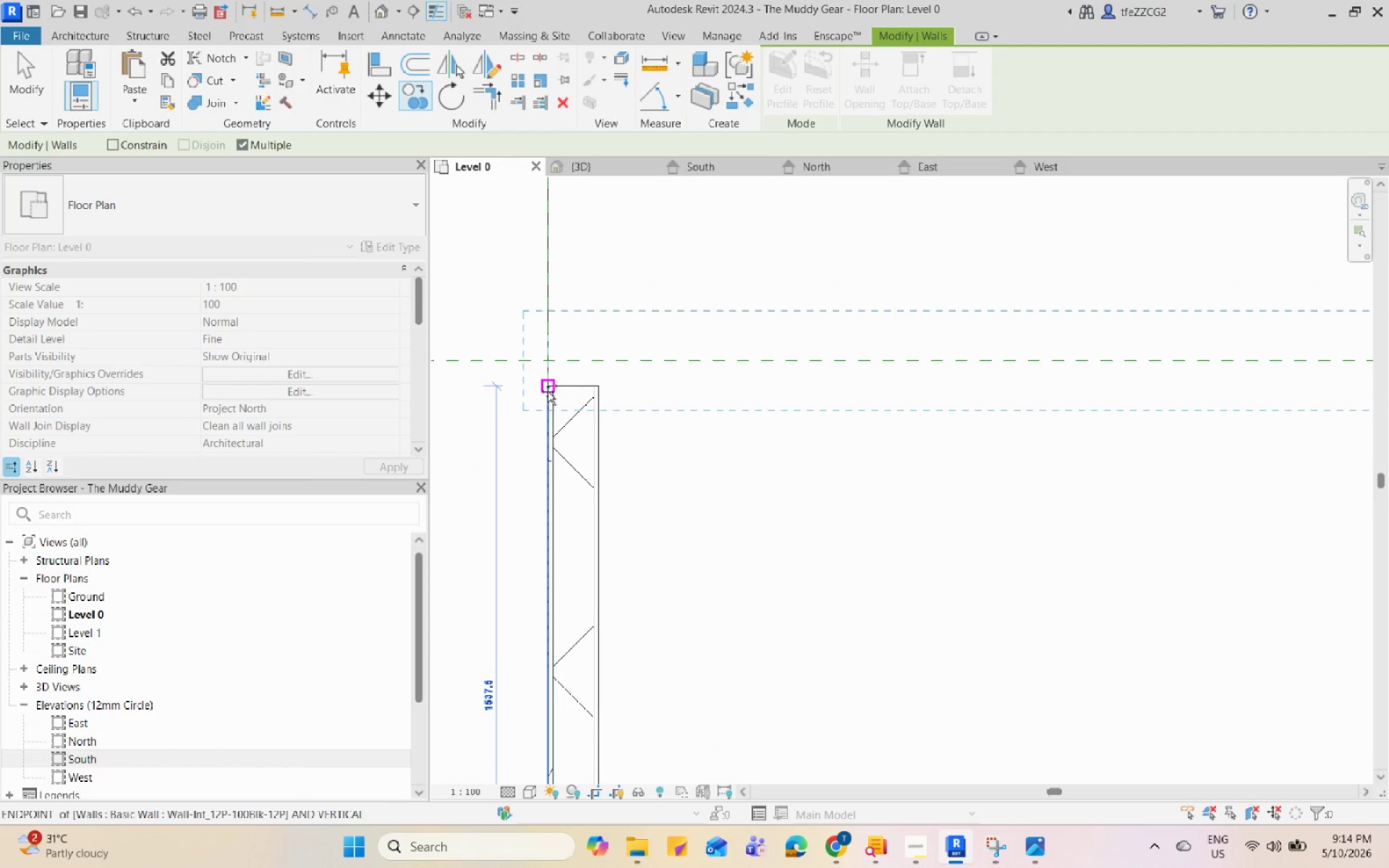 
left_click([548, 391])
 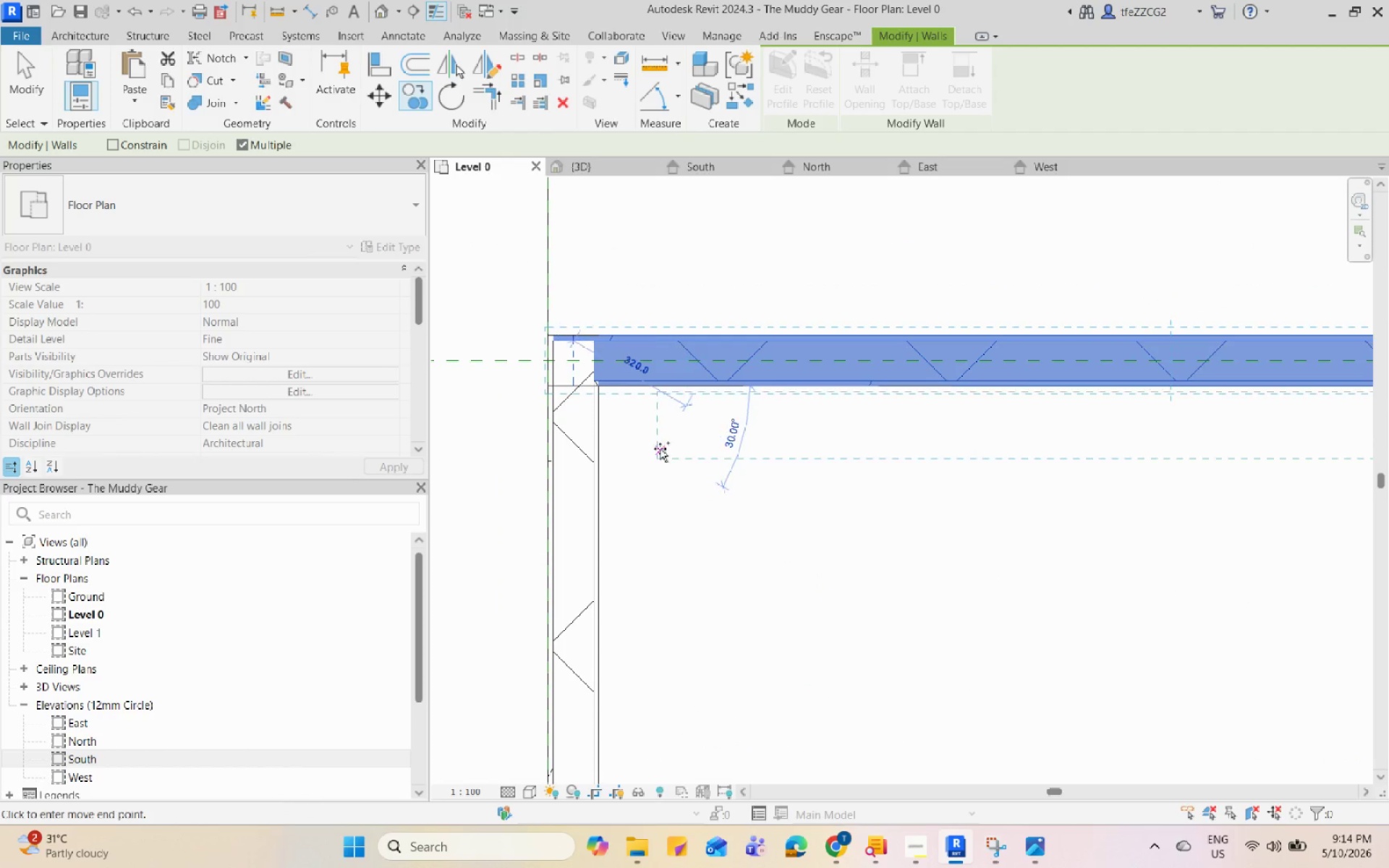 
hold_key(key=Escape, duration=0.34)
 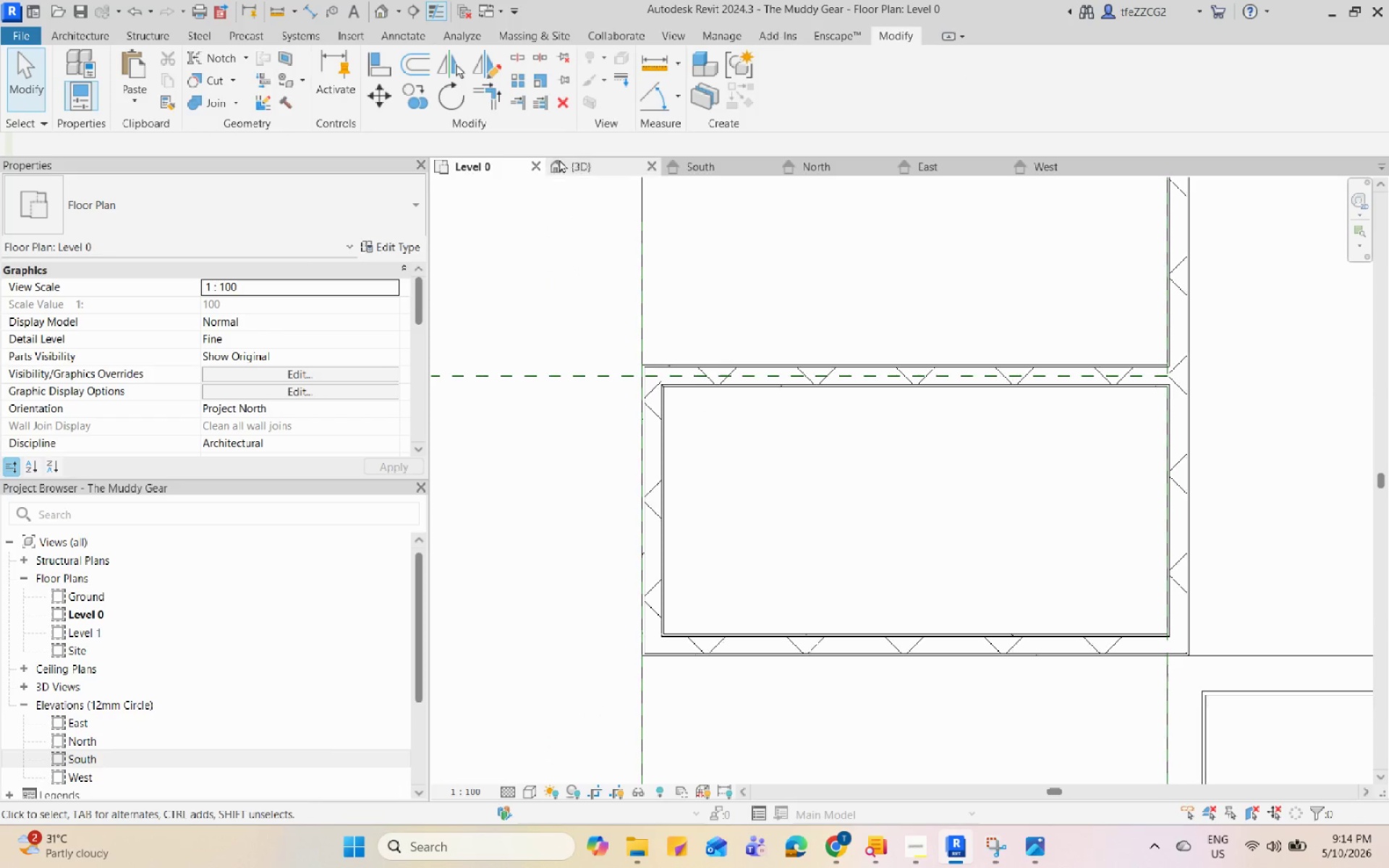 
scroll: coordinate [708, 407], scroll_direction: down, amount: 6.0
 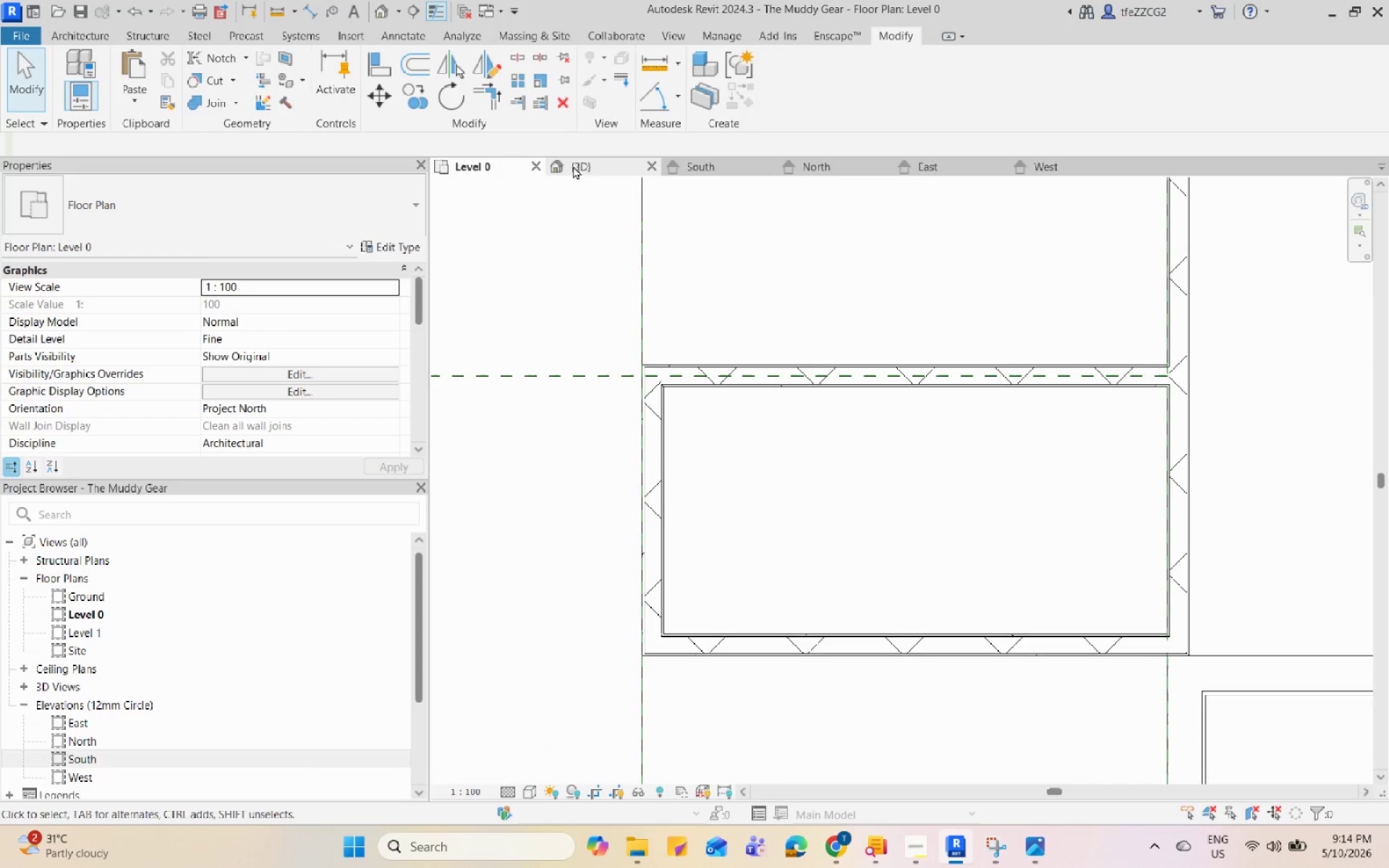 
left_click([581, 167])
 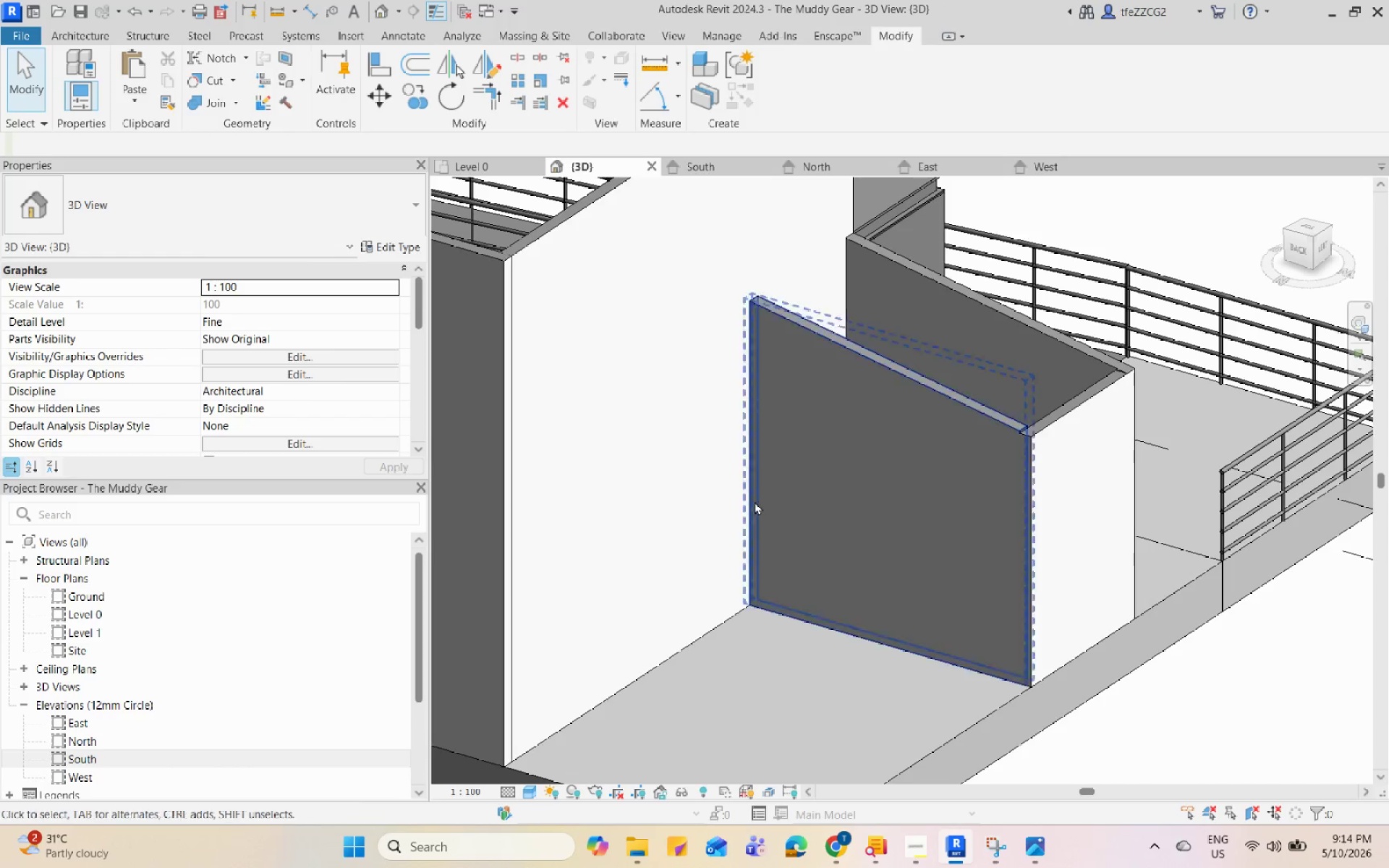 
hold_key(key=ShiftLeft, duration=0.92)
 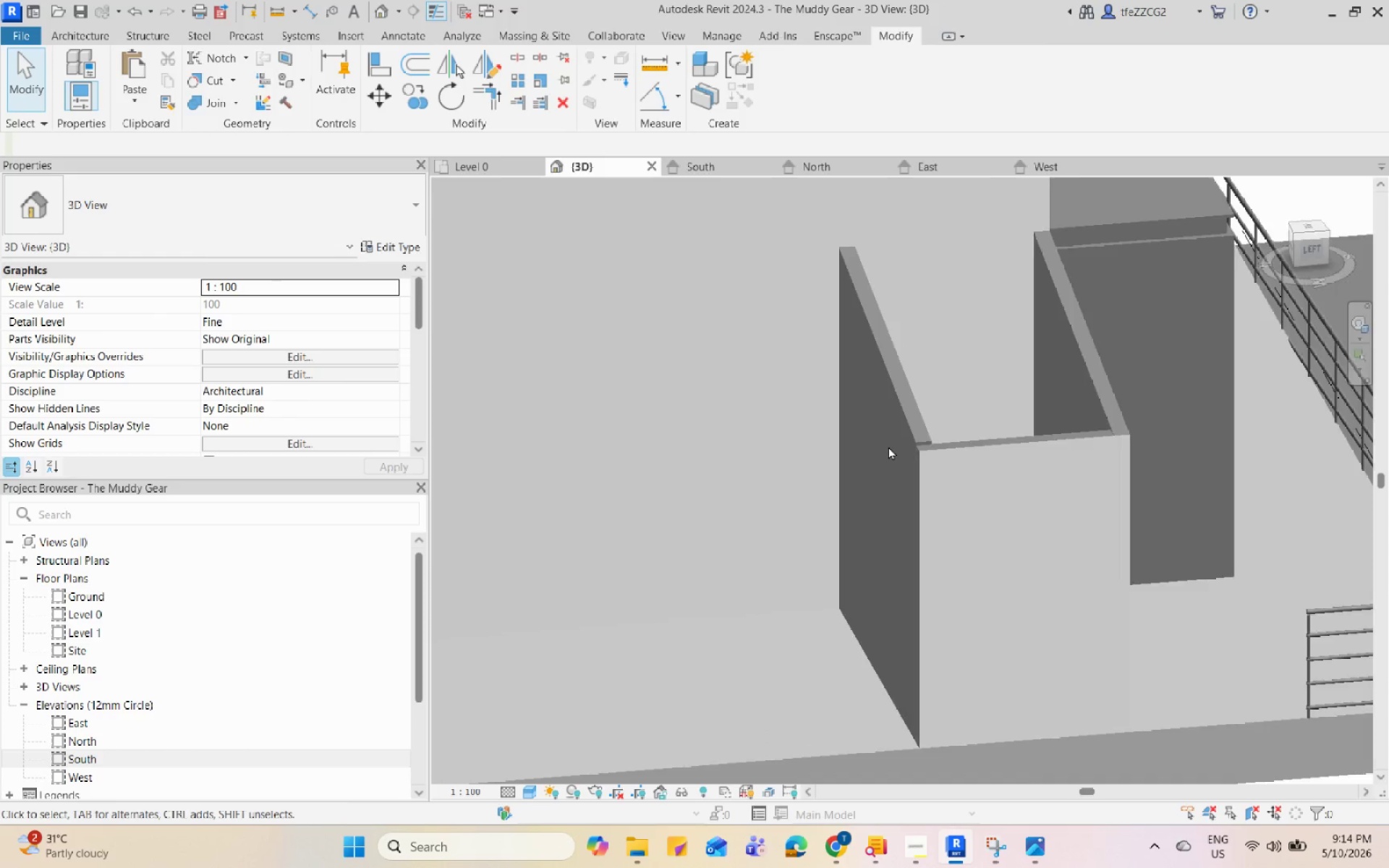 
hold_key(key=ShiftLeft, duration=0.56)
 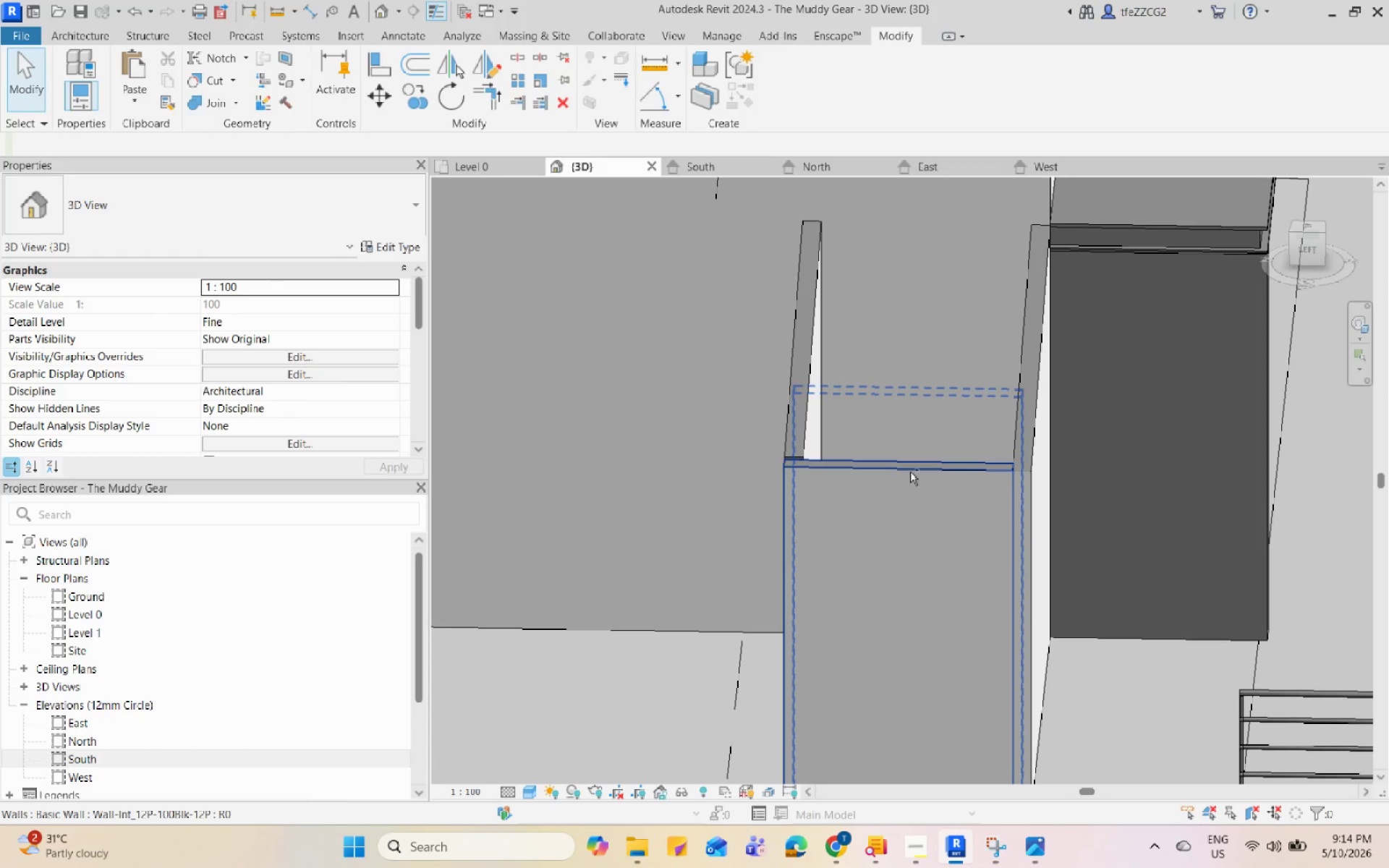 
scroll: coordinate [715, 462], scroll_direction: up, amount: 2.0
 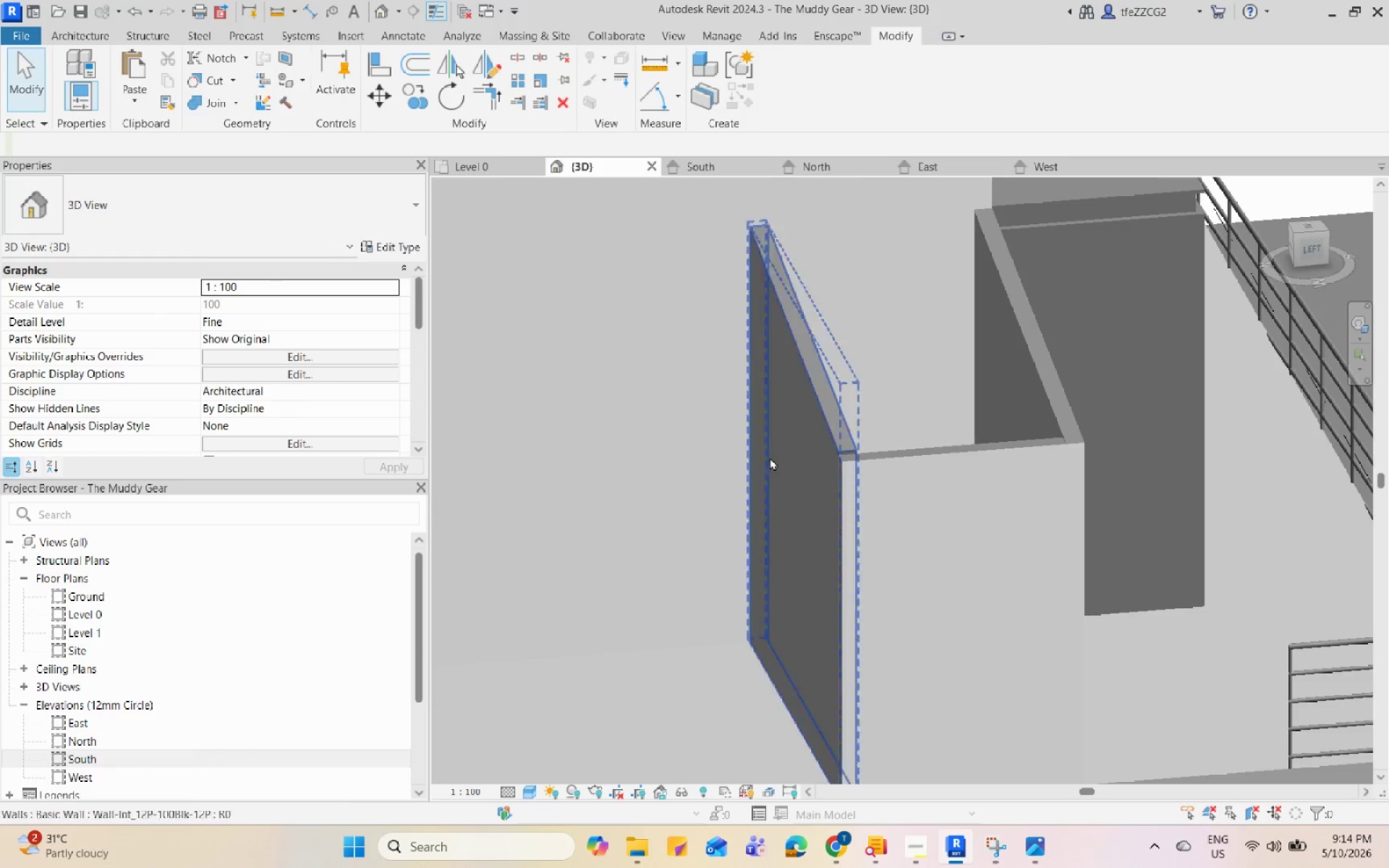 
key(Control+Z)
 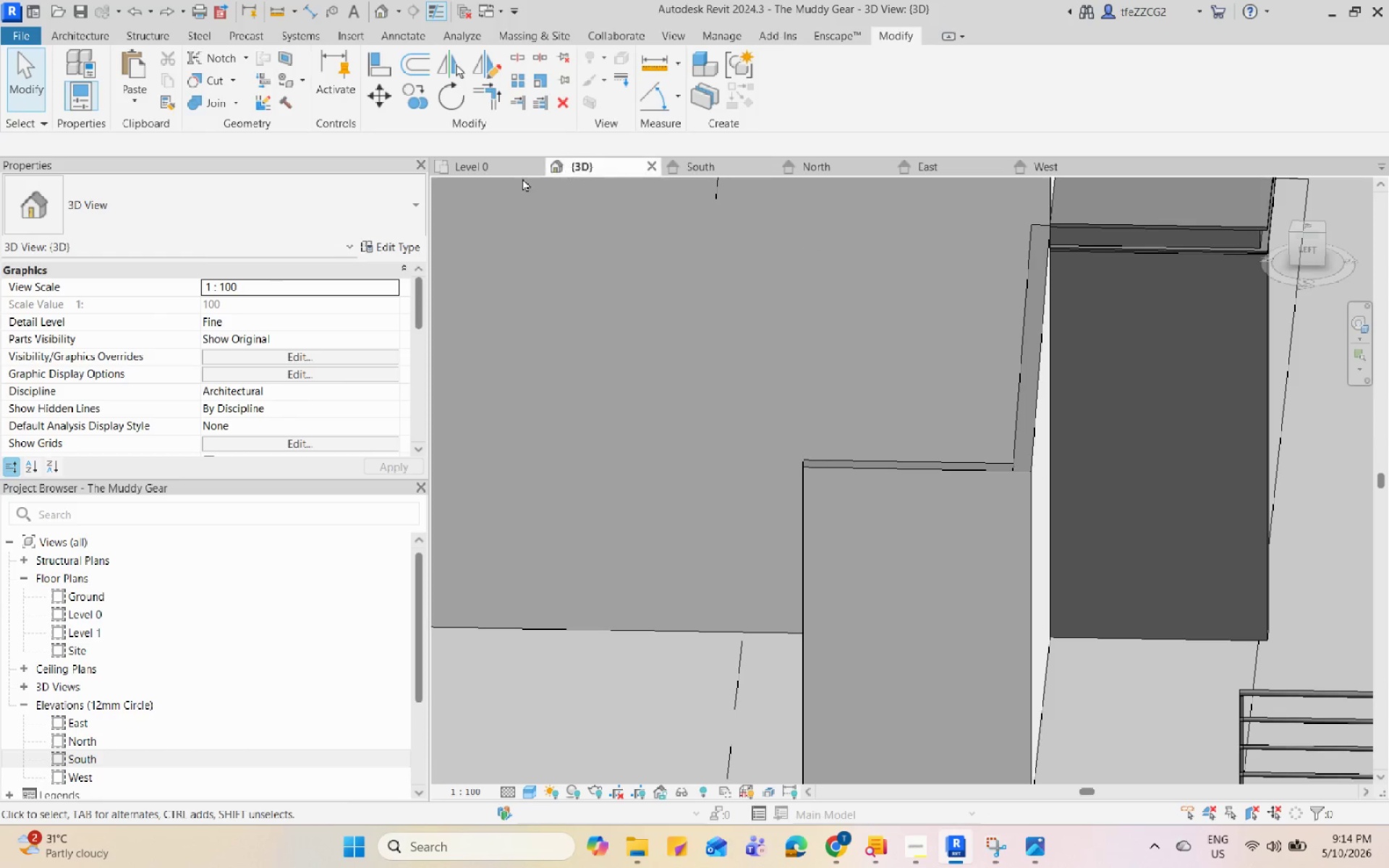 
left_click([508, 165])
 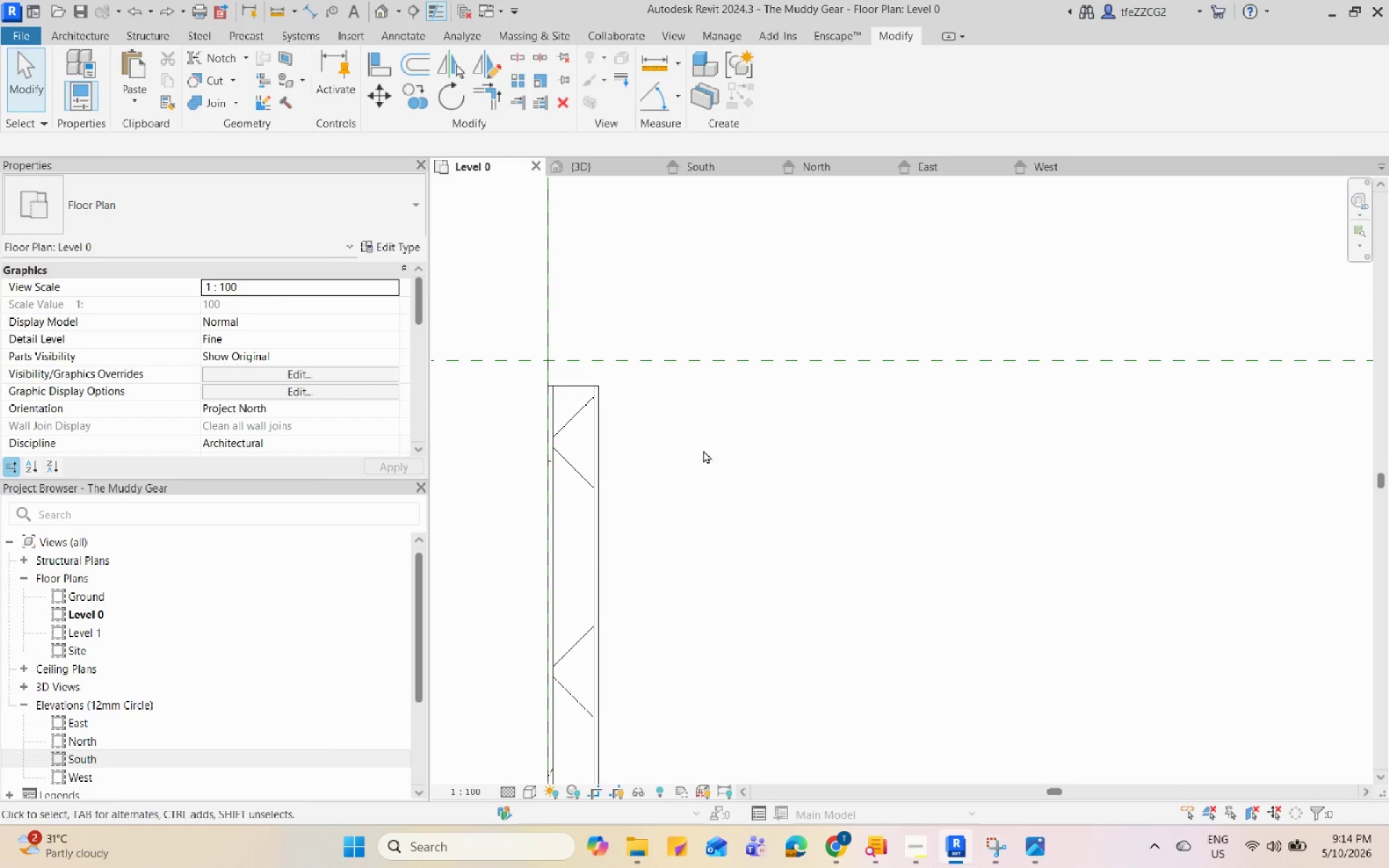 
scroll: coordinate [652, 211], scroll_direction: down, amount: 7.0
 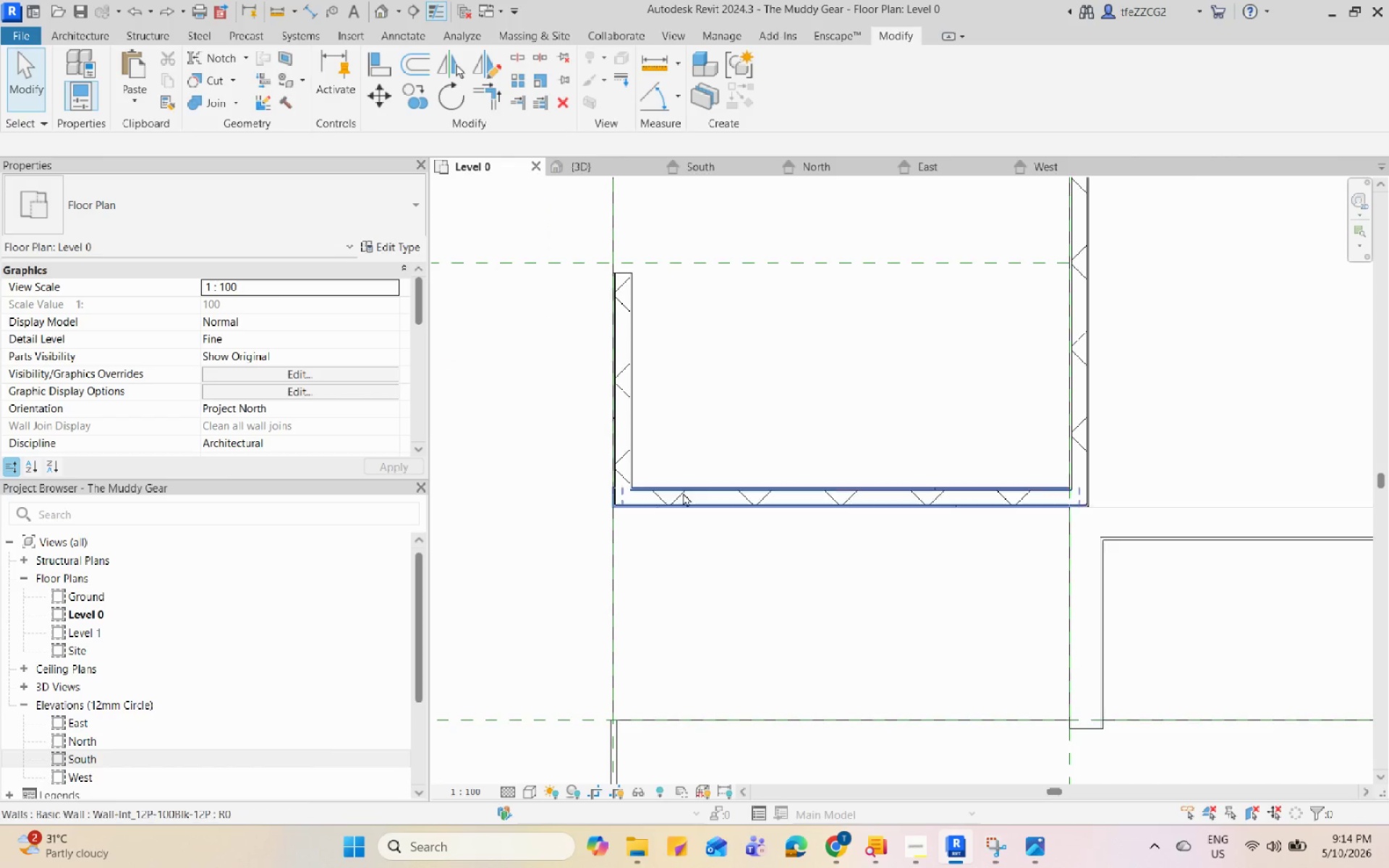 
left_click([684, 493])
 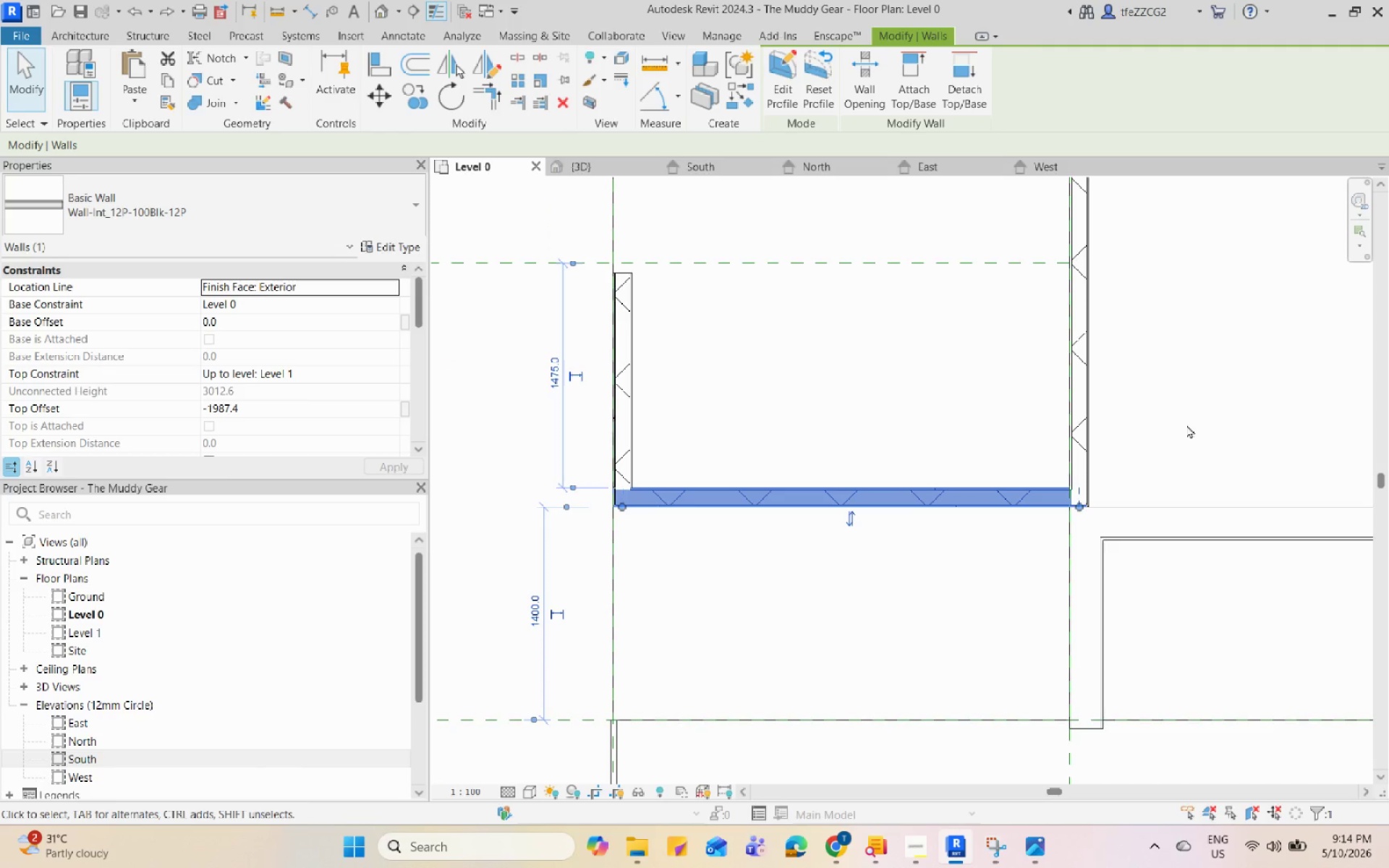 
scroll: coordinate [800, 603], scroll_direction: up, amount: 6.0
 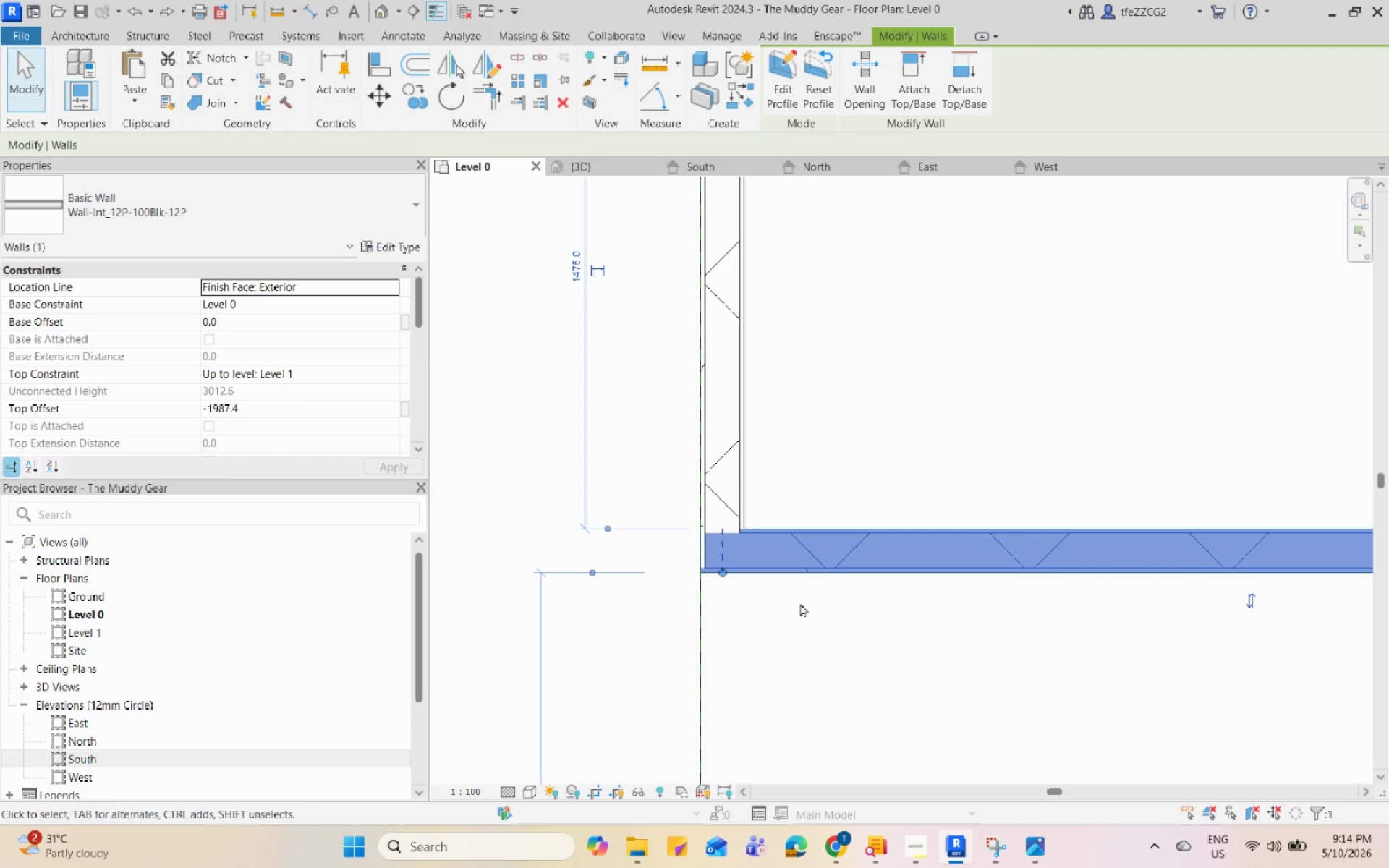 
type(CO)
 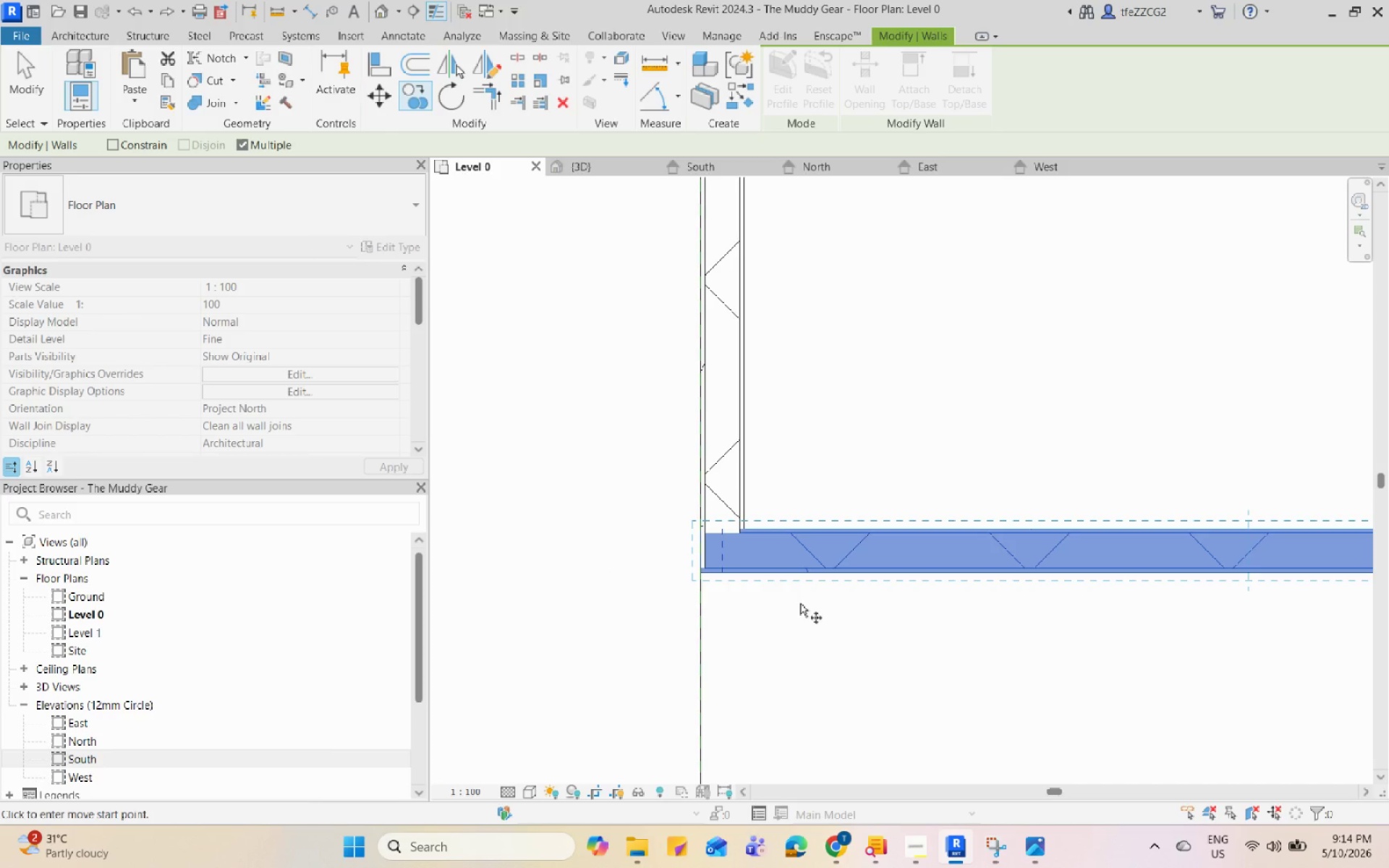 
scroll: coordinate [655, 558], scroll_direction: up, amount: 8.0
 